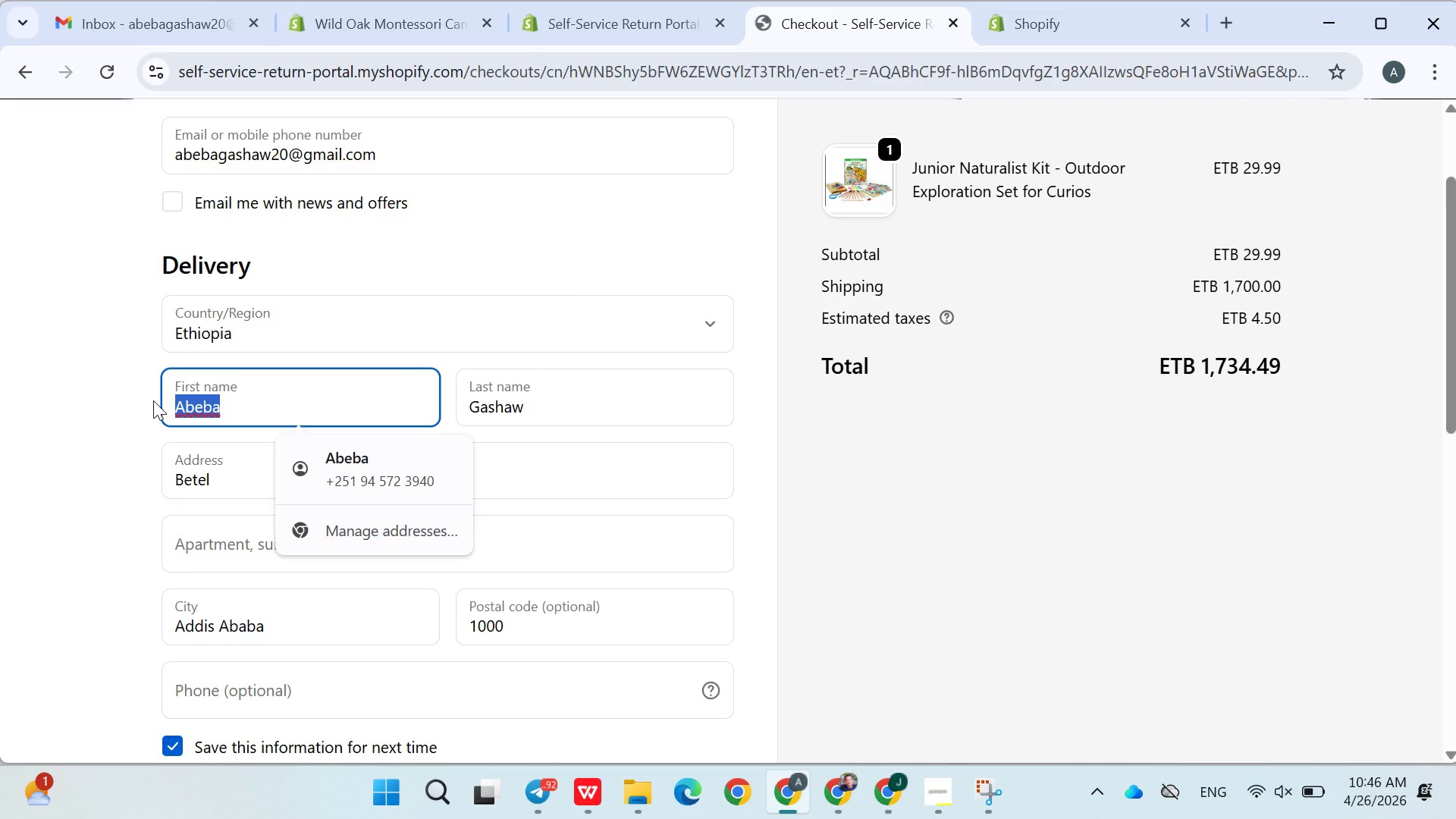 
type(Jemal)
 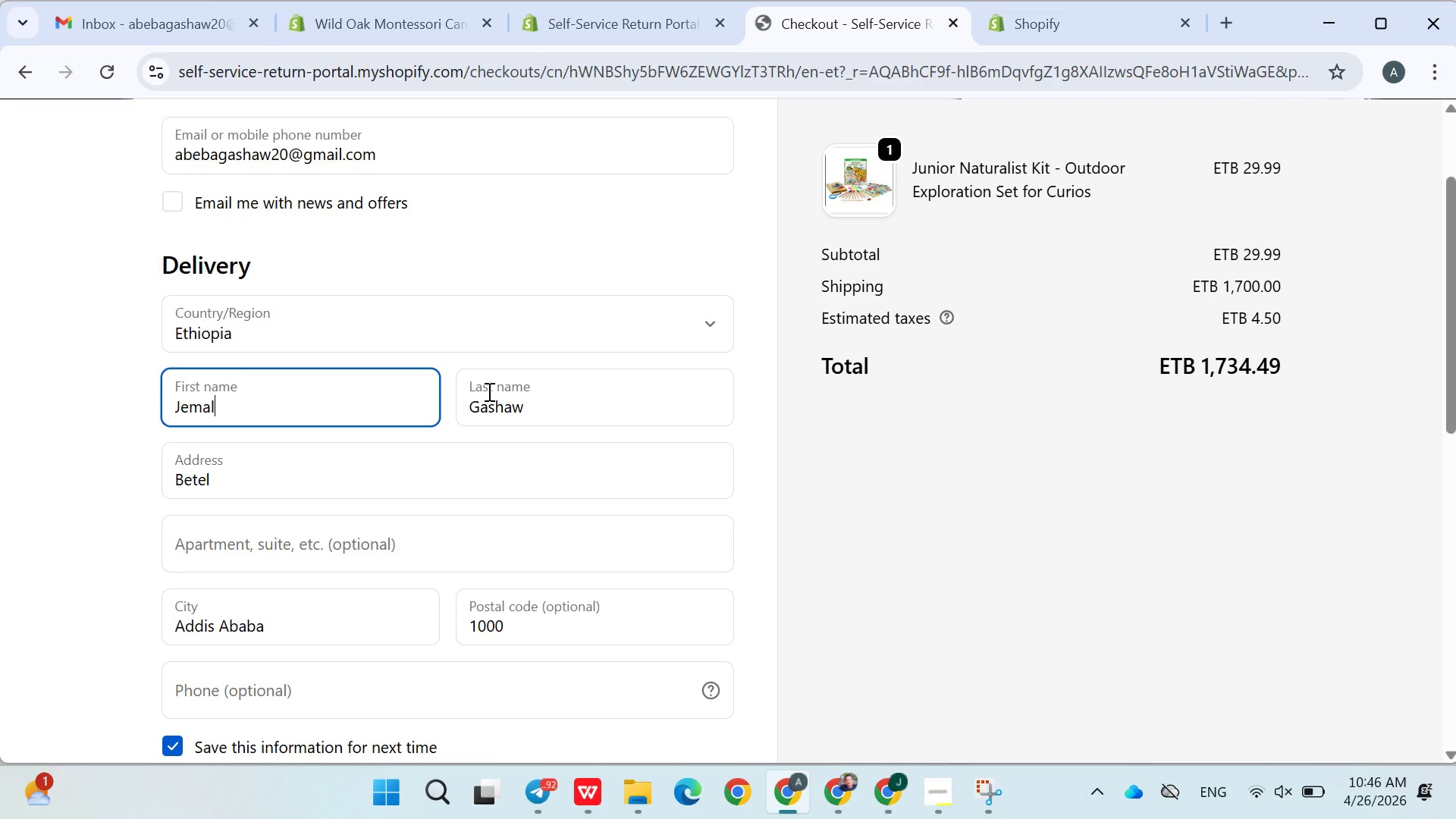 
double_click([488, 391])
 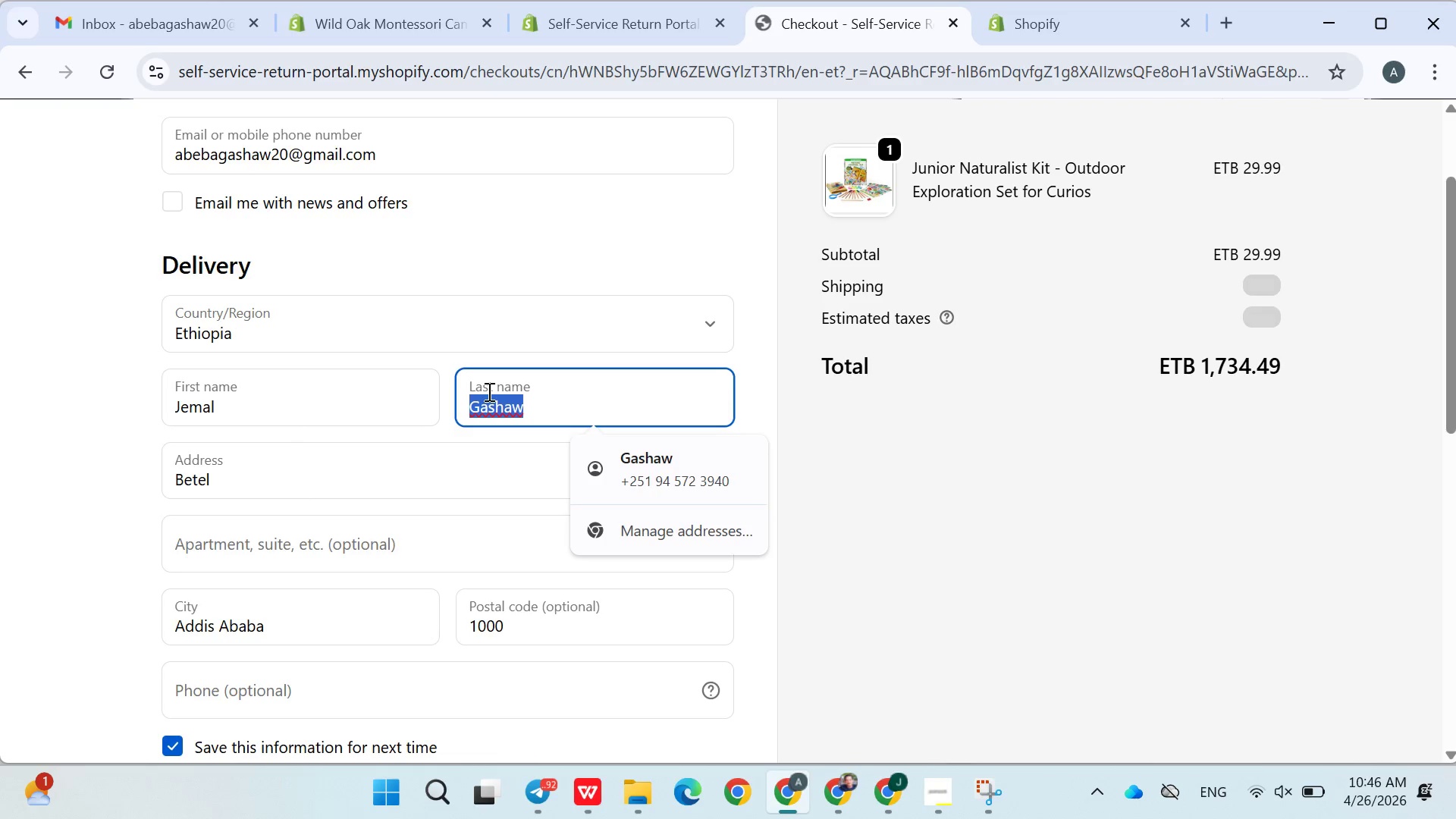 
type(Mohammed)
 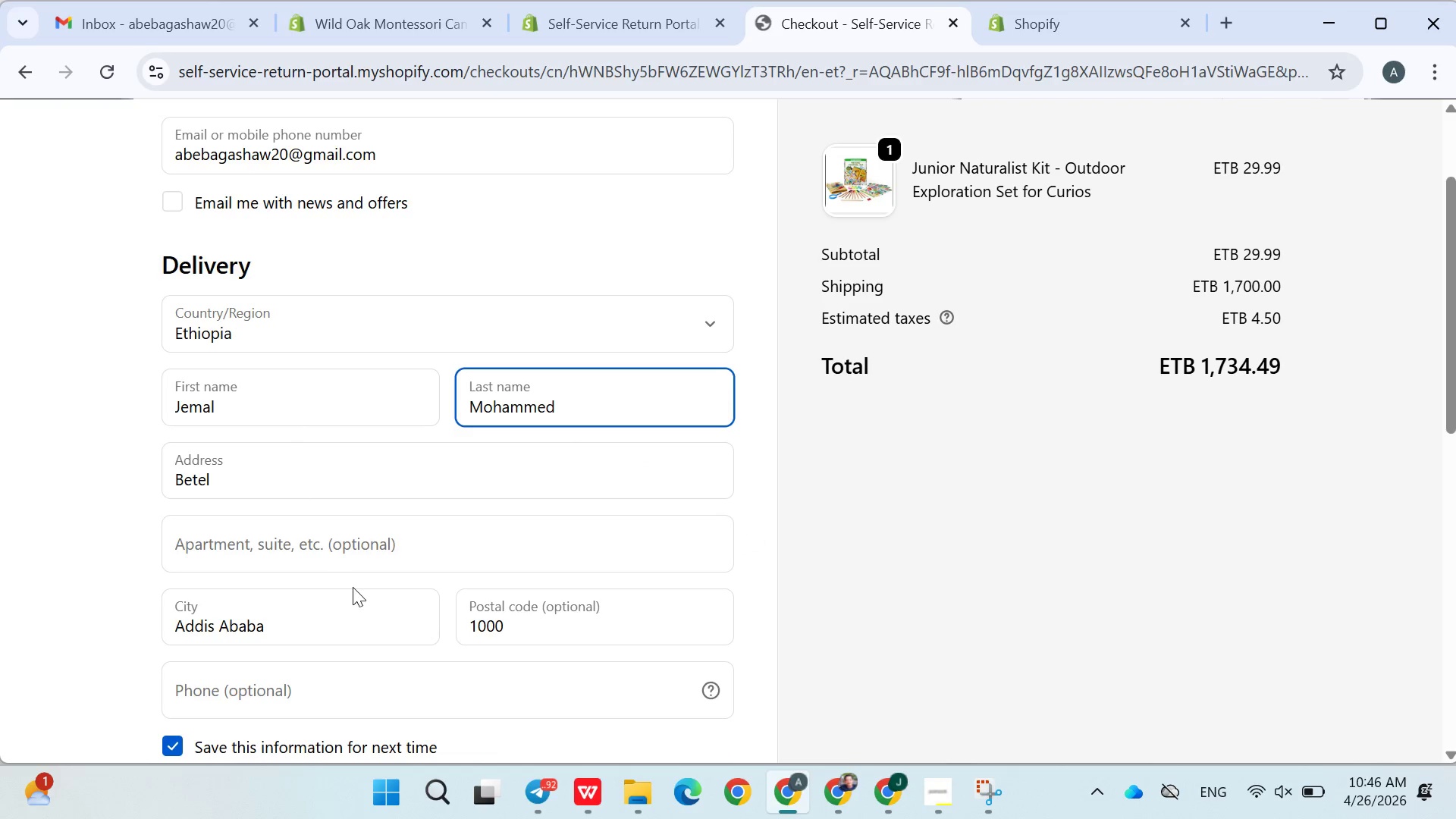 
scroll: coordinate [559, 621], scroll_direction: down, amount: 5.0
 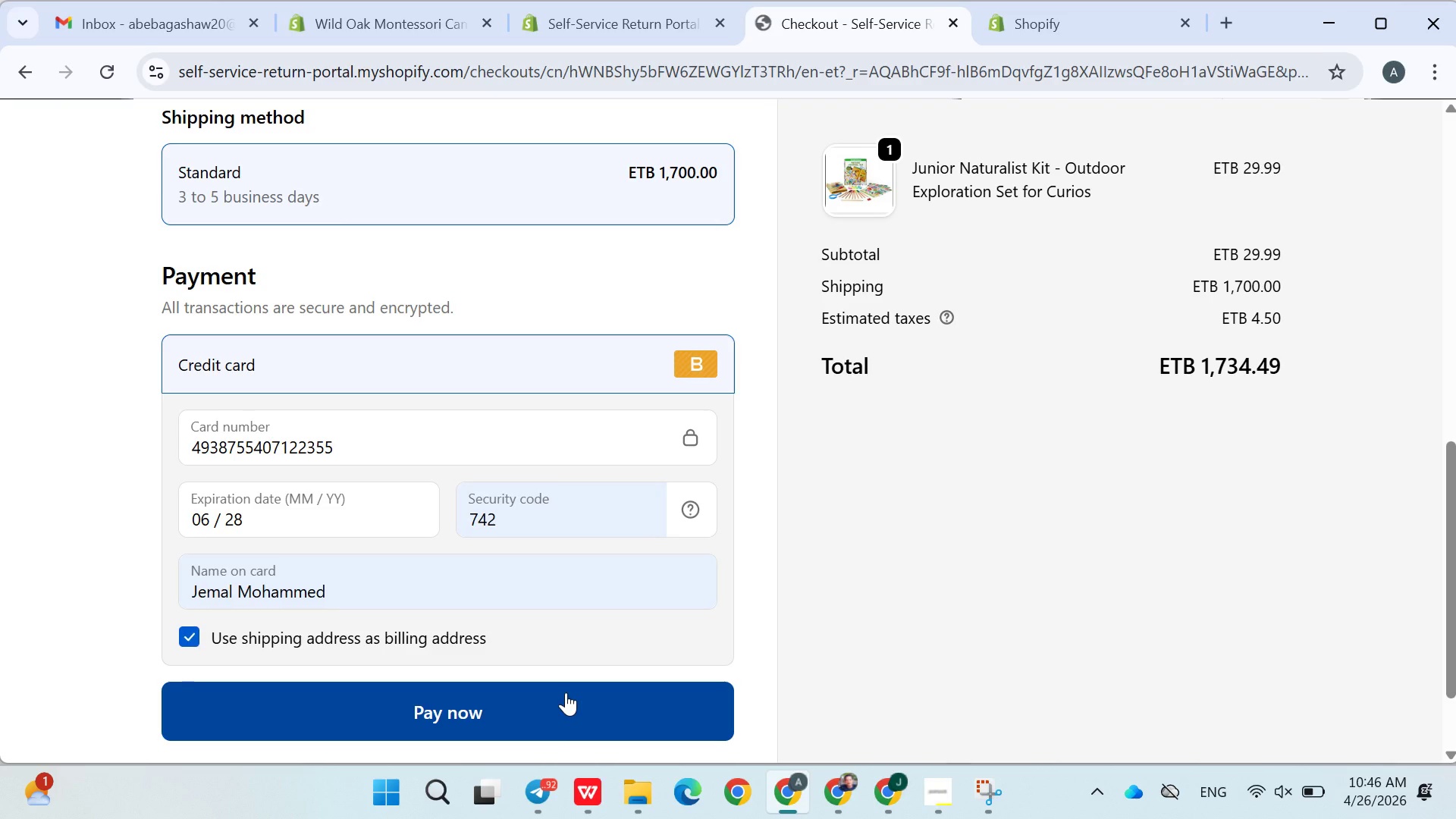 
left_click([508, 714])
 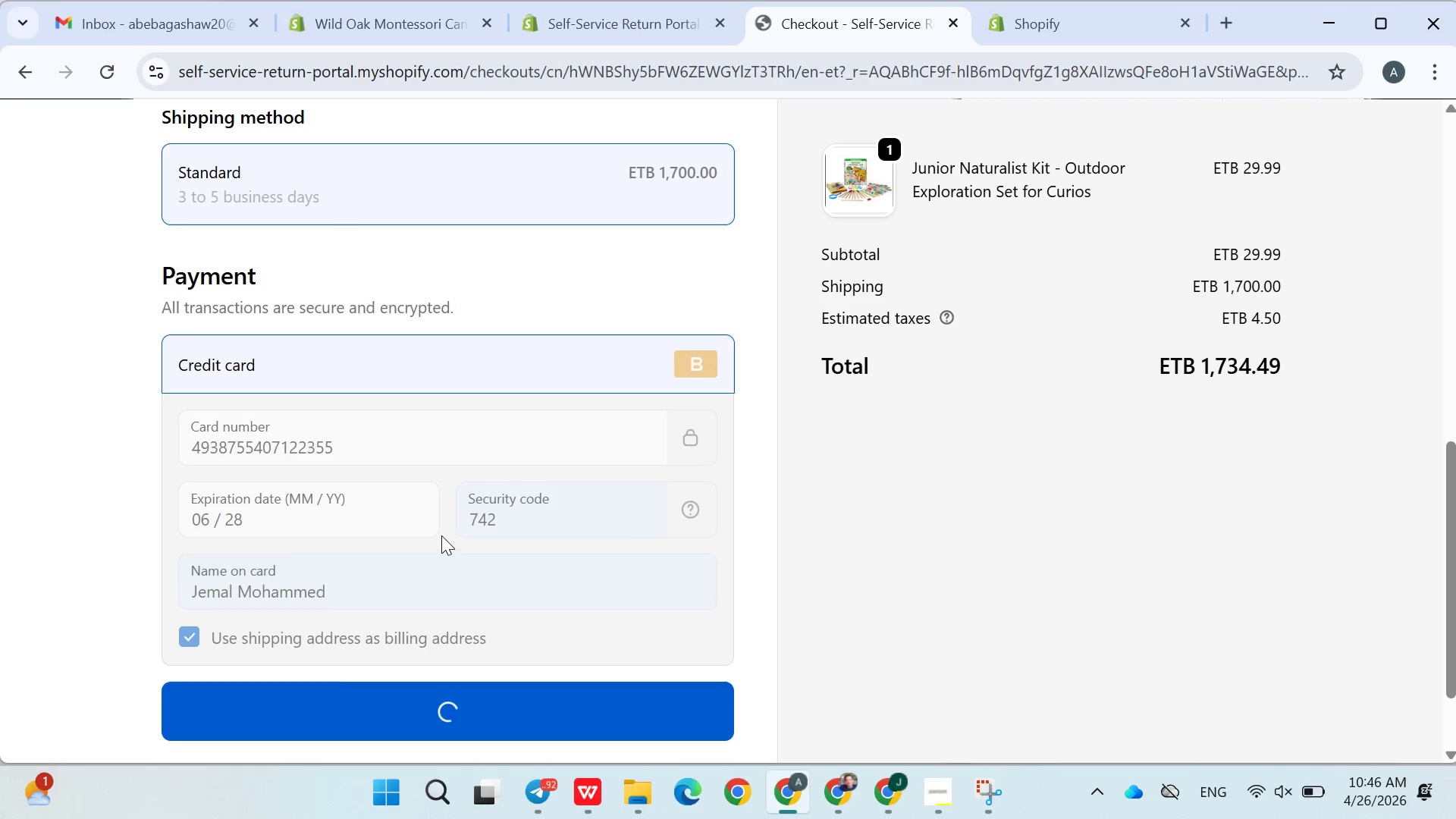 
scroll: coordinate [736, 504], scroll_direction: up, amount: 7.0
 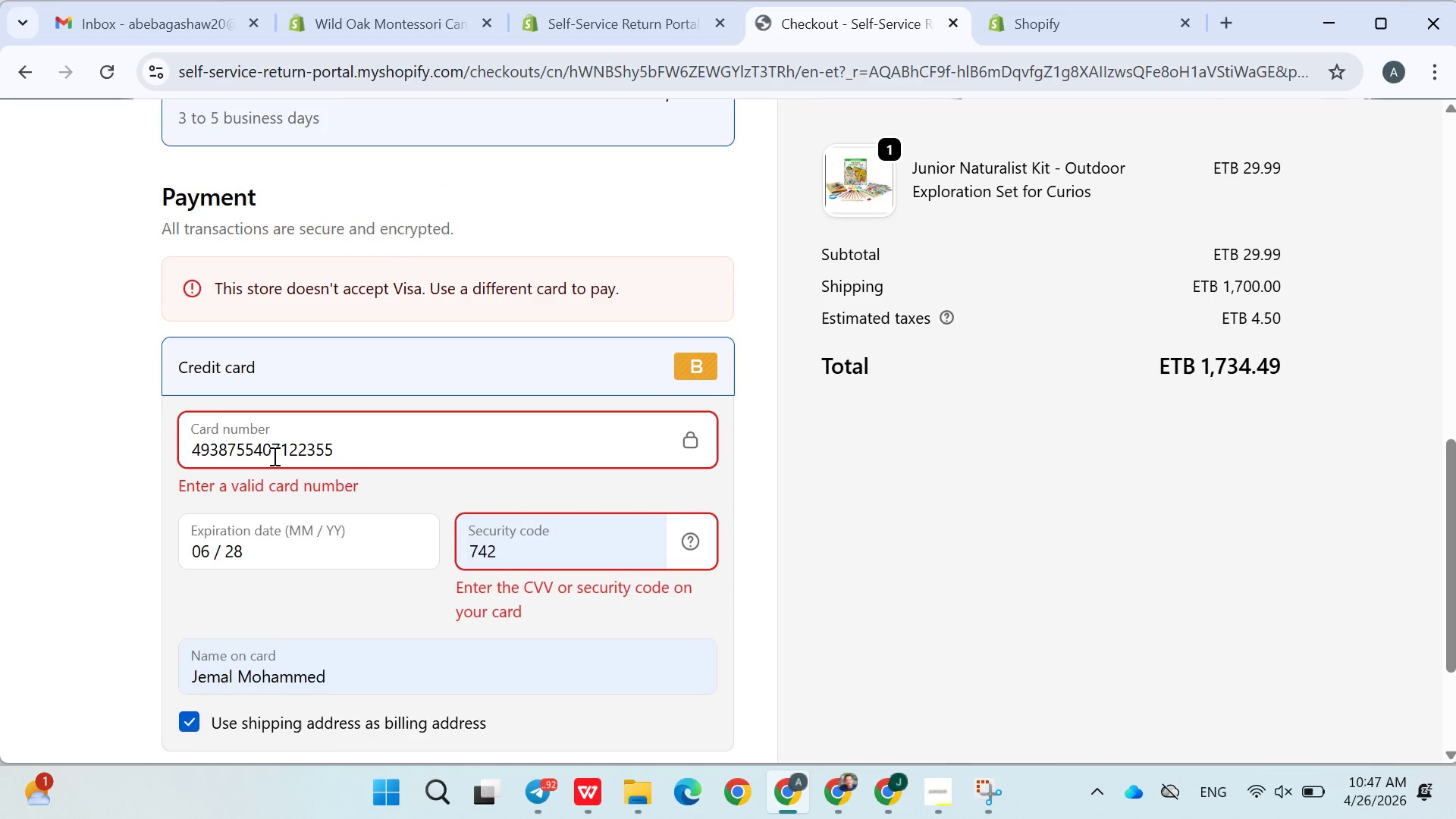 
double_click([268, 454])
 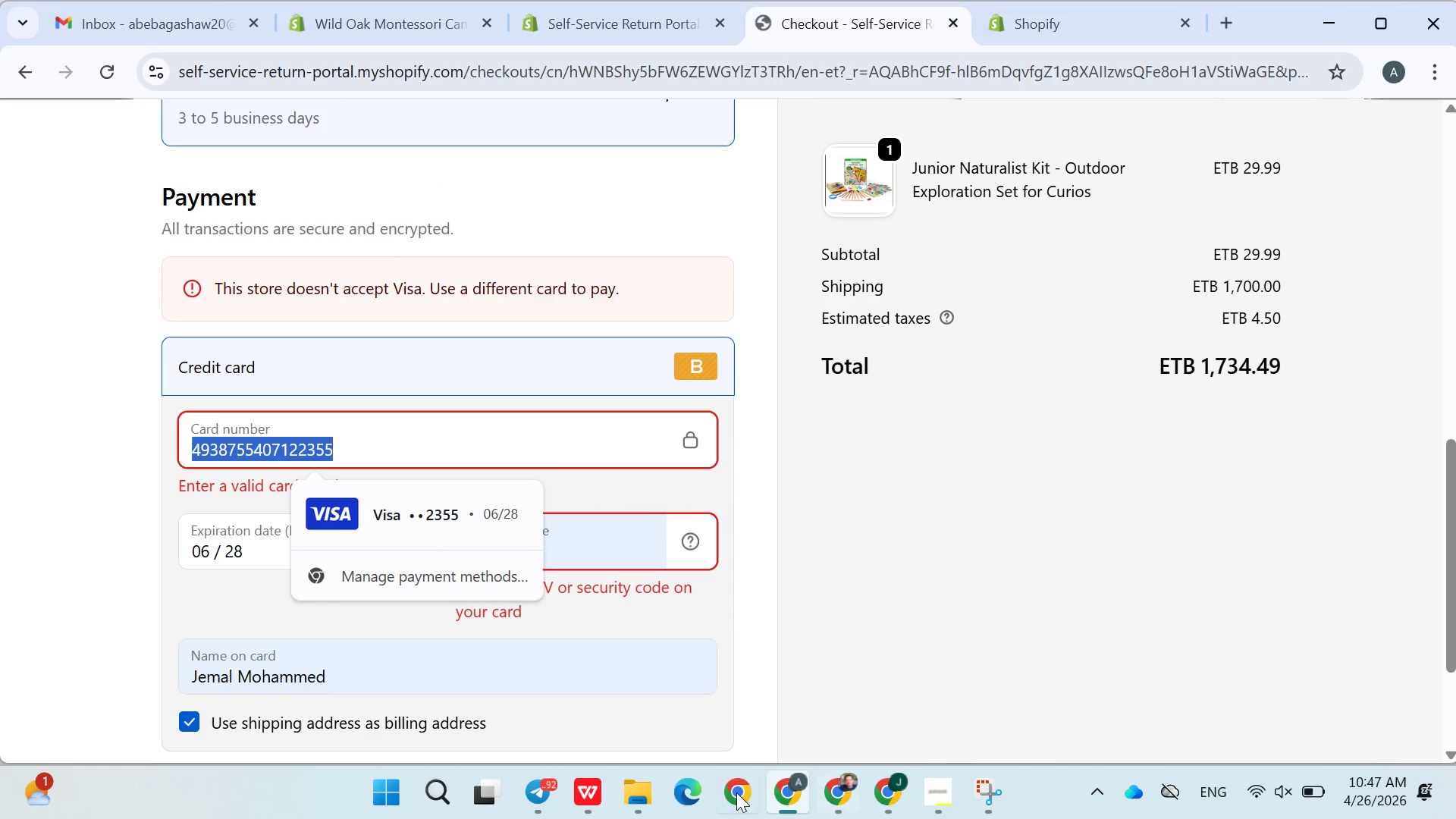 
mouse_move([545, 770])
 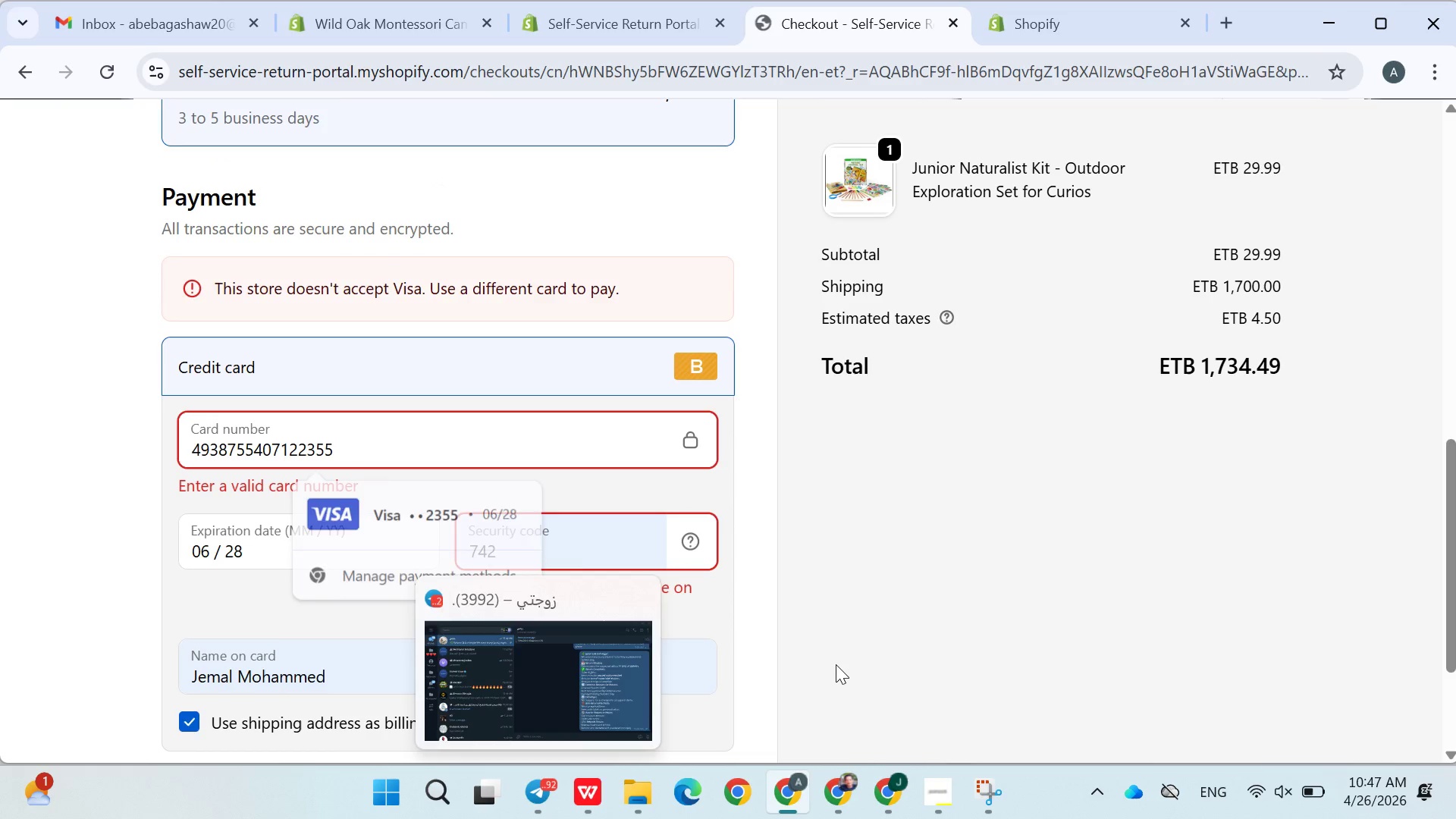 
left_click([836, 664])
 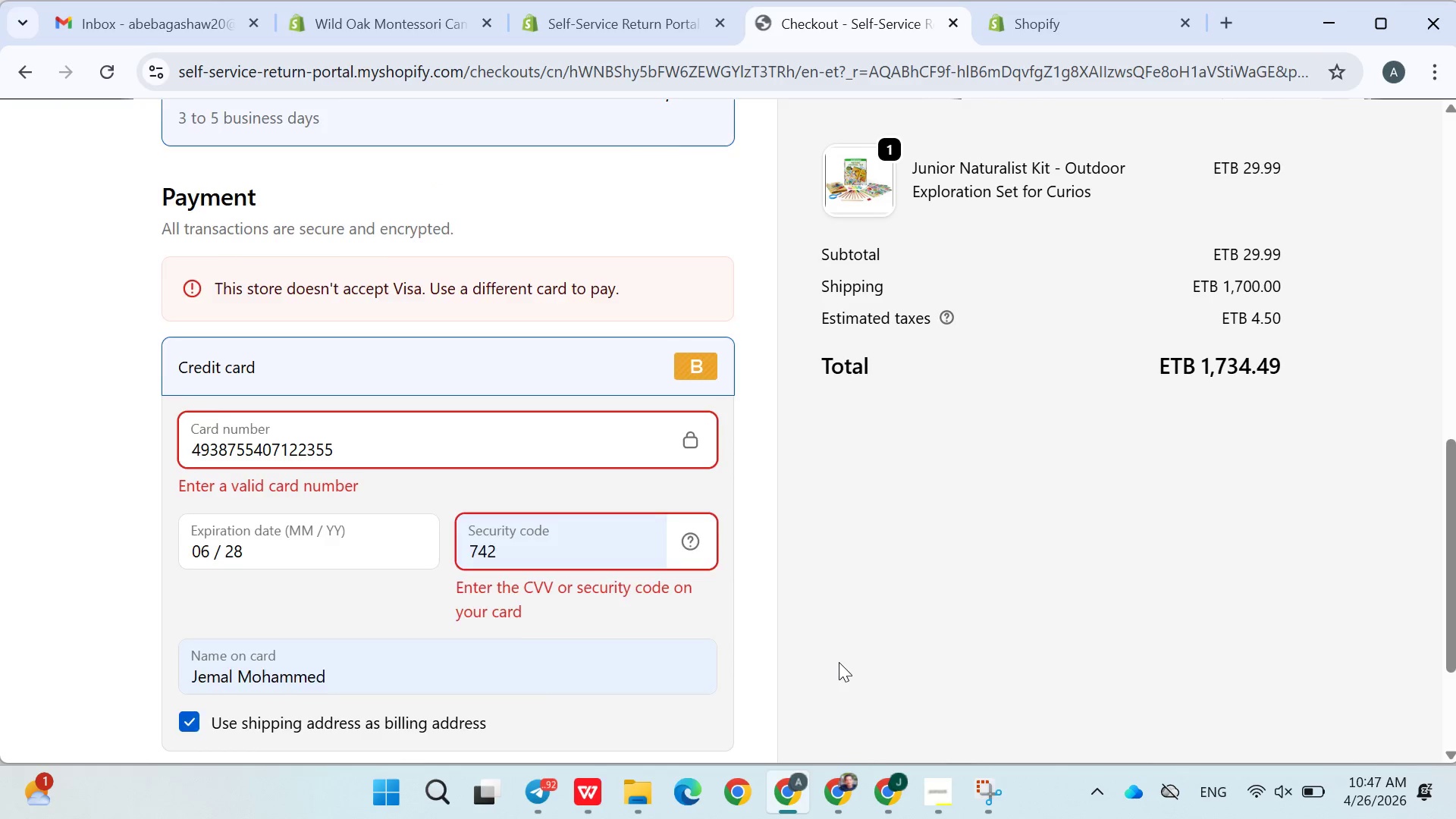 
scroll: coordinate [839, 664], scroll_direction: up, amount: 9.0
 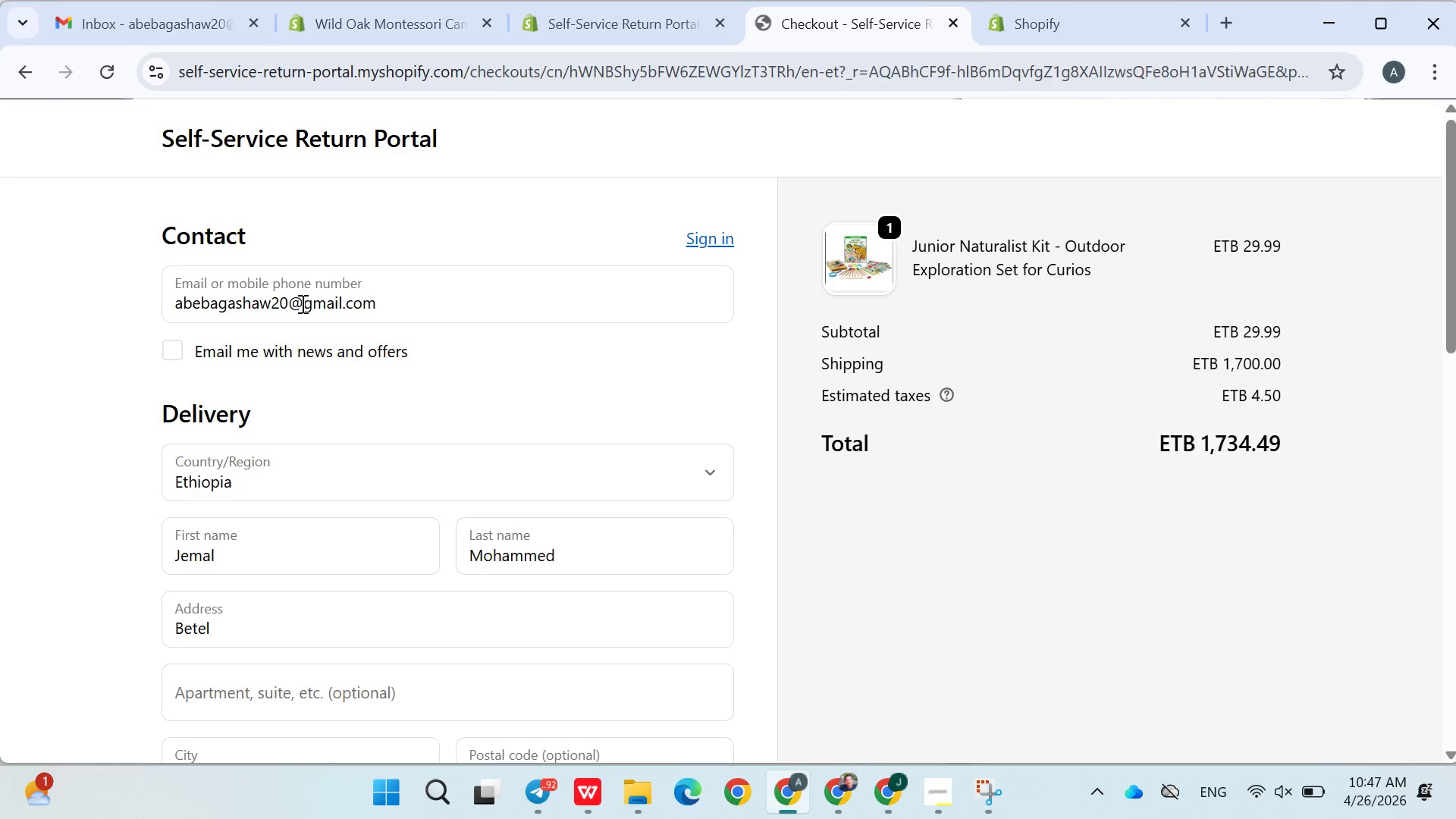 
left_click_drag(start_coordinate=[282, 303], to_coordinate=[183, 297])
 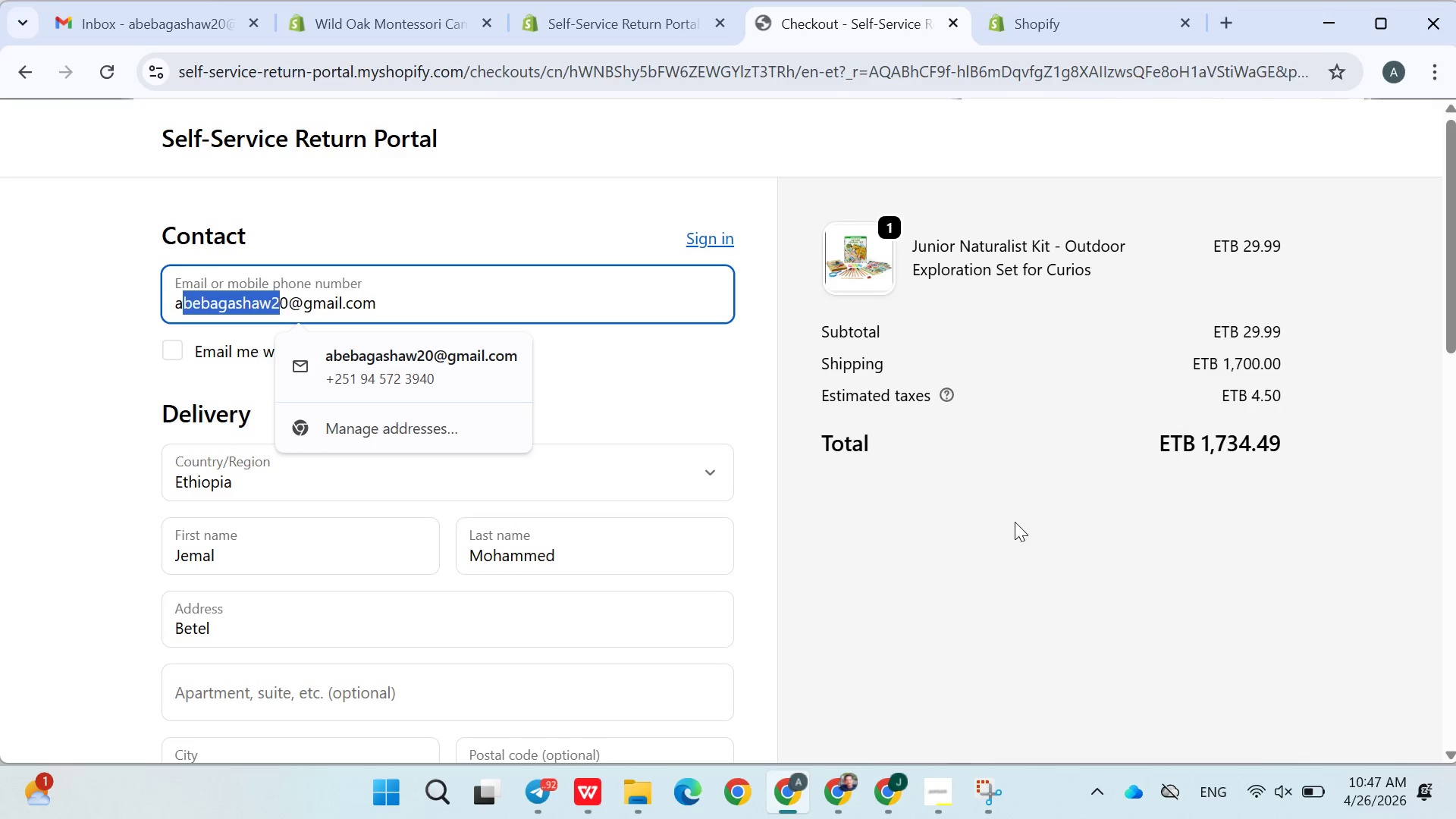 
left_click([1015, 522])
 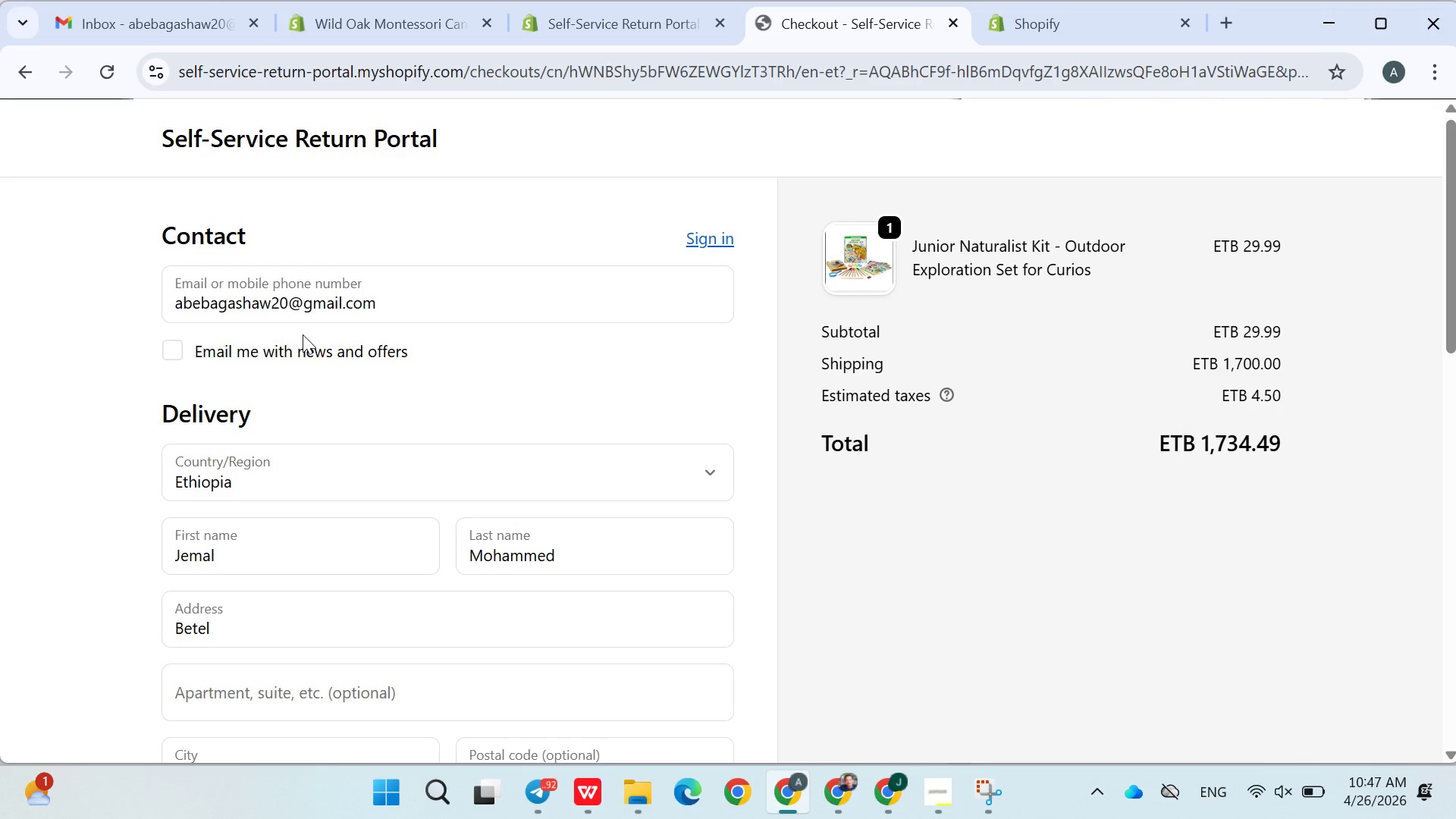 
left_click([297, 348])
 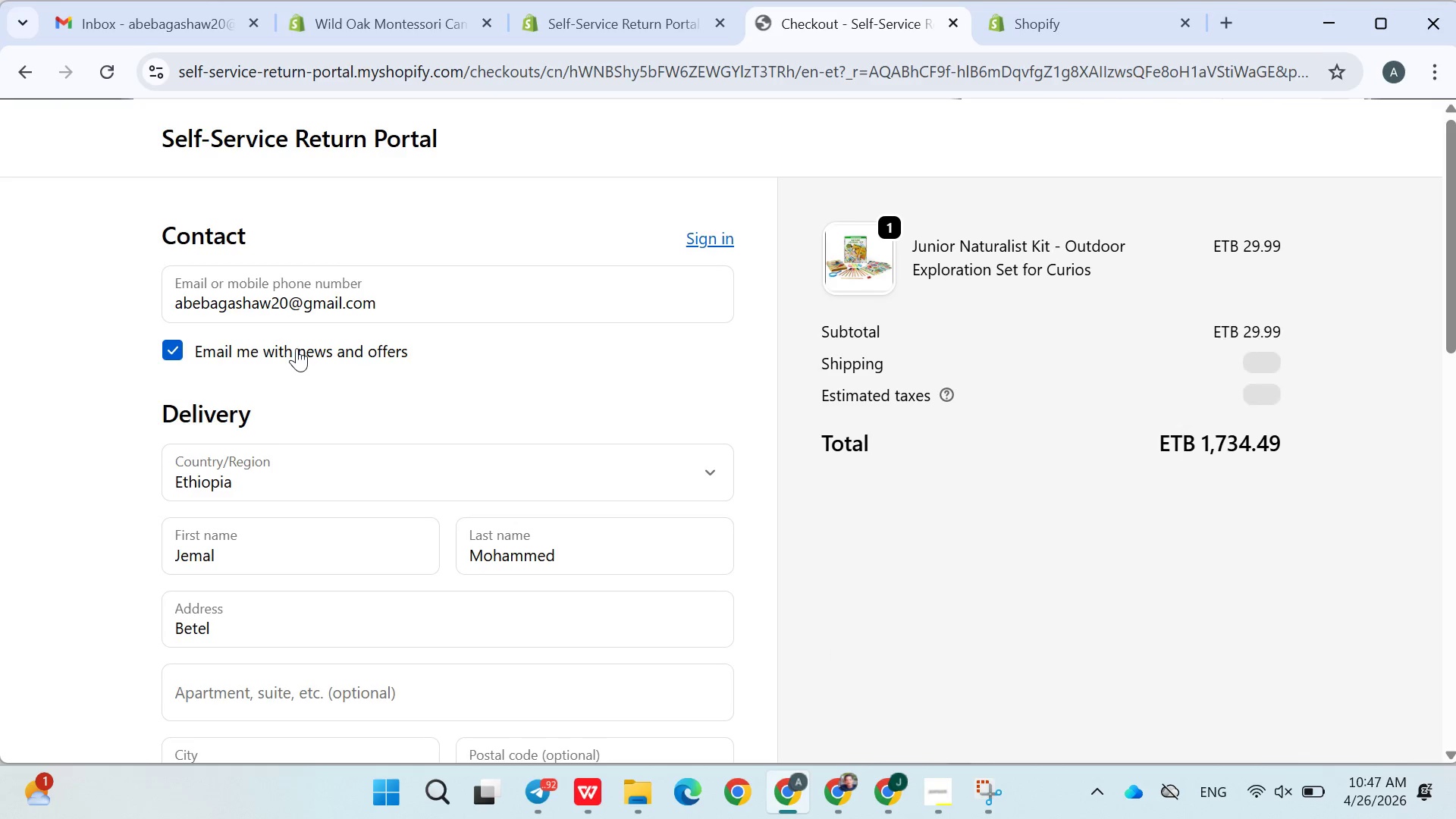 
left_click([297, 348])
 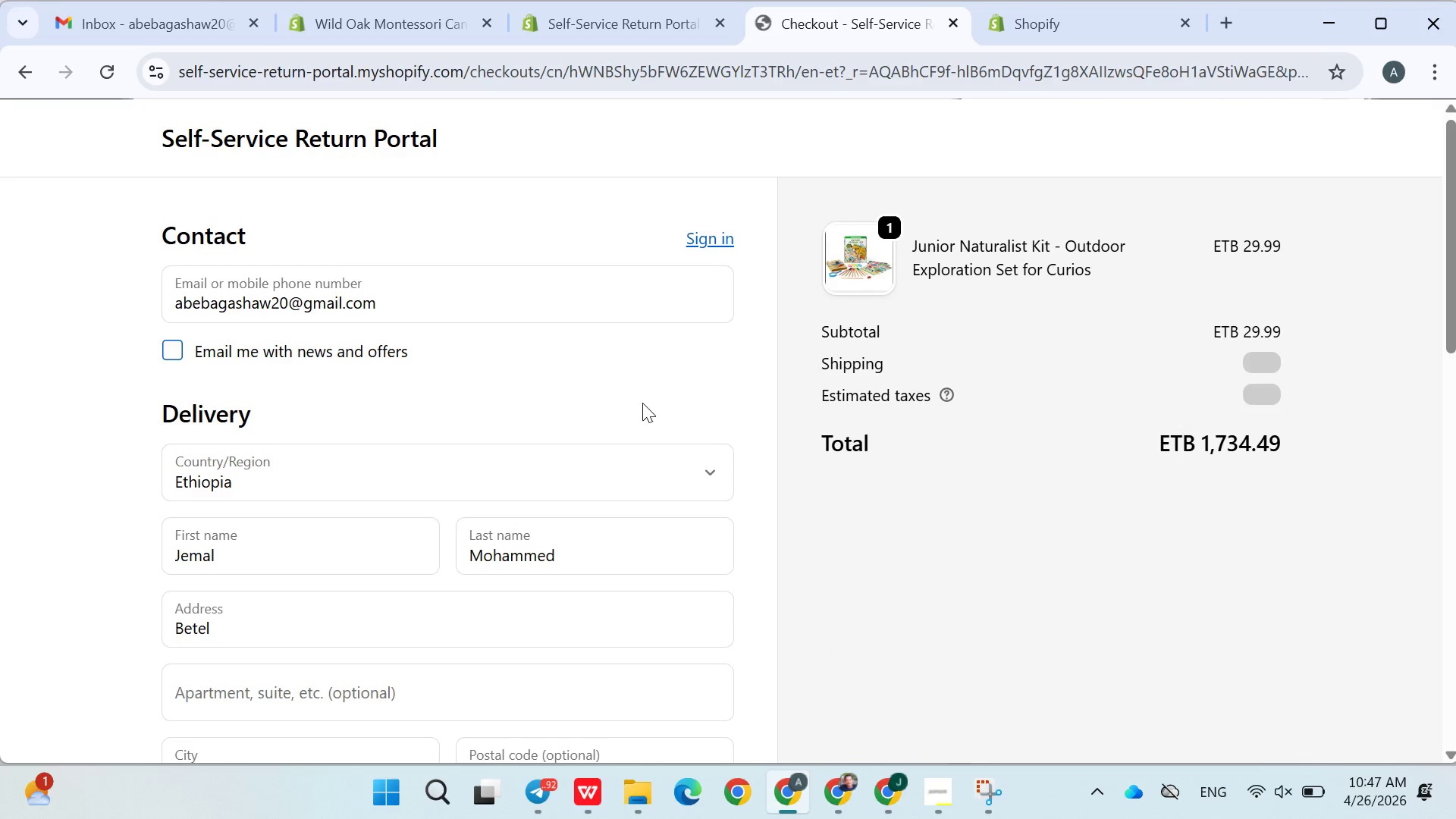 
scroll: coordinate [727, 456], scroll_direction: down, amount: 3.0
 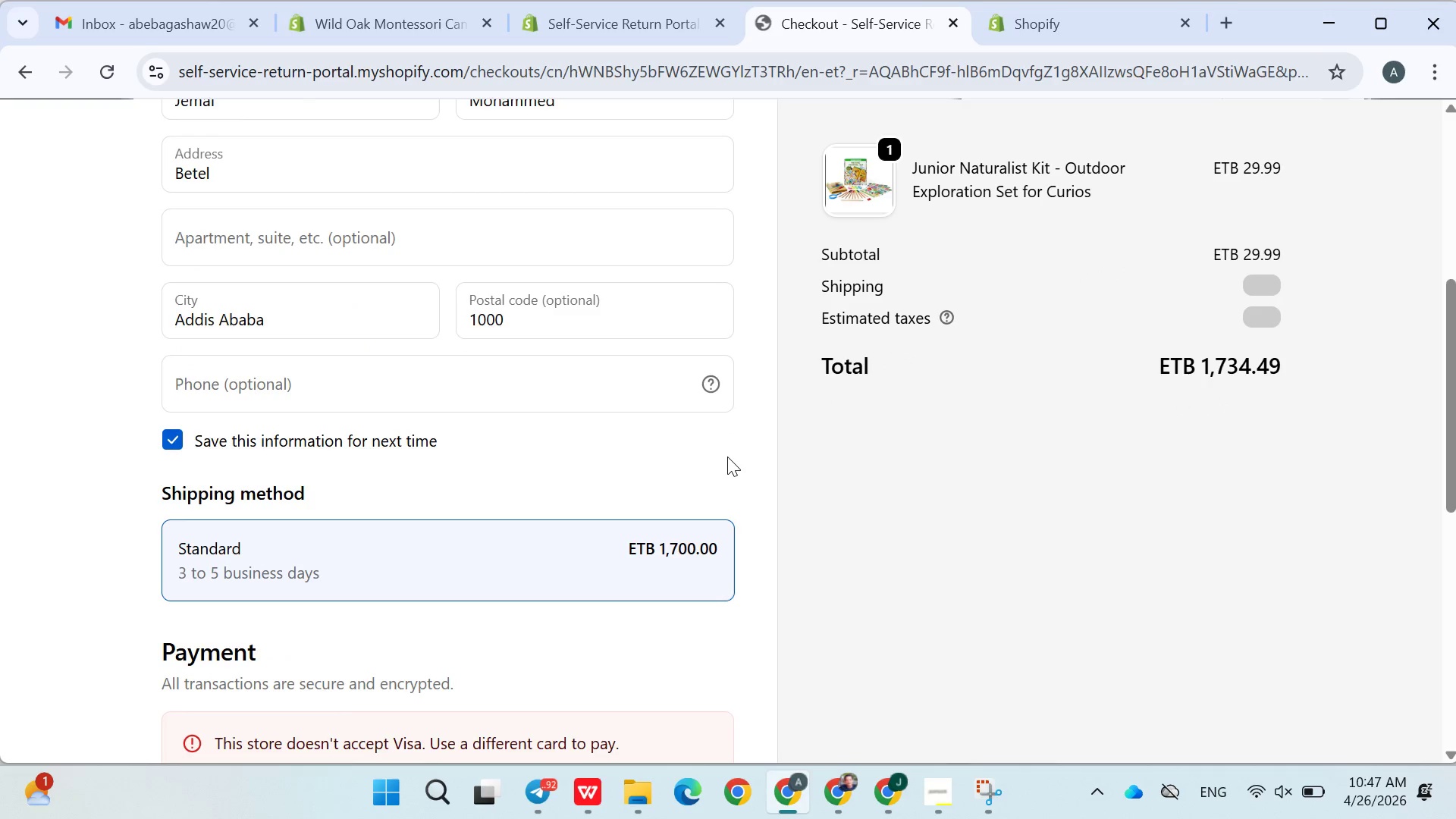 
scroll: coordinate [727, 457], scroll_direction: none, amount: 0.0
 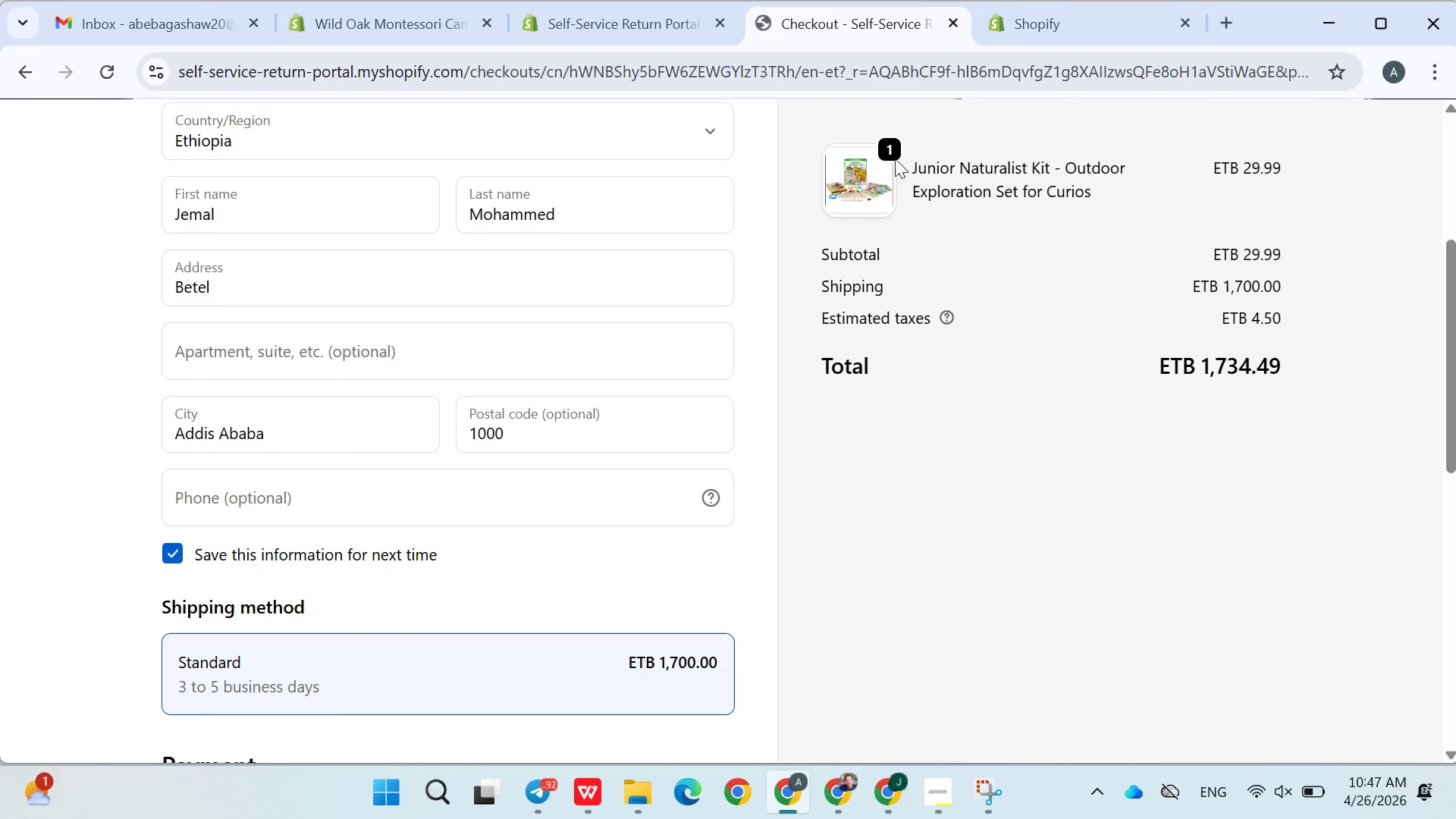 
left_click_drag(start_coordinate=[892, 157], to_coordinate=[1053, 216])
 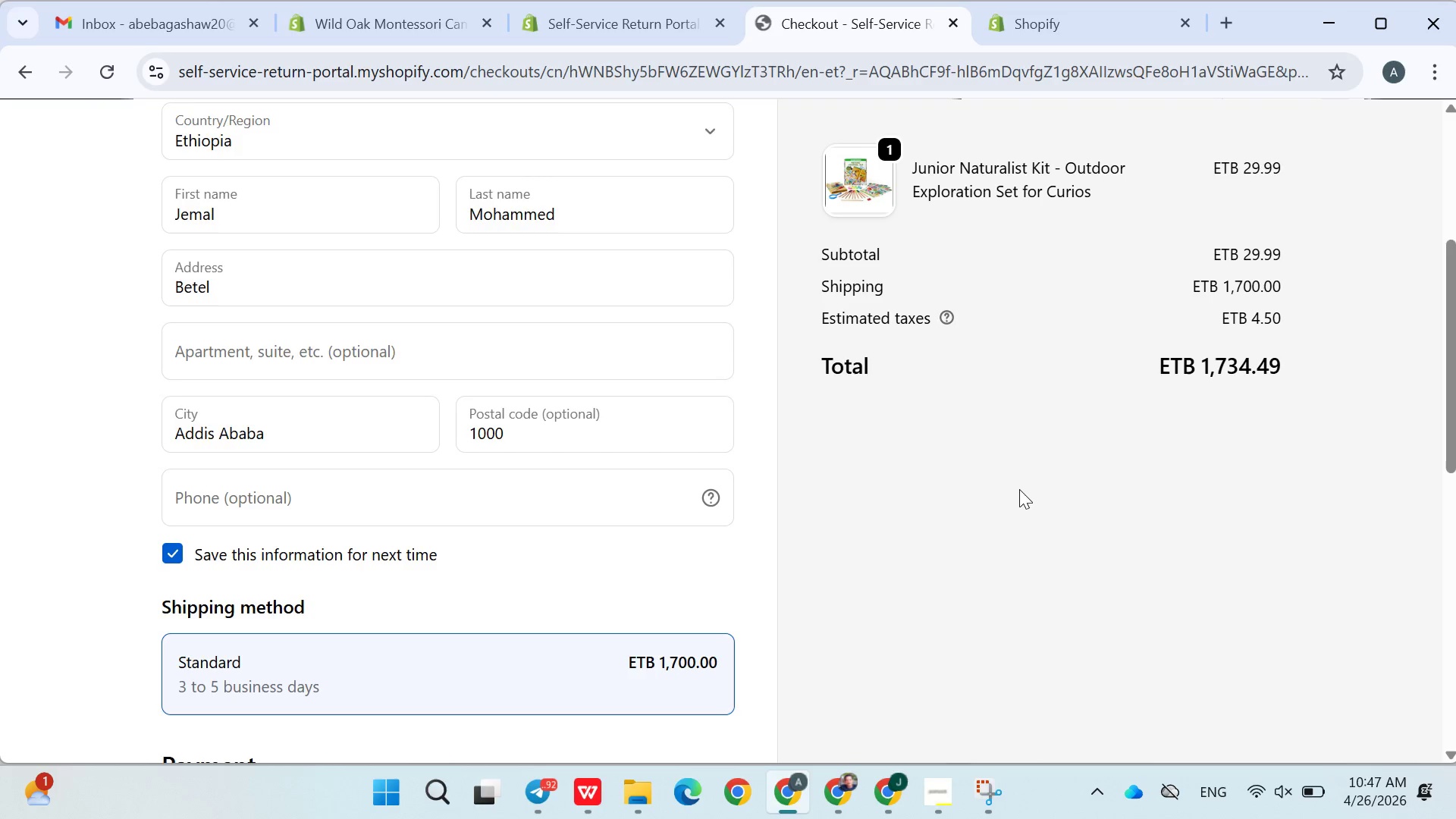 
scroll: coordinate [1007, 495], scroll_direction: down, amount: 4.0
 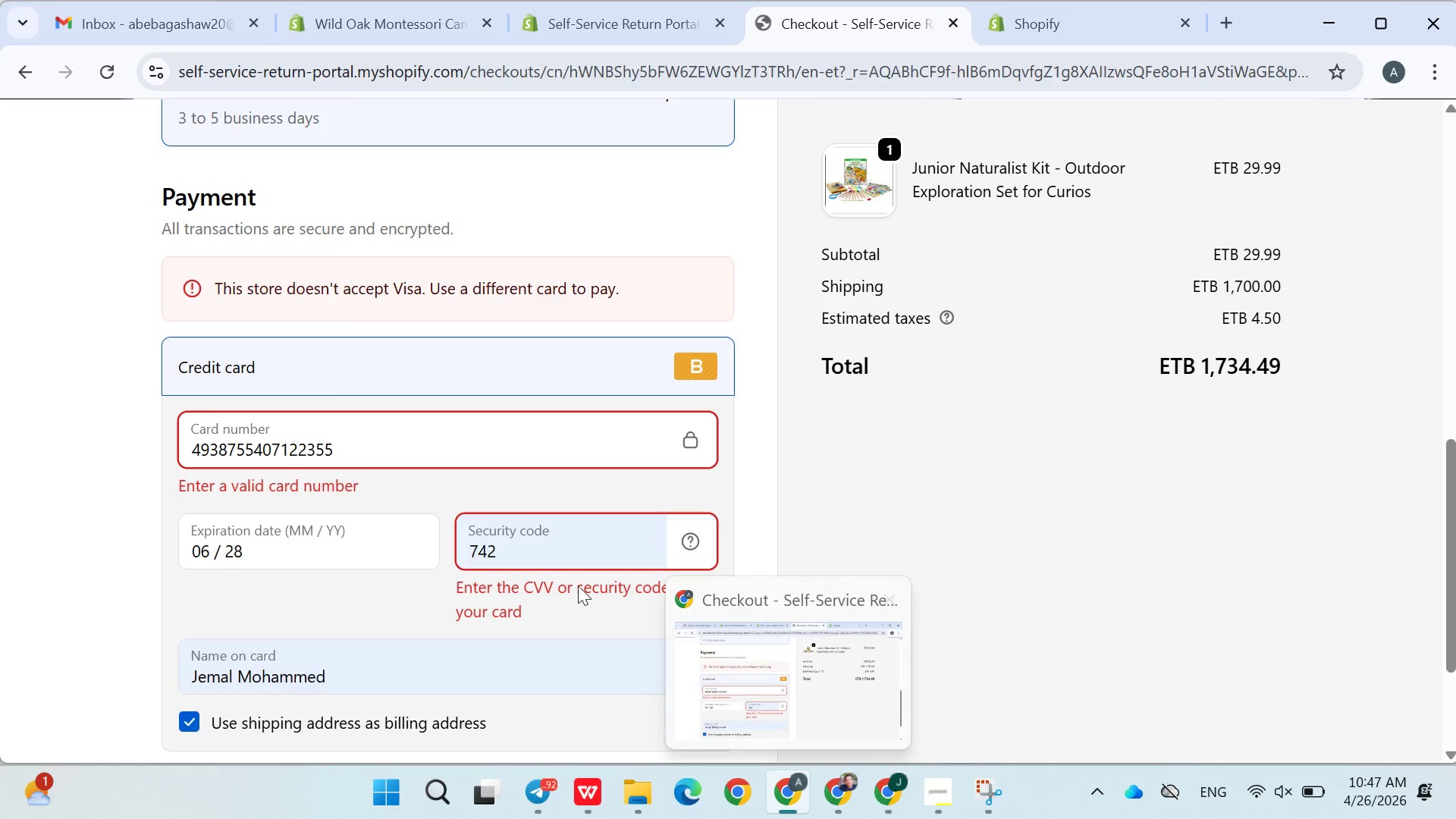 
wait(5.47)
 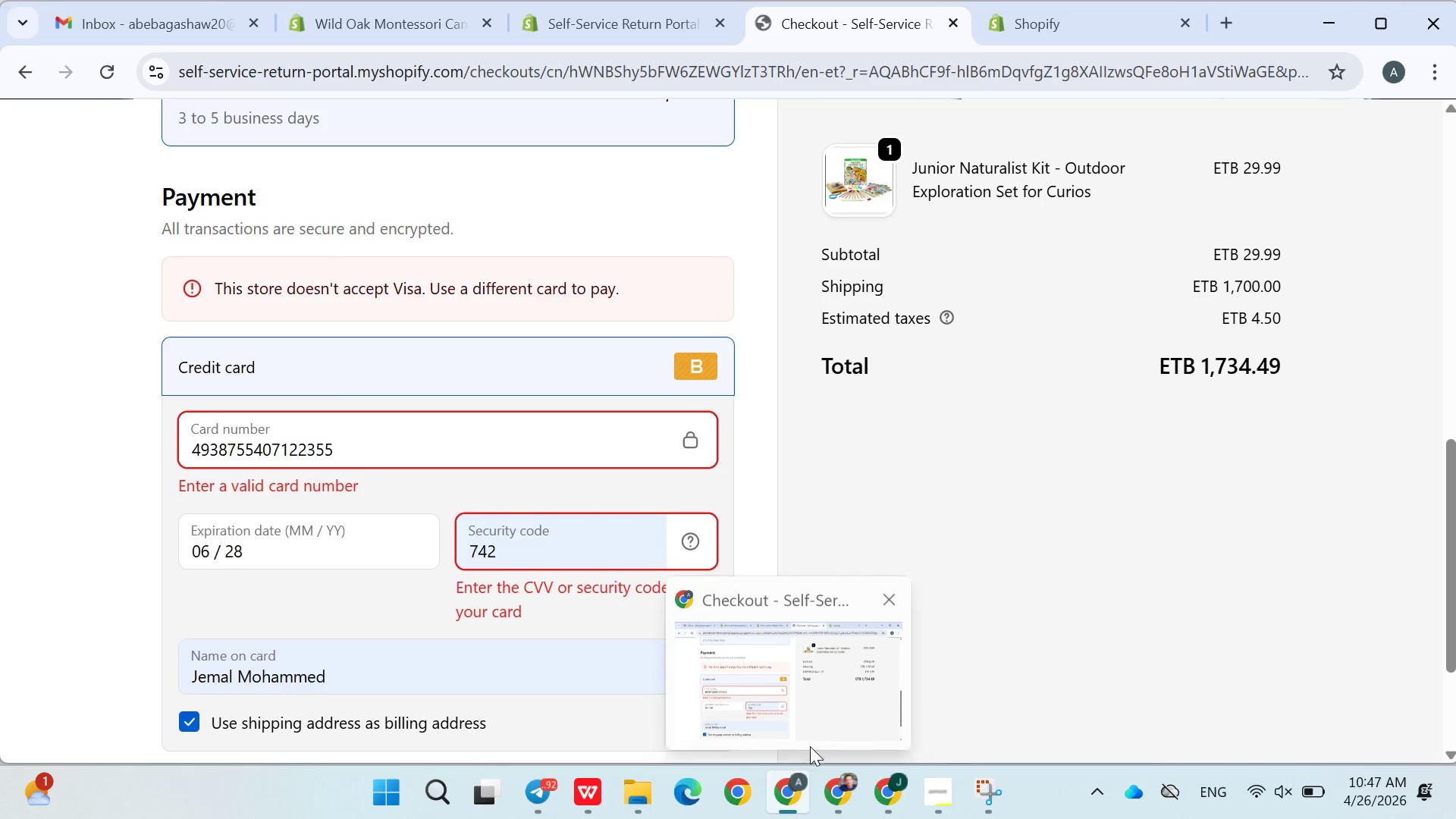 
scroll: coordinate [470, 433], scroll_direction: up, amount: 13.0
 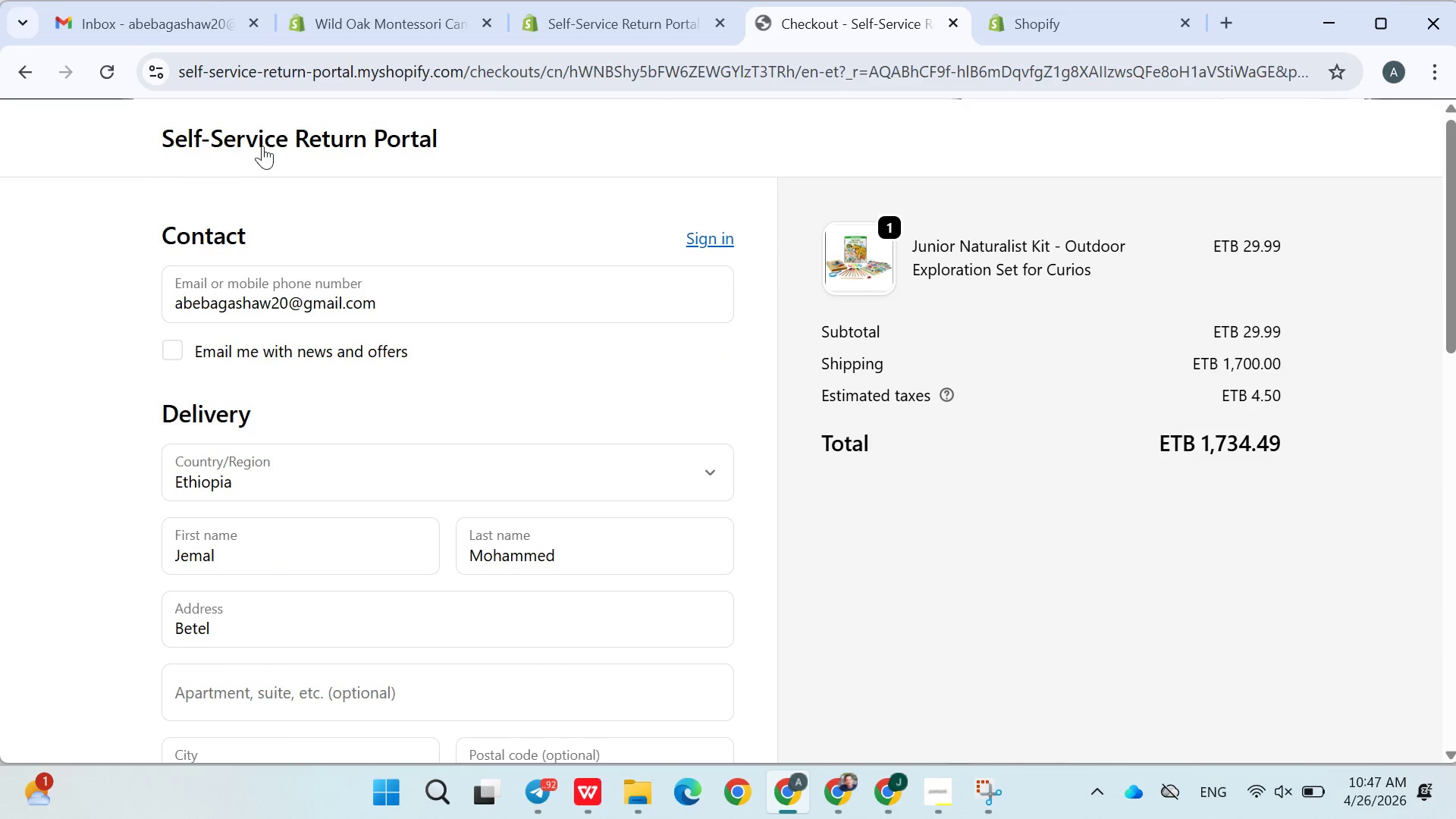 
left_click([259, 139])
 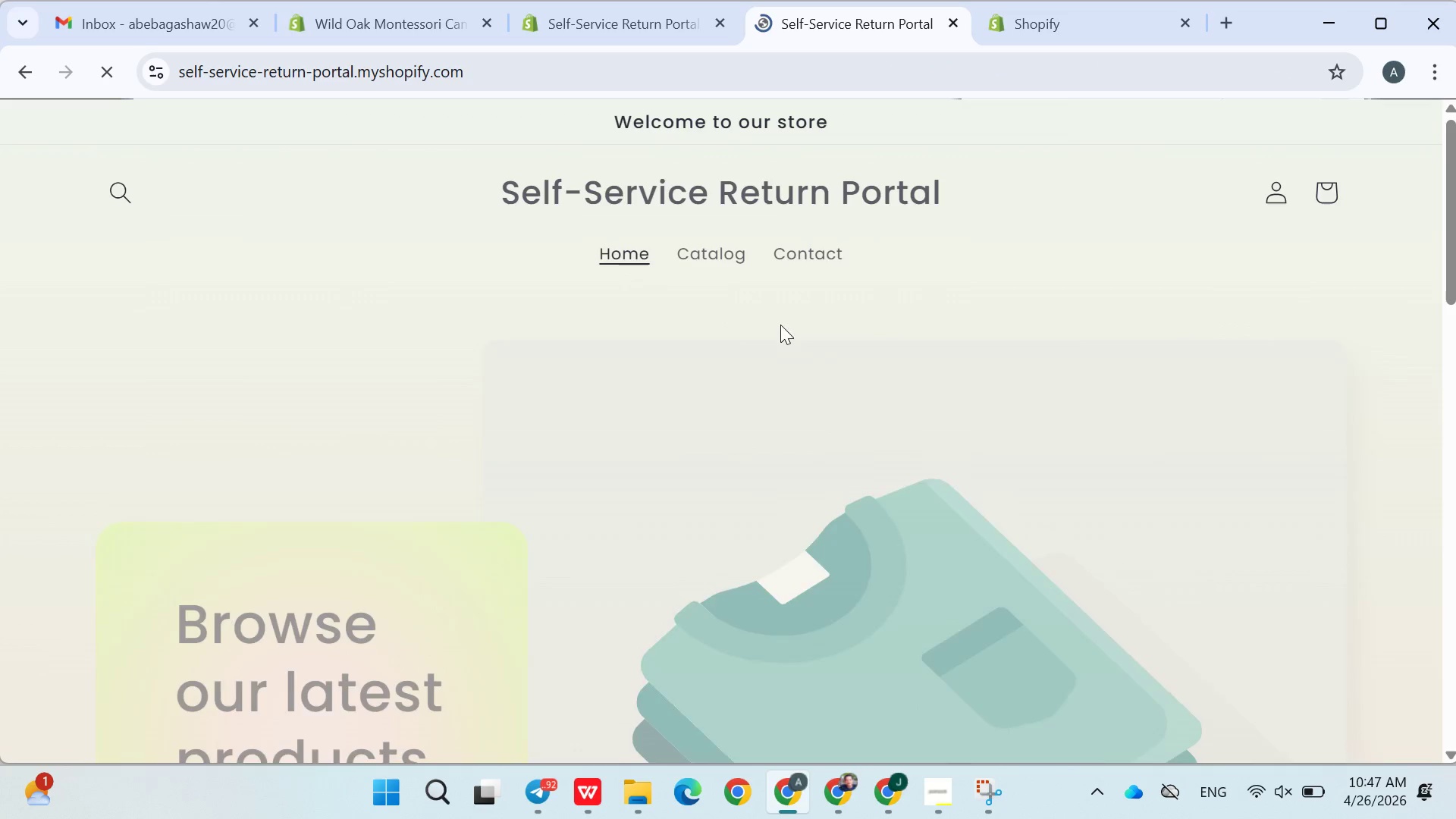 
scroll: coordinate [742, 560], scroll_direction: down, amount: 18.0
 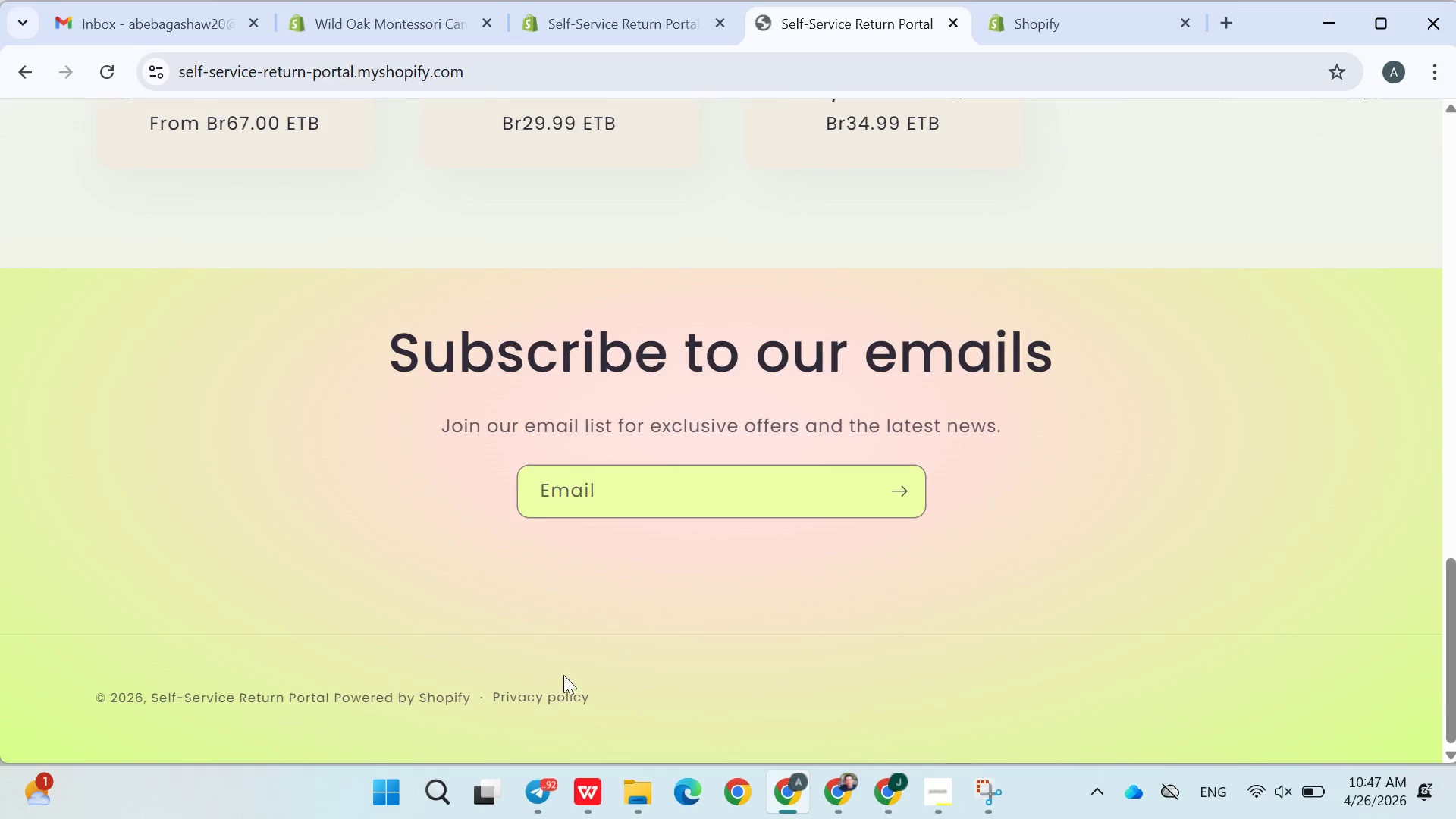 
mouse_move([508, 689])
 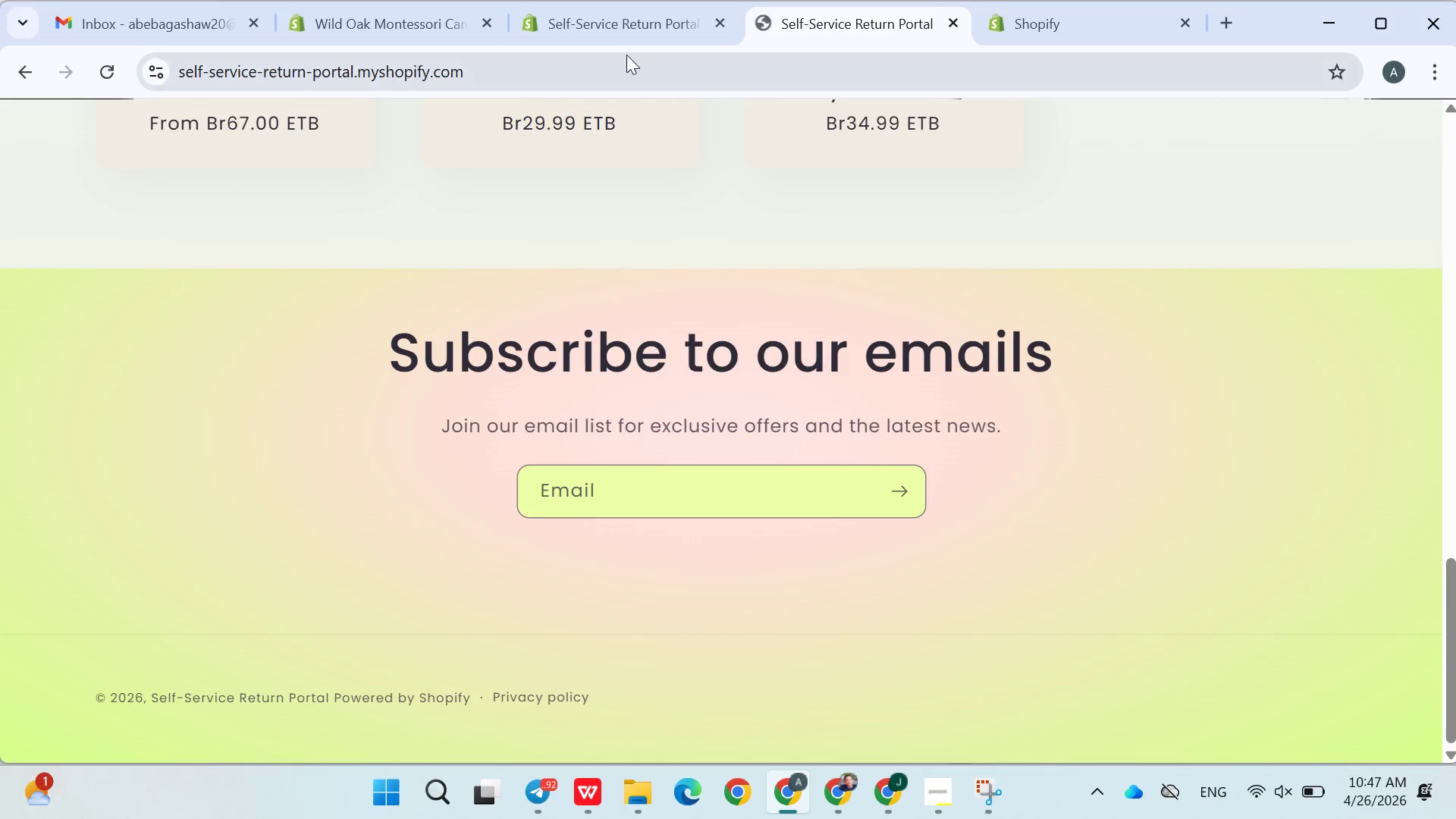 
left_click([628, 34])
 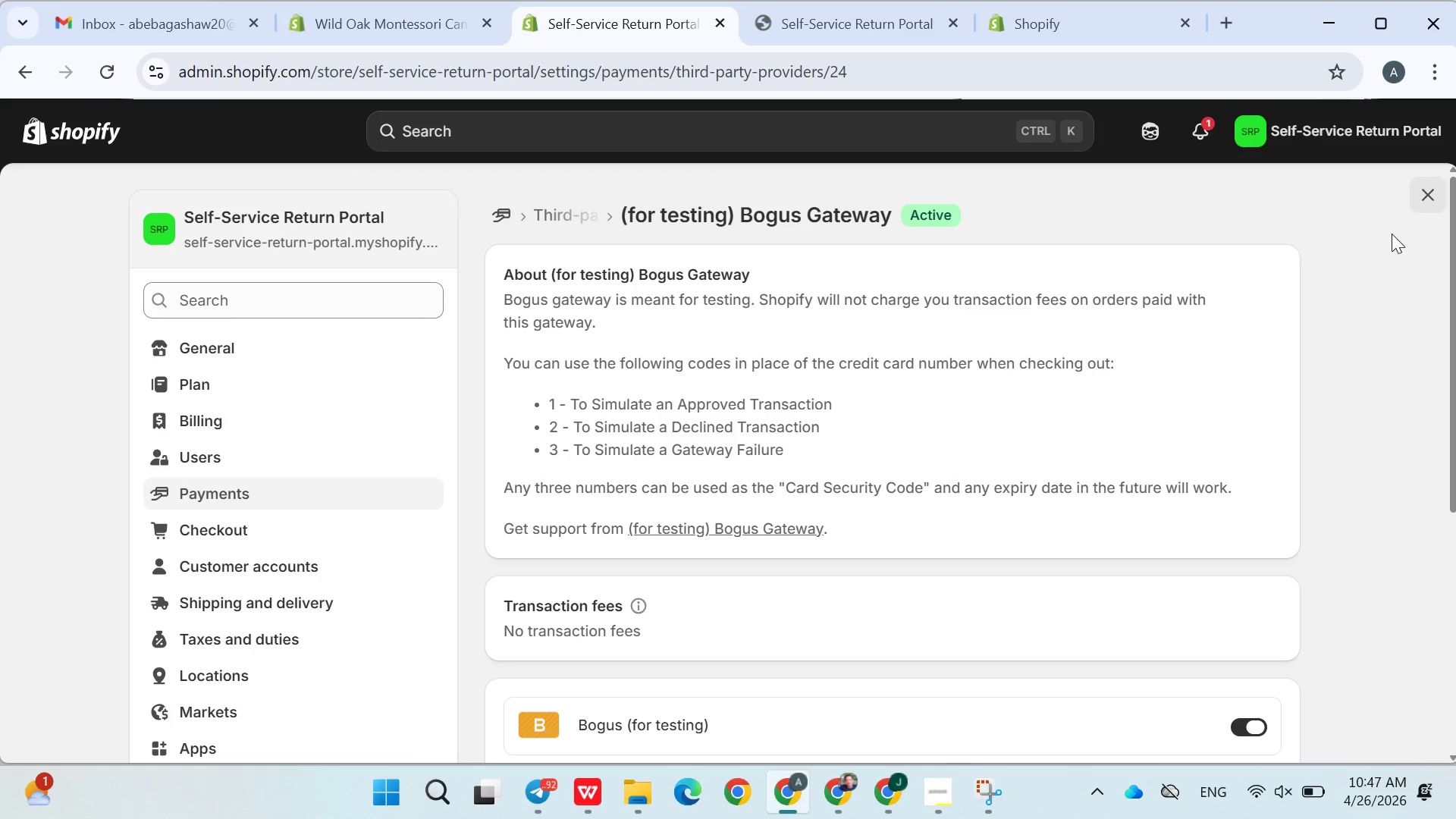 
left_click([1420, 190])
 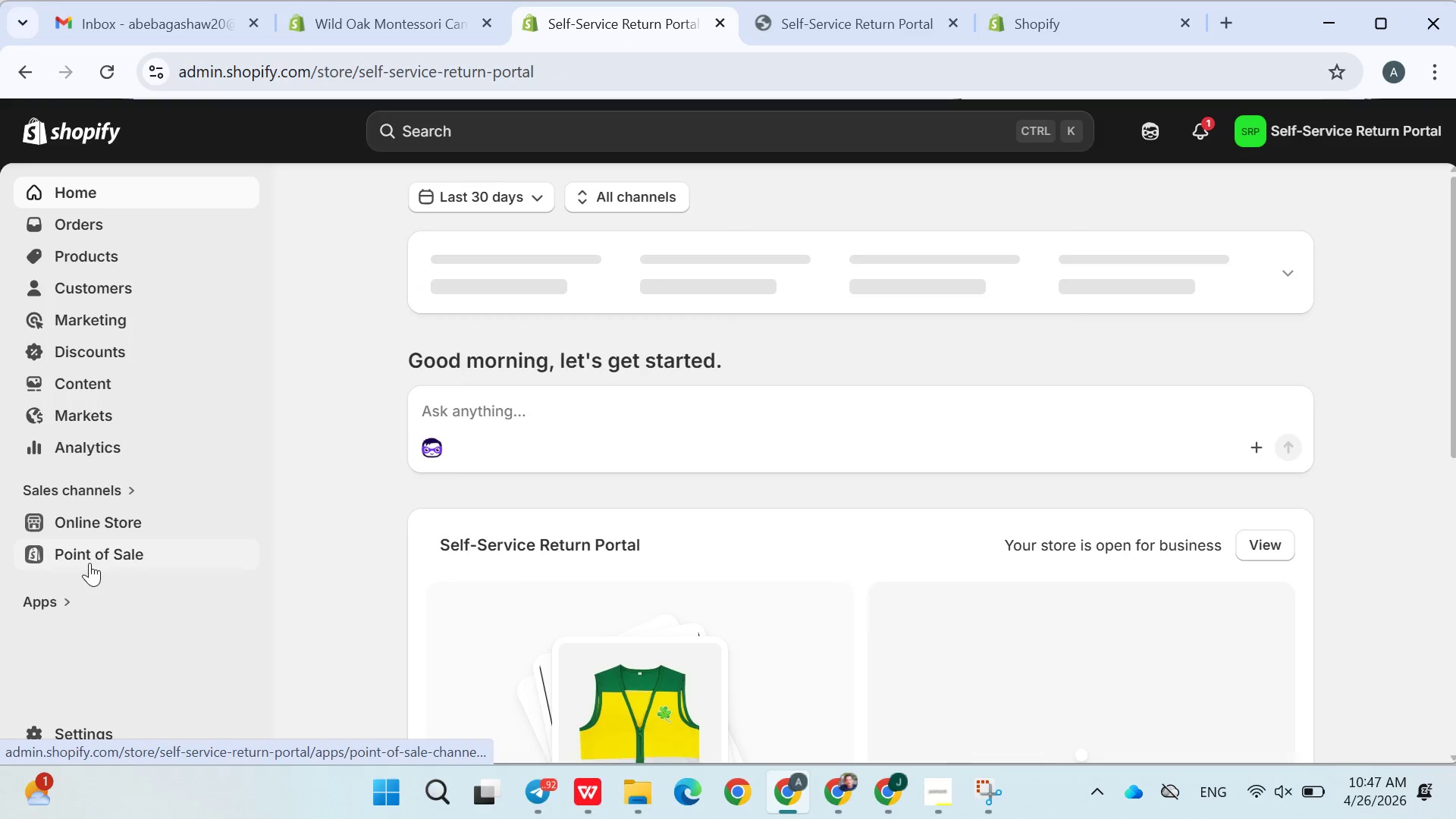 
wait(6.7)
 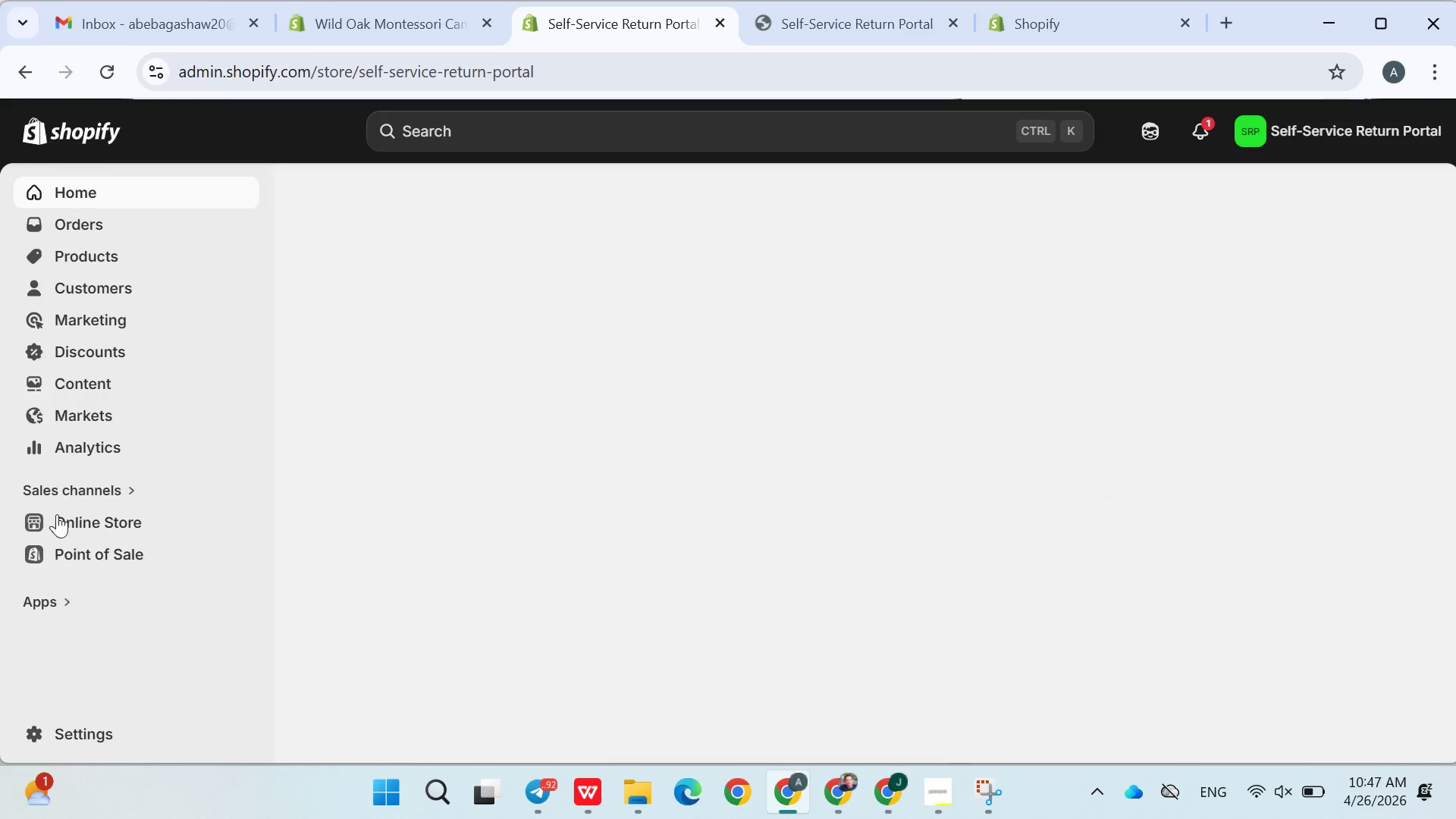 
left_click([92, 375])
 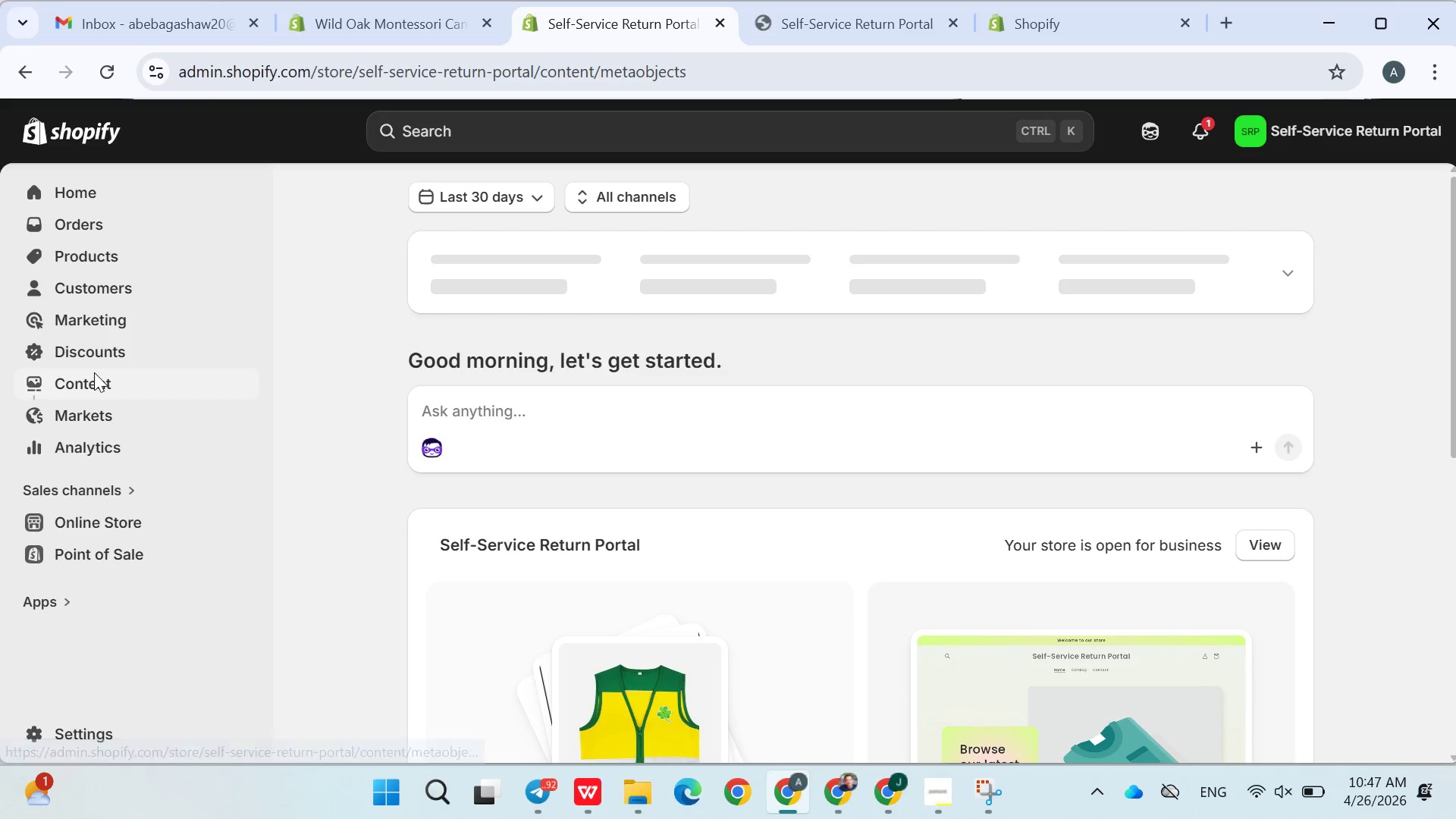 
mouse_move([126, 388])
 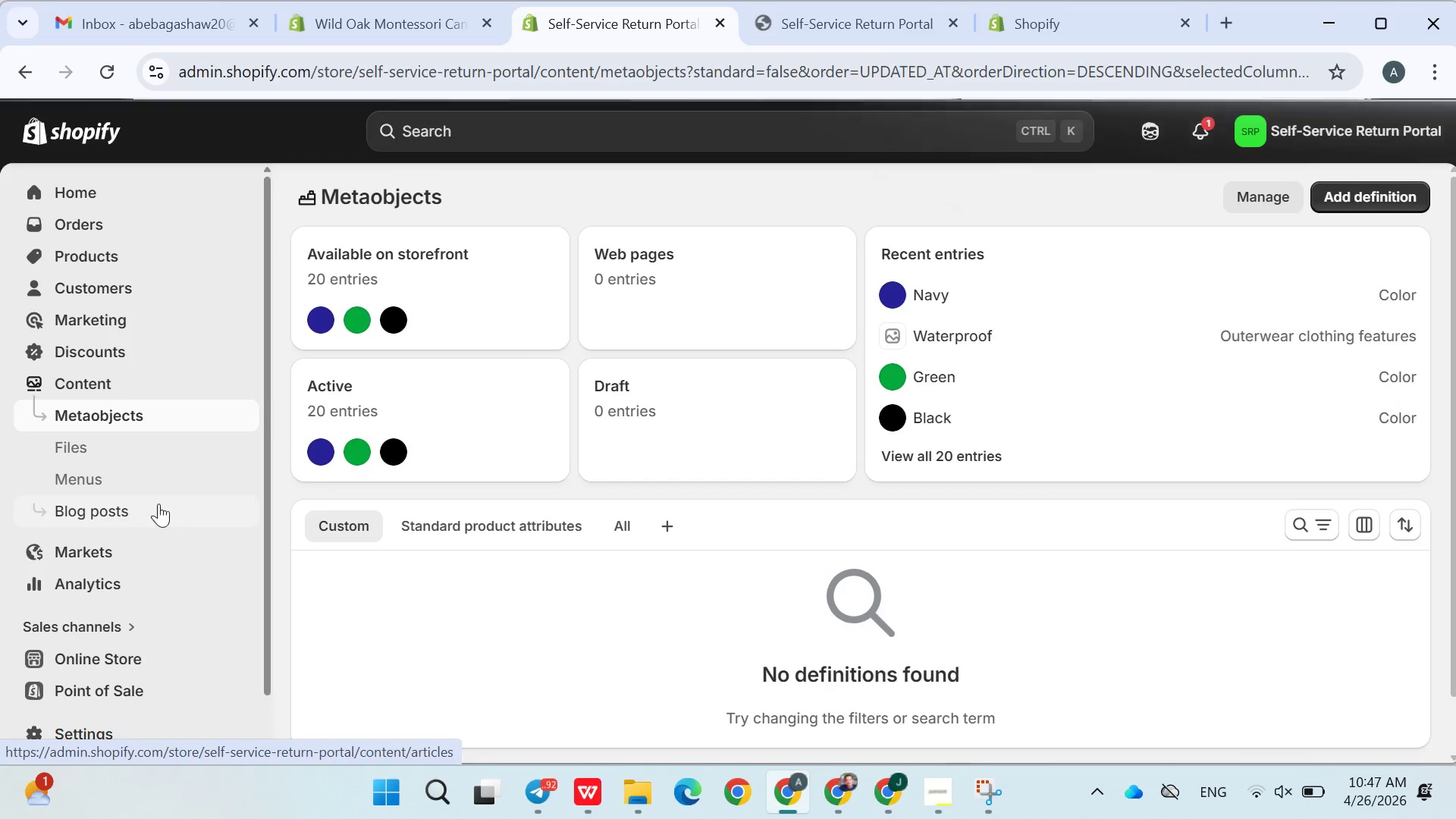 
left_click([130, 485])
 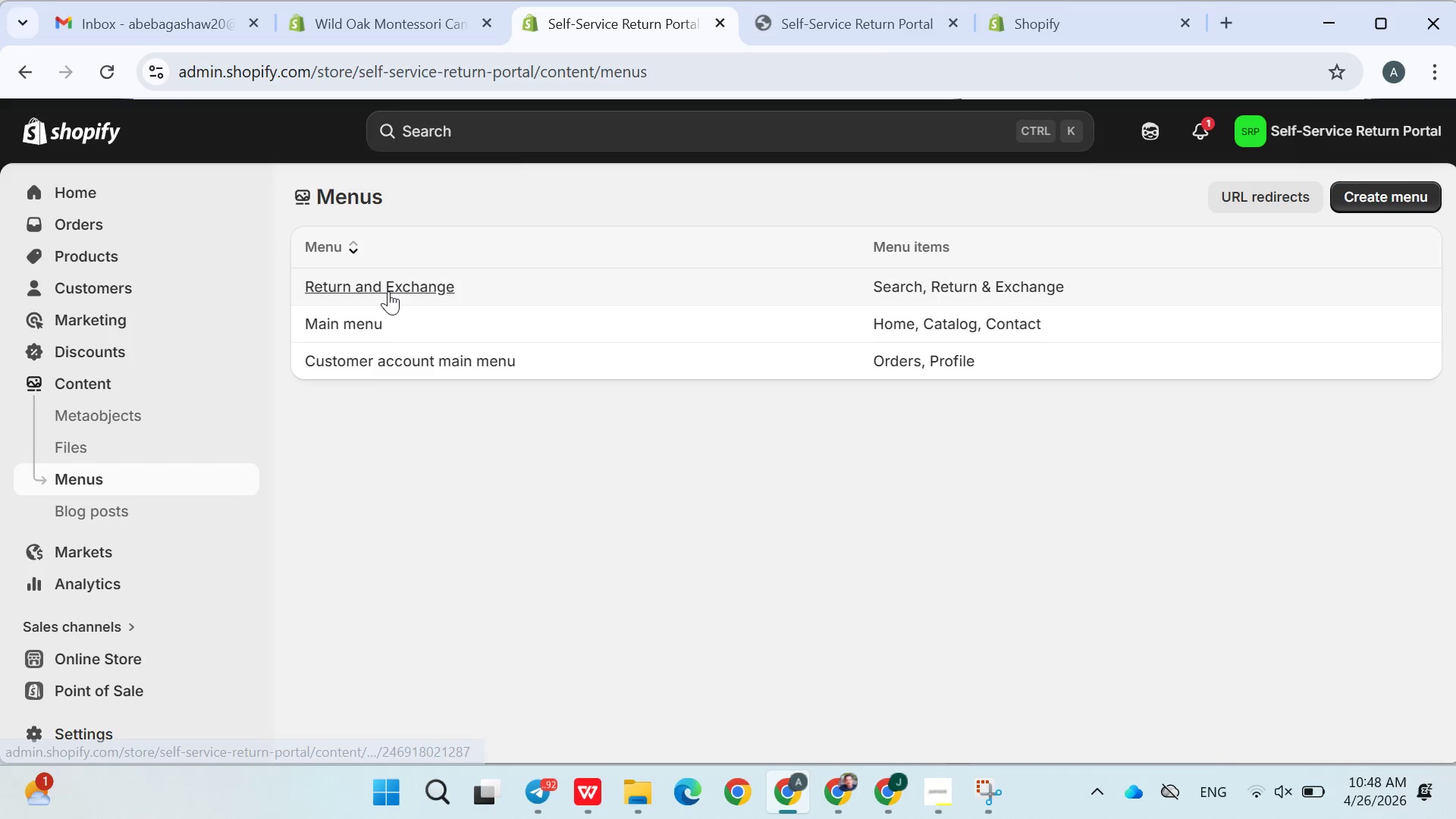 
left_click([388, 291])
 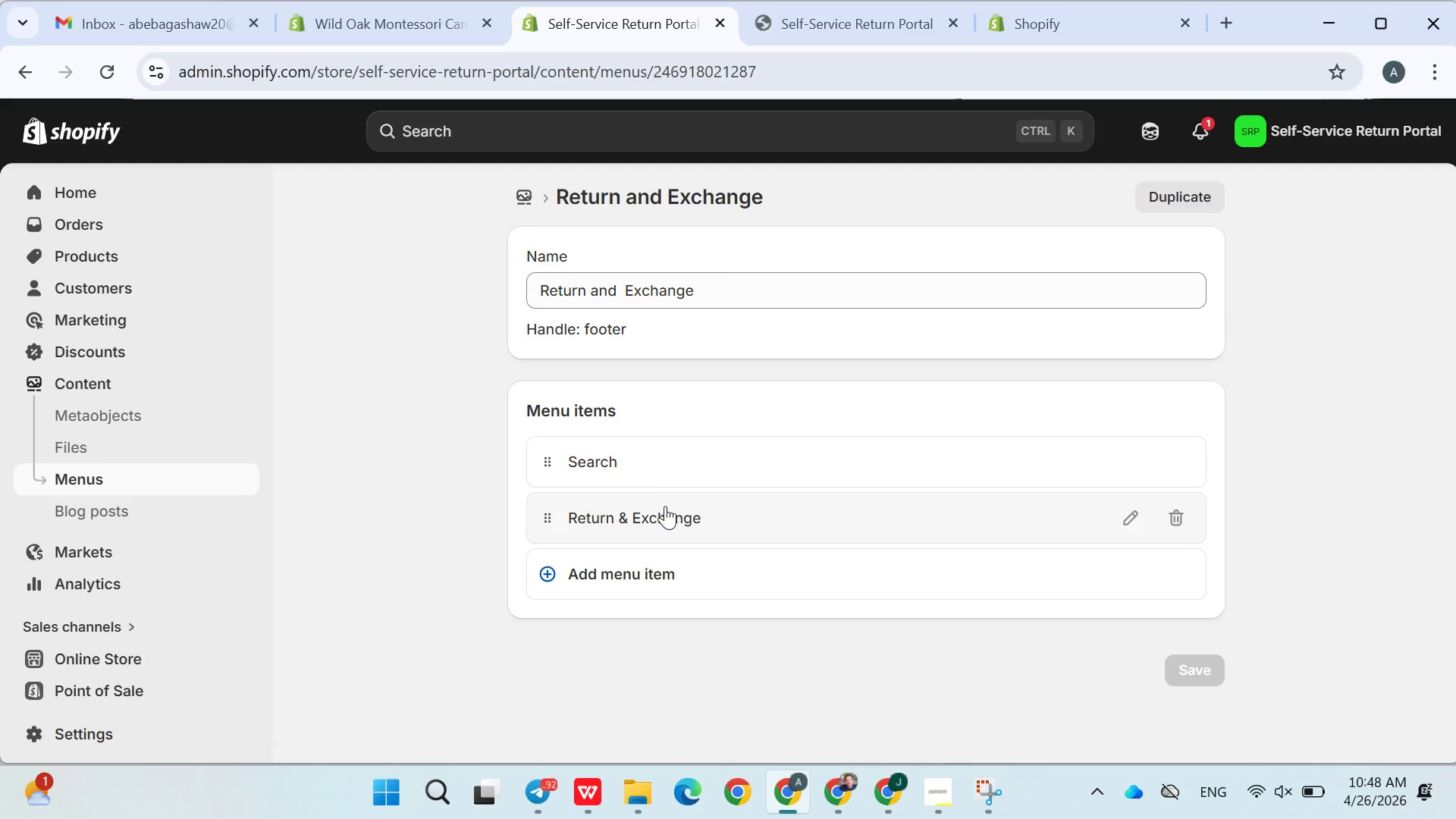 
wait(6.85)
 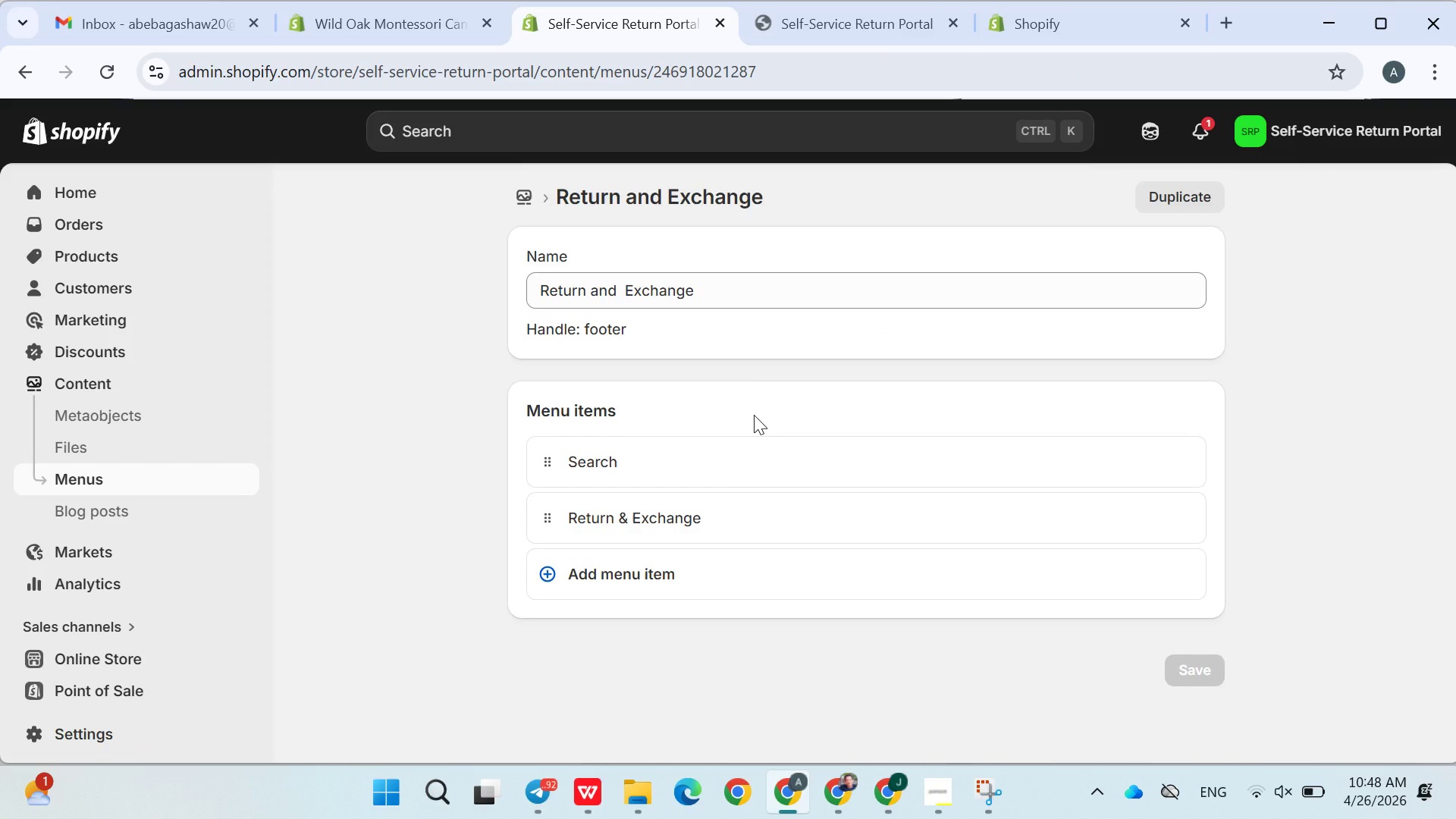 
mouse_move([1110, 529])
 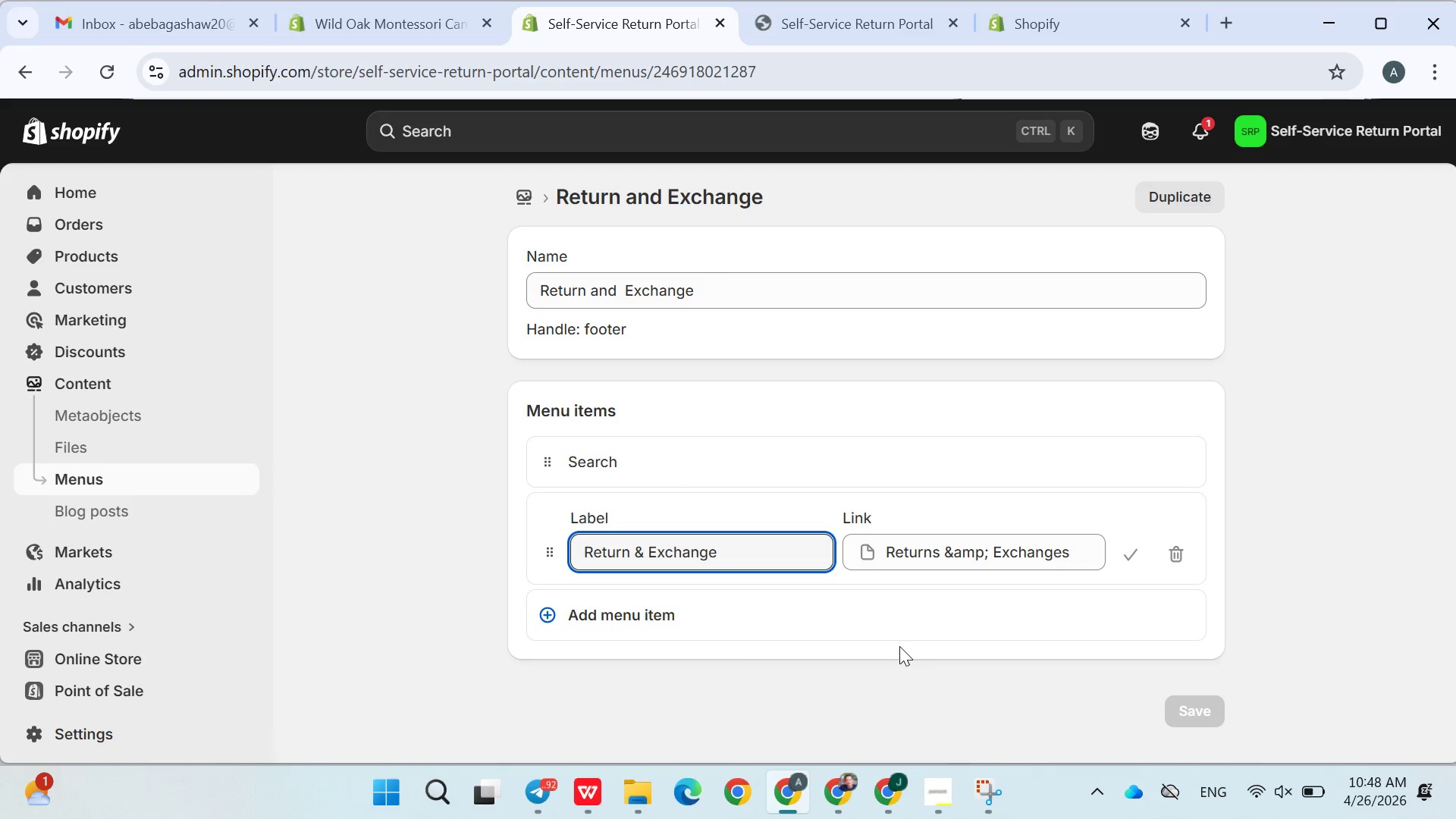 
left_click([900, 665])
 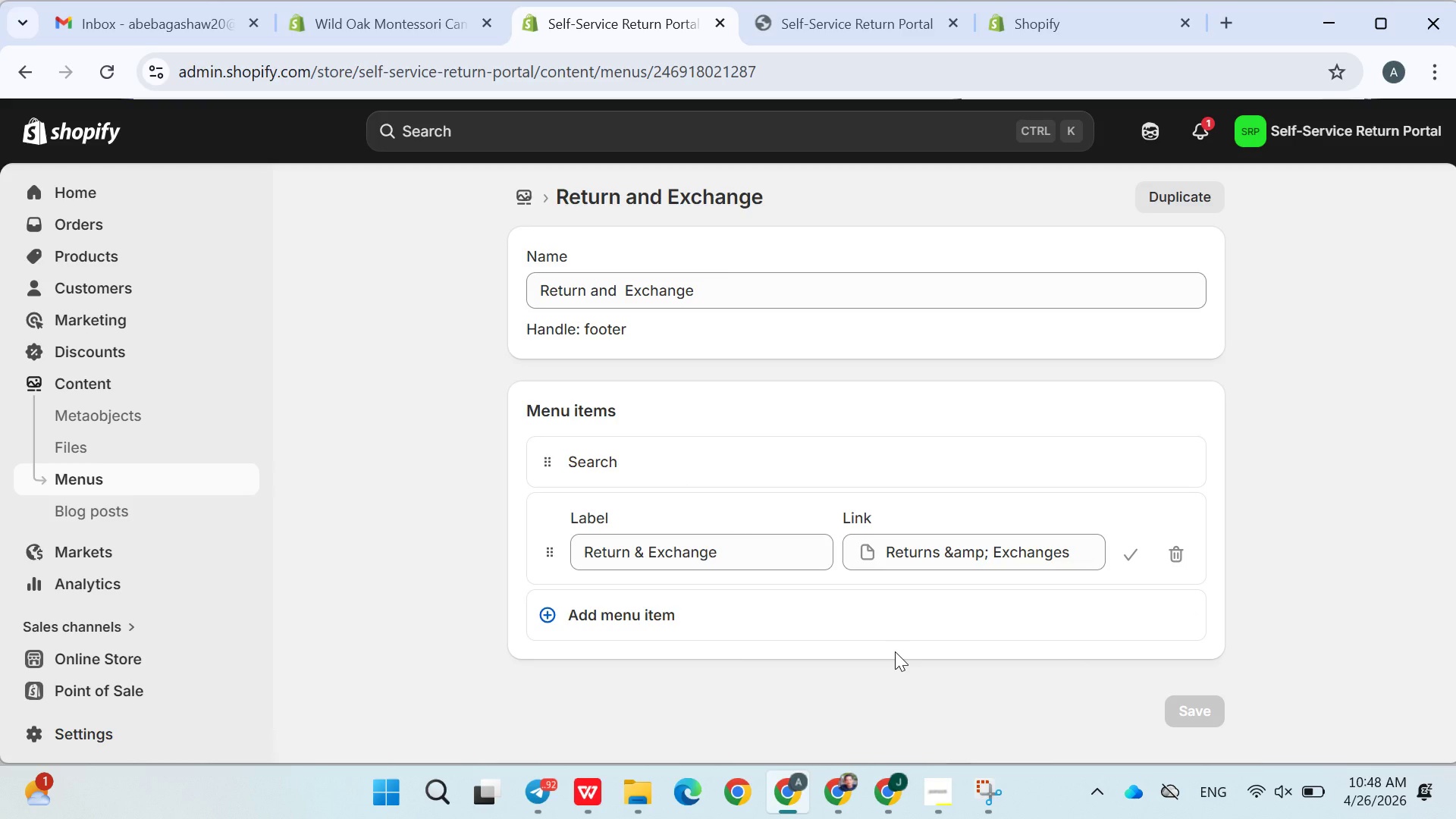 
scroll: coordinate [601, 463], scroll_direction: up, amount: 6.0
 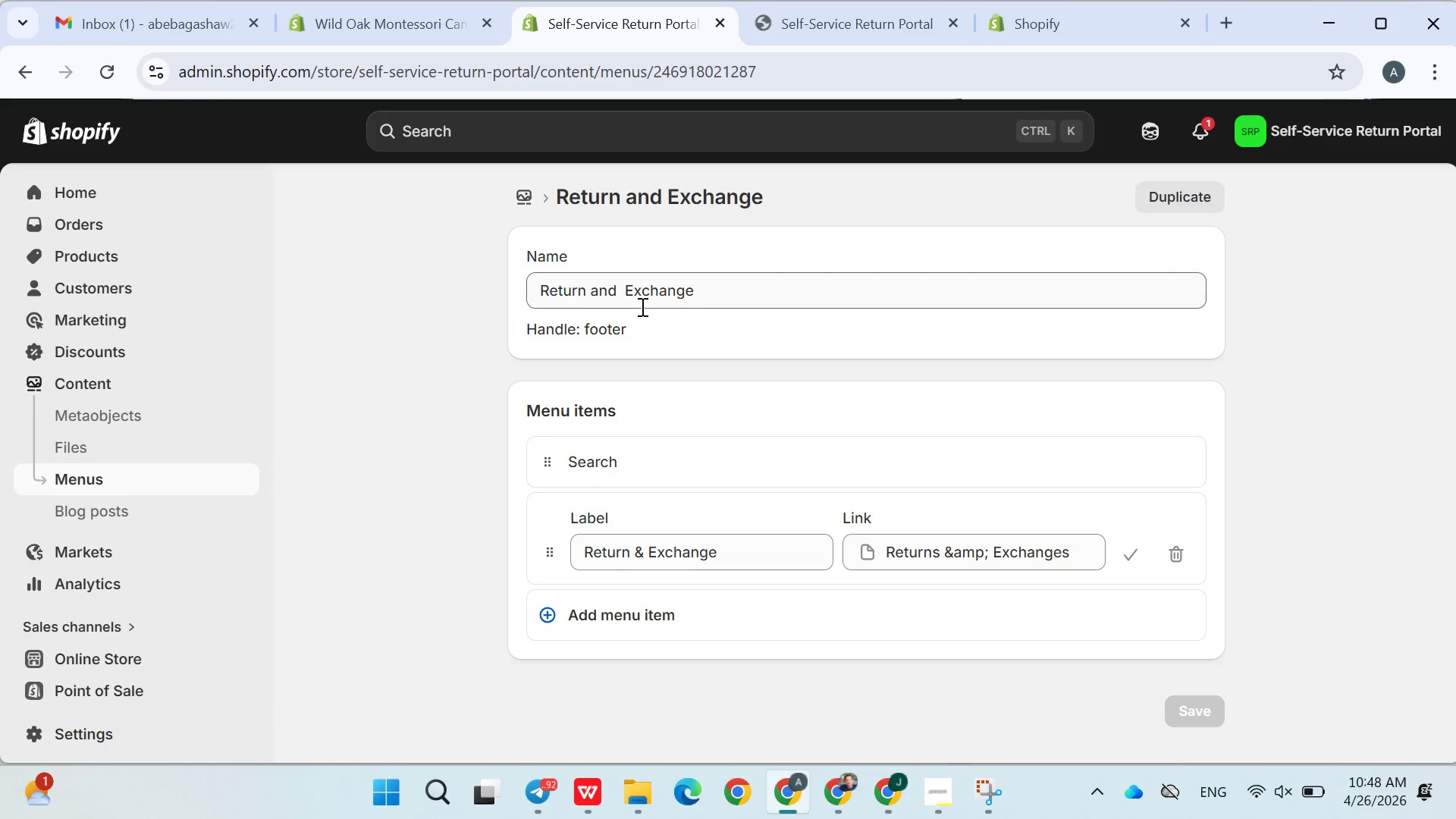 
left_click([641, 301])
 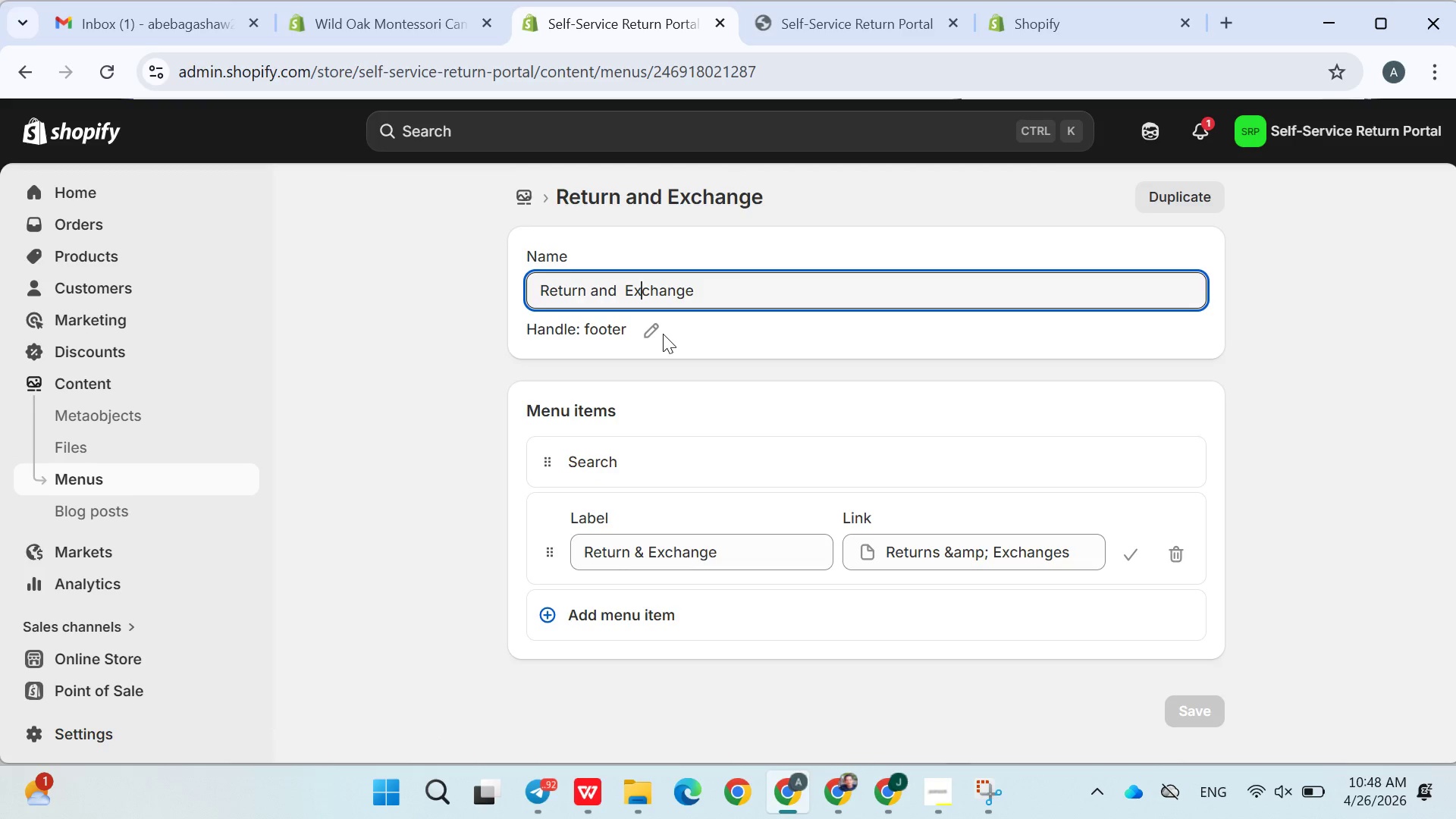 
left_click([656, 330])
 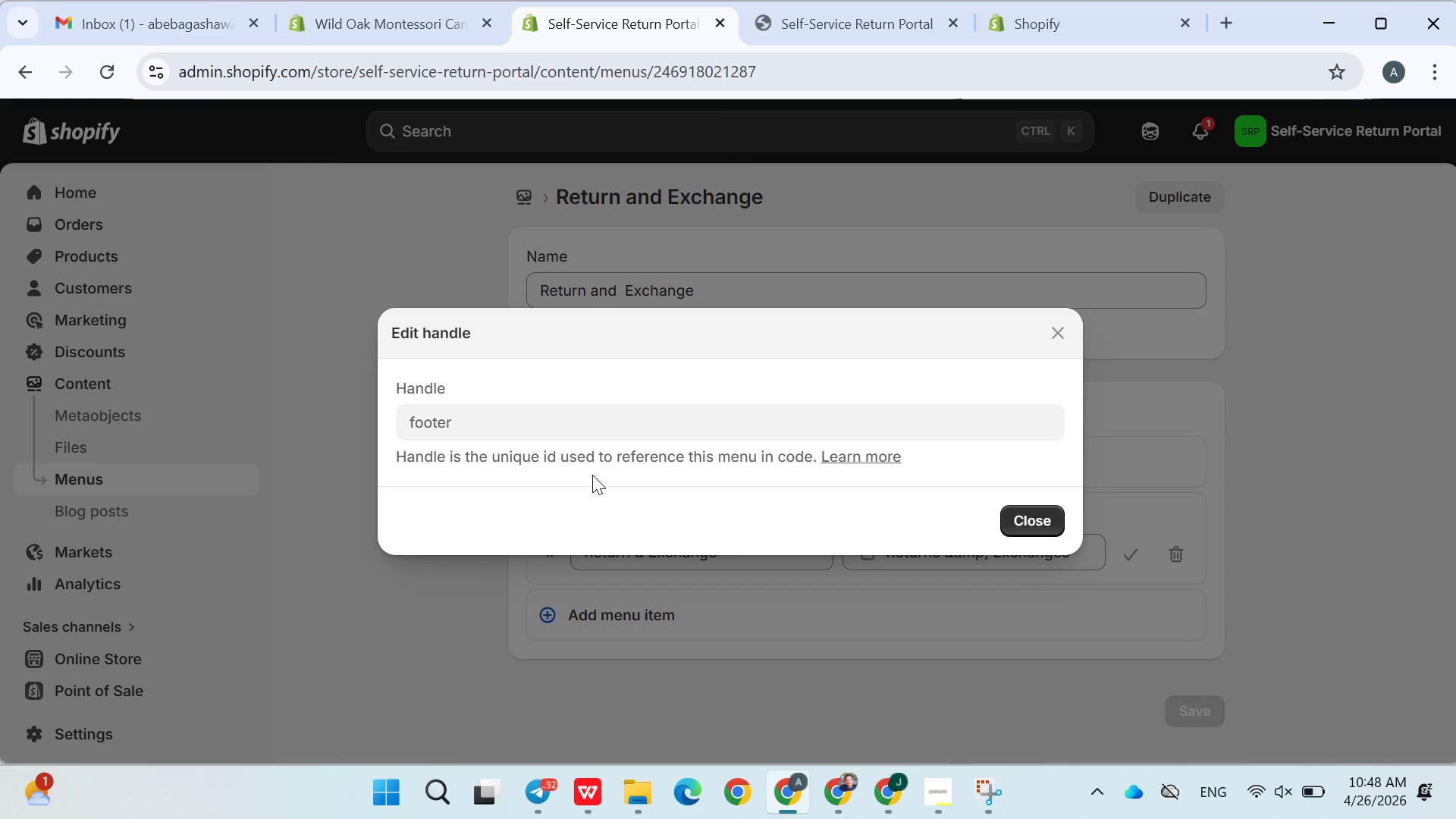 
left_click([523, 435])
 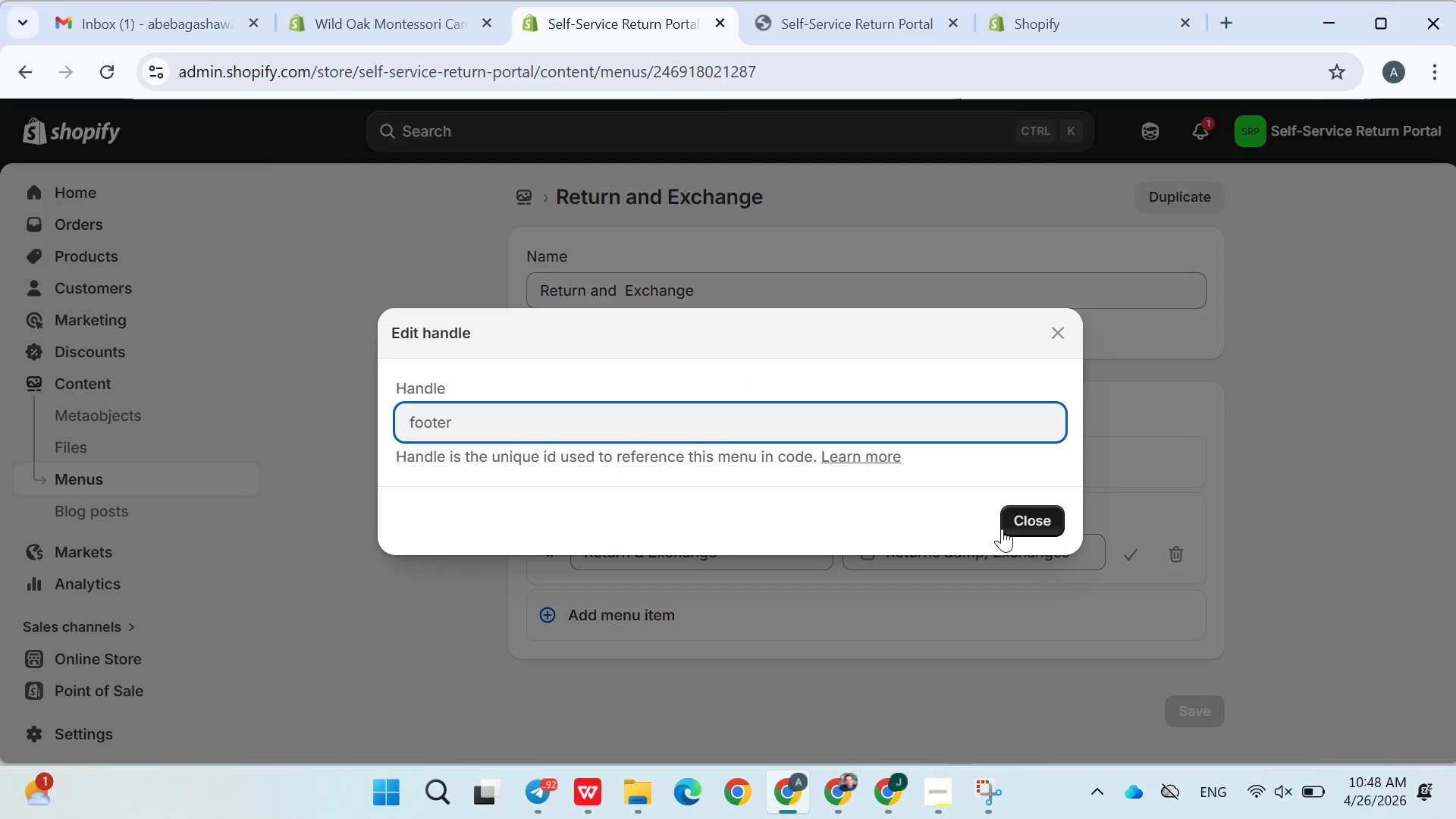 
left_click([1023, 528])
 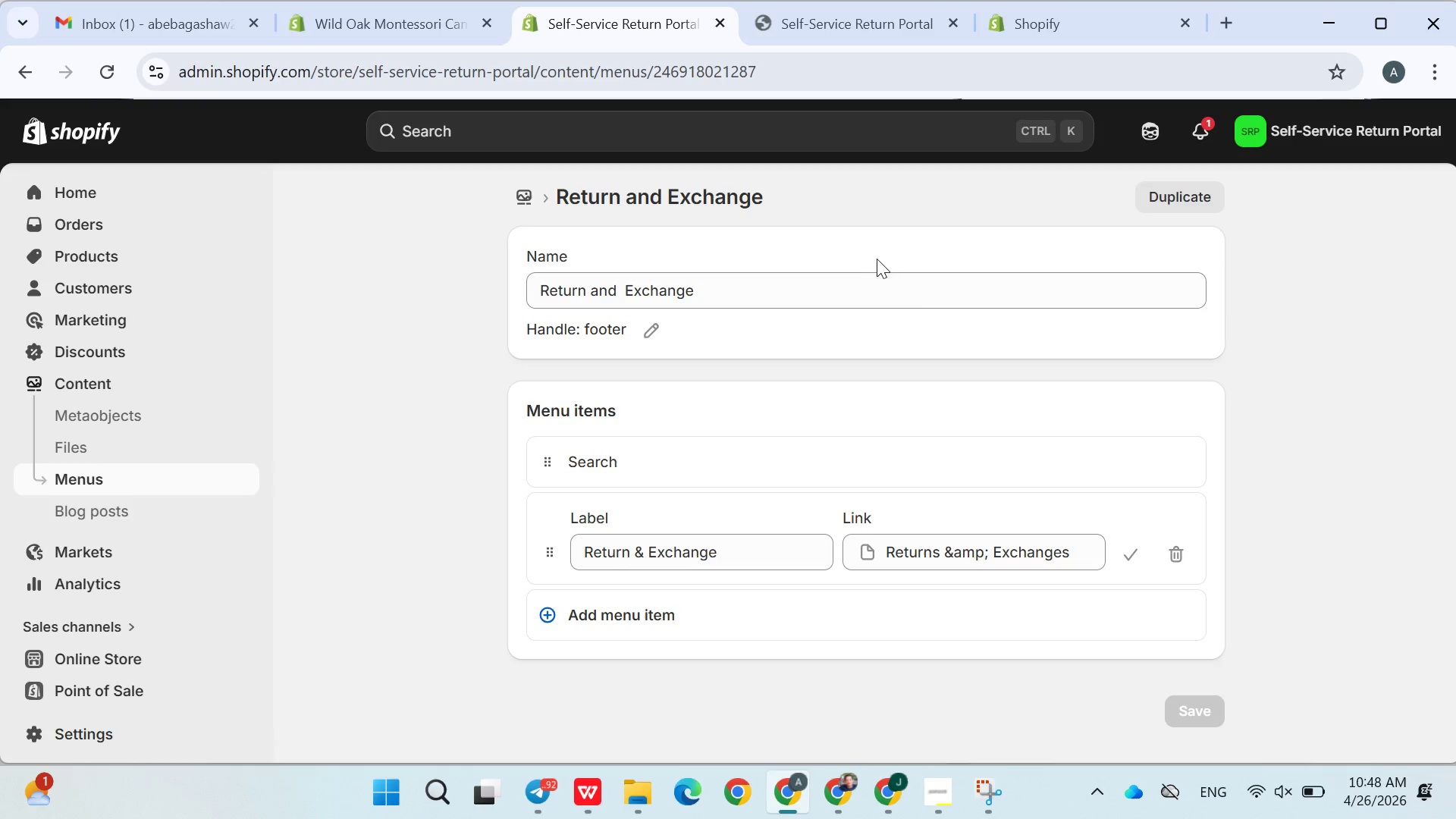 
scroll: coordinate [1041, 611], scroll_direction: down, amount: 1.0
 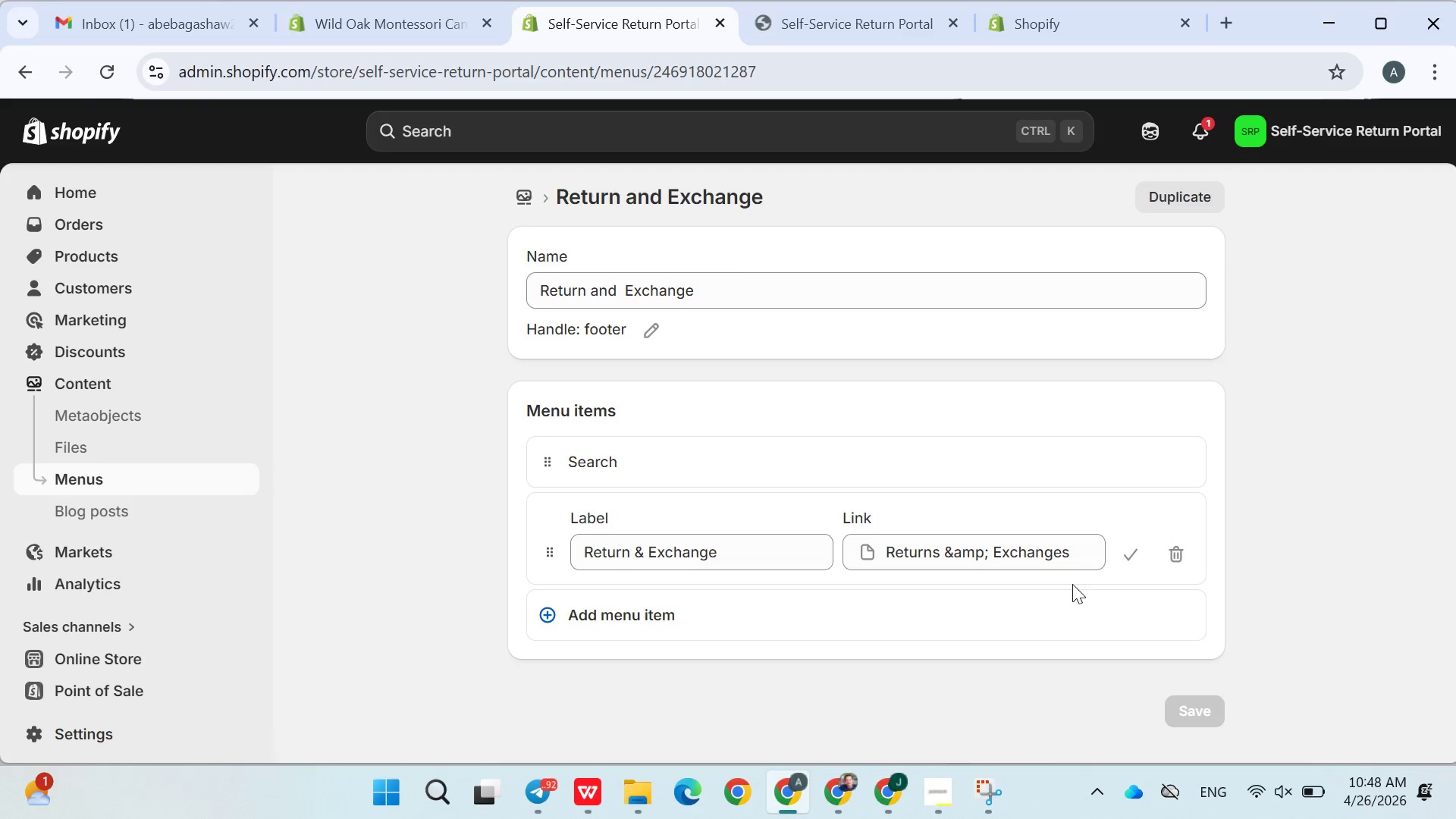 
mouse_move([1134, 551])
 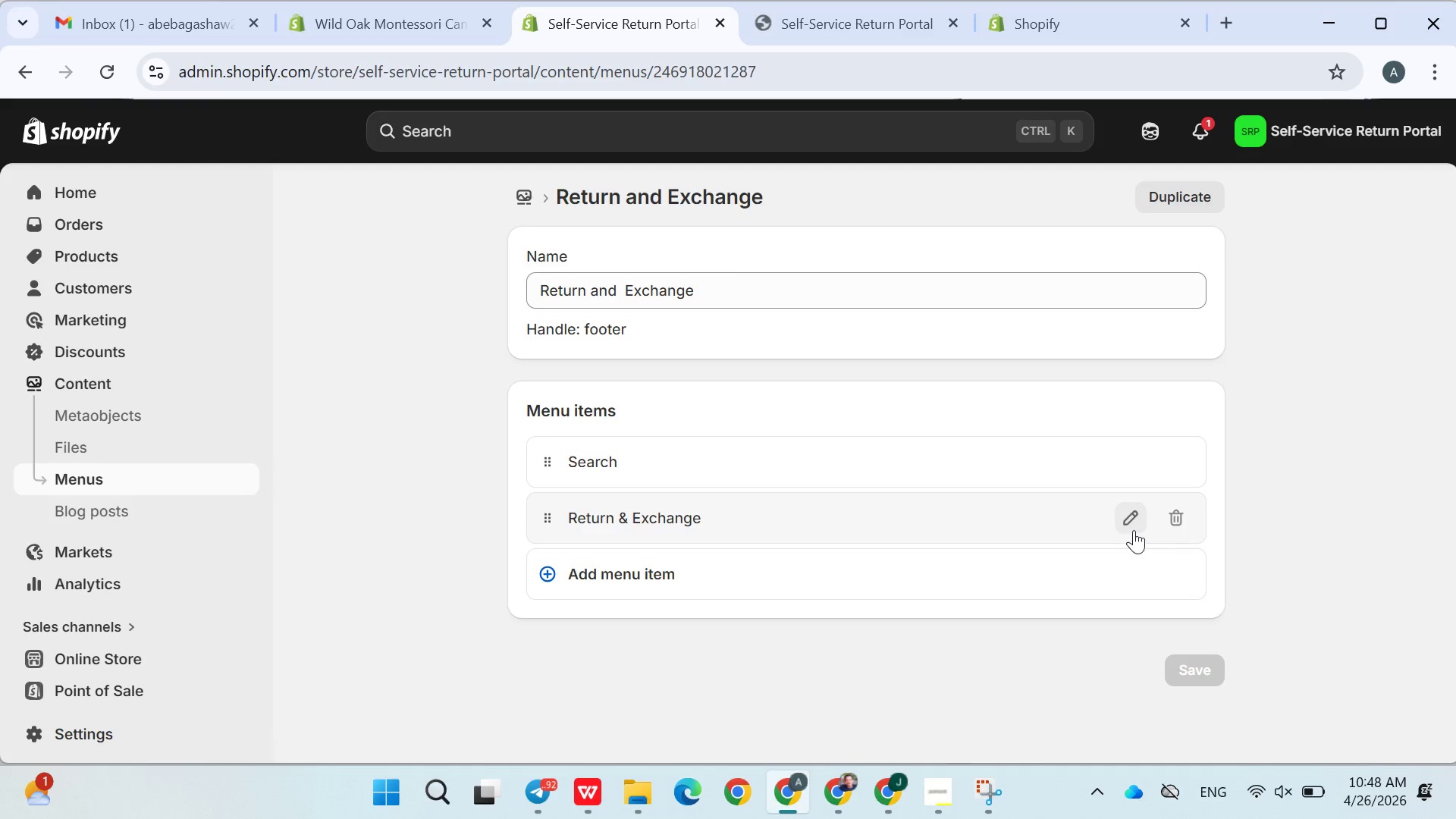 
left_click([1134, 530])
 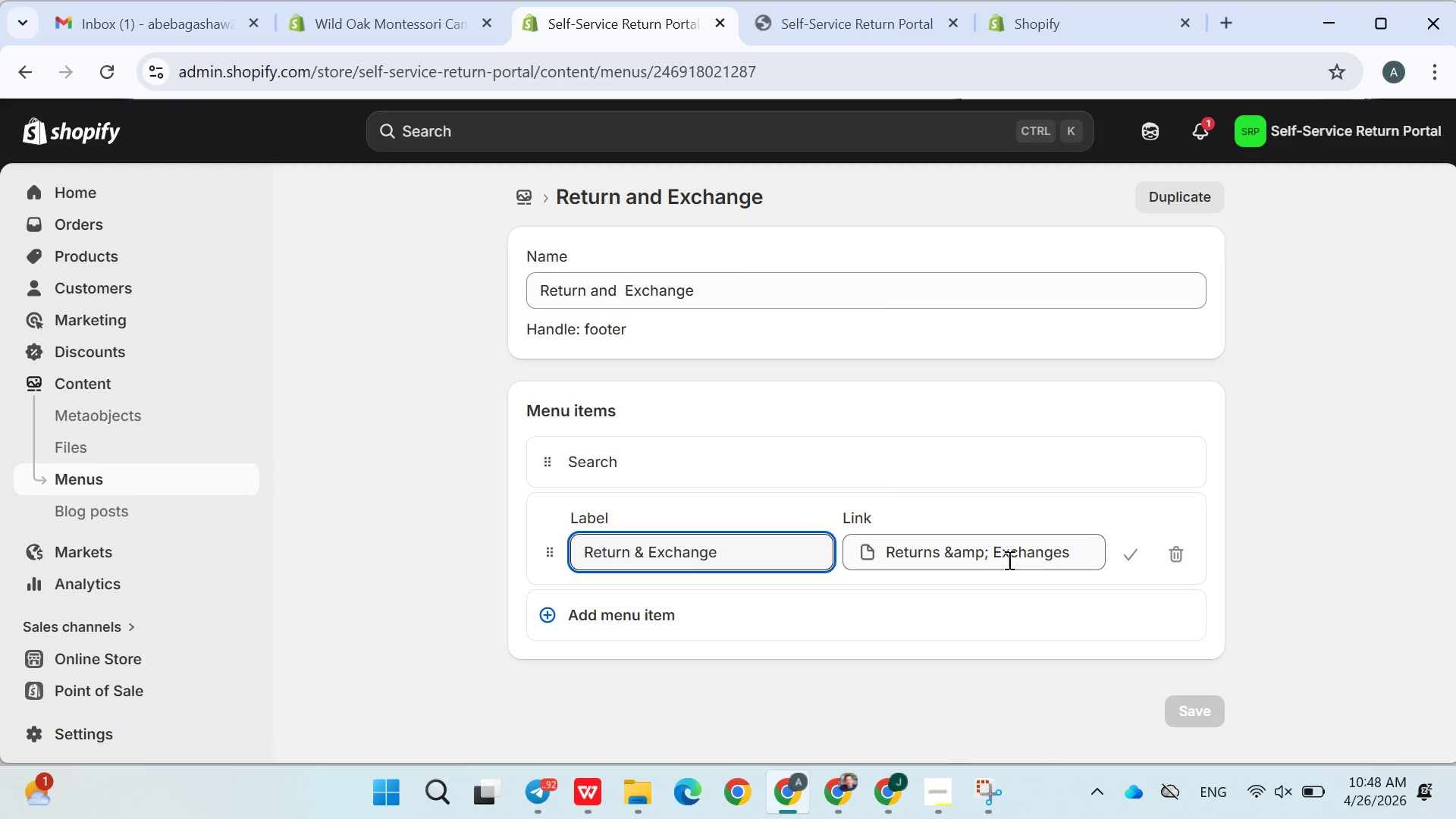 
double_click([1008, 560])
 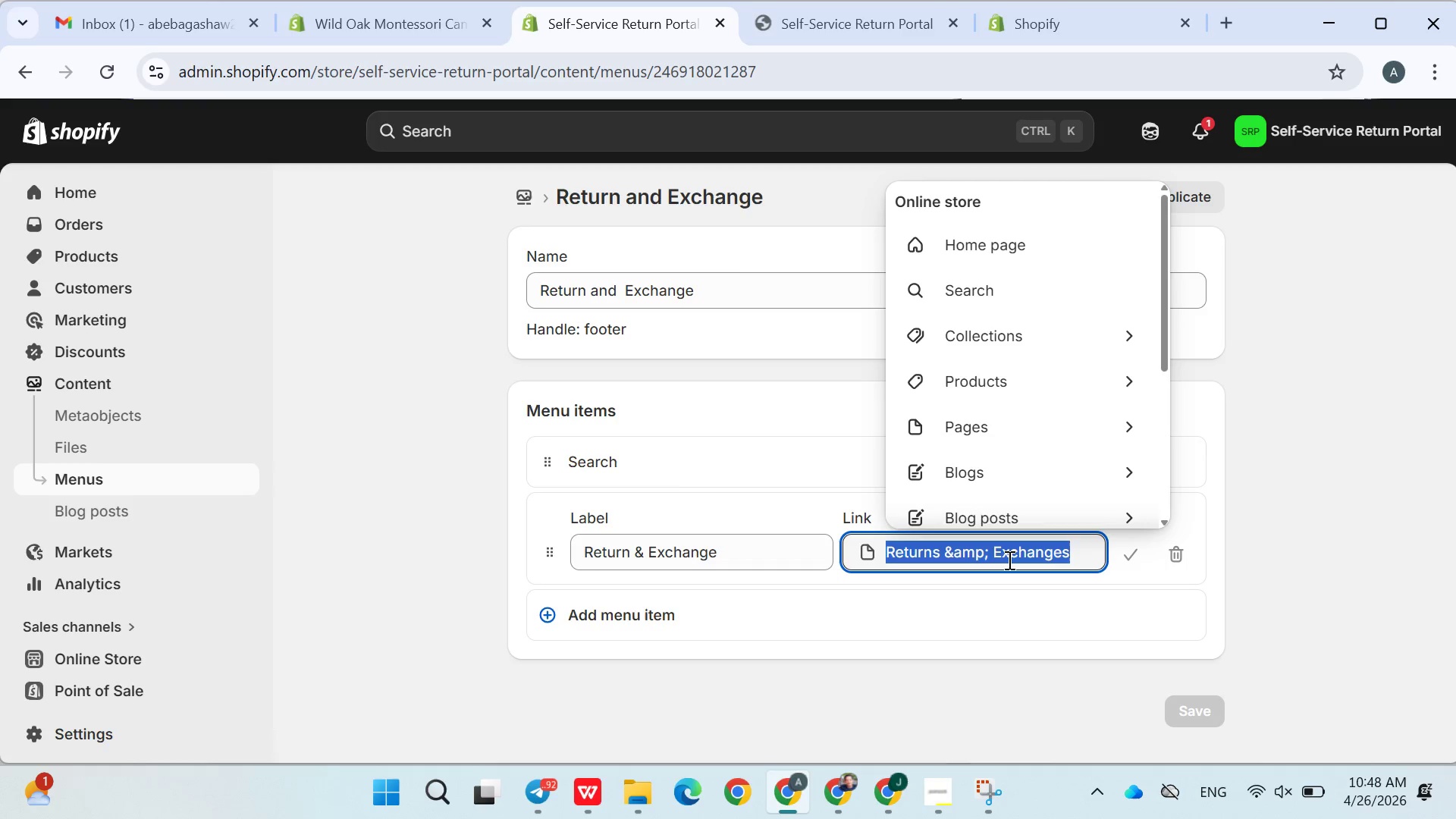 
triple_click([1008, 560])
 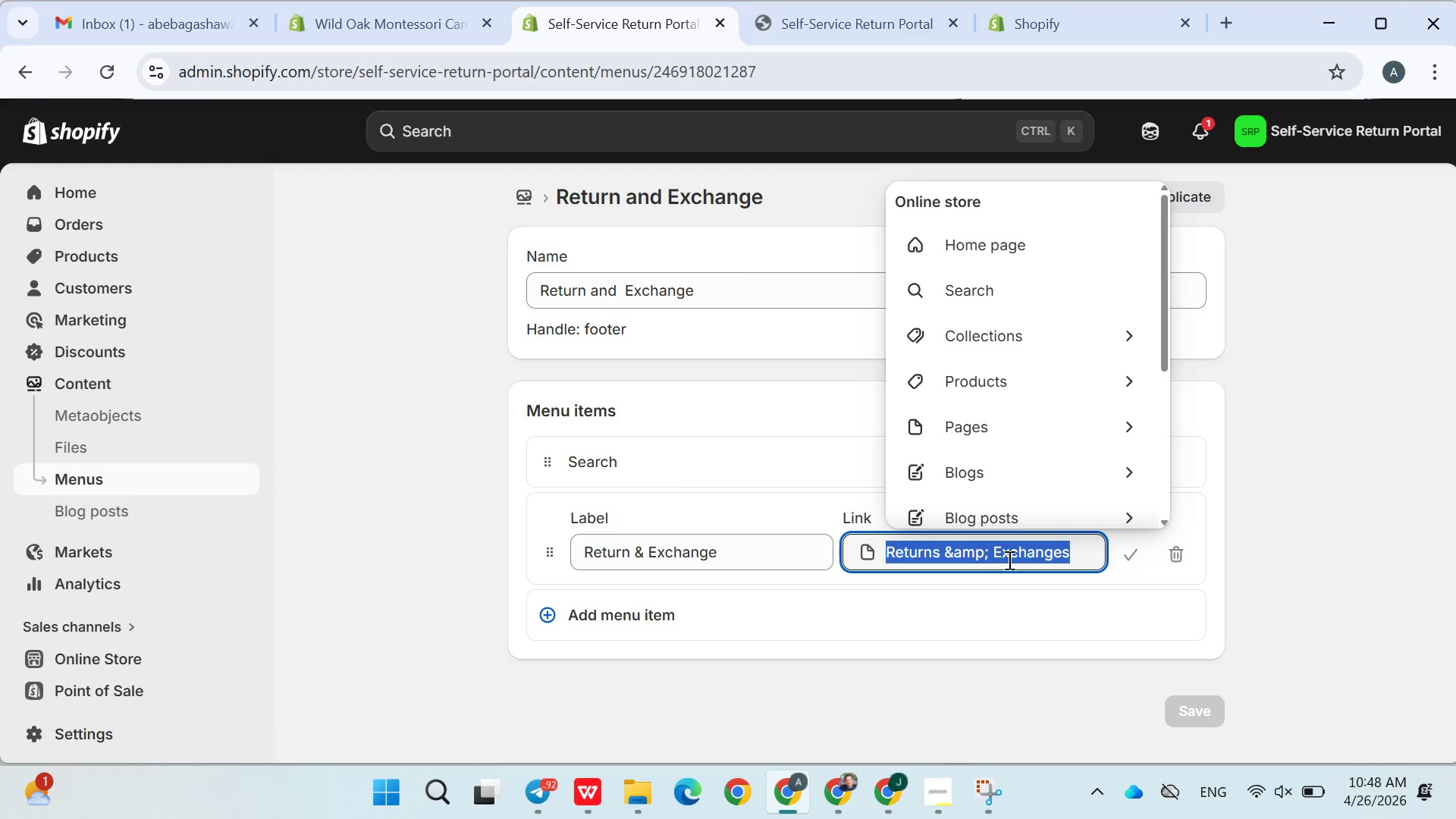 
triple_click([1008, 560])
 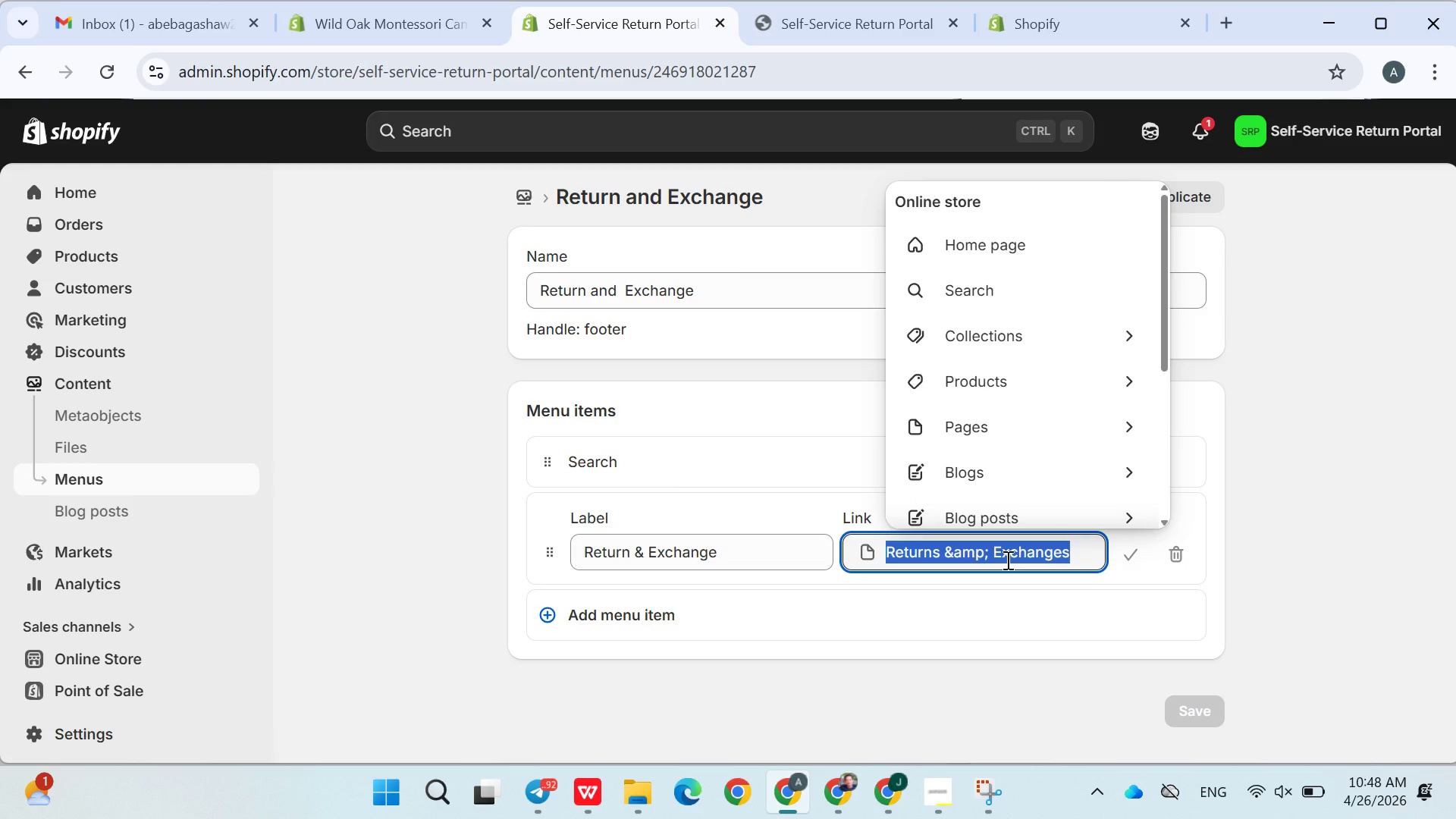 
key(Backspace)
 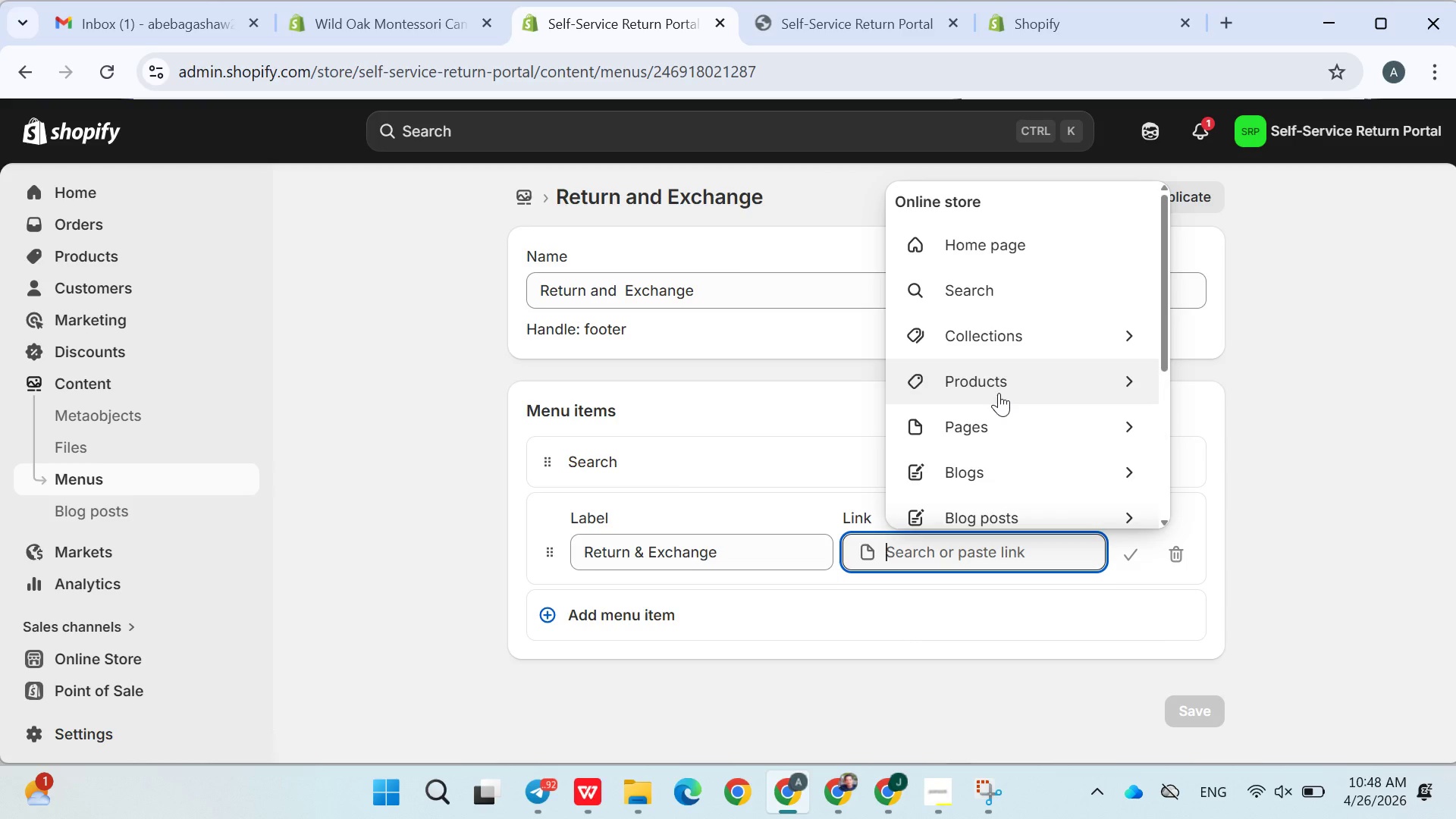 
scroll: coordinate [988, 463], scroll_direction: down, amount: 5.0
 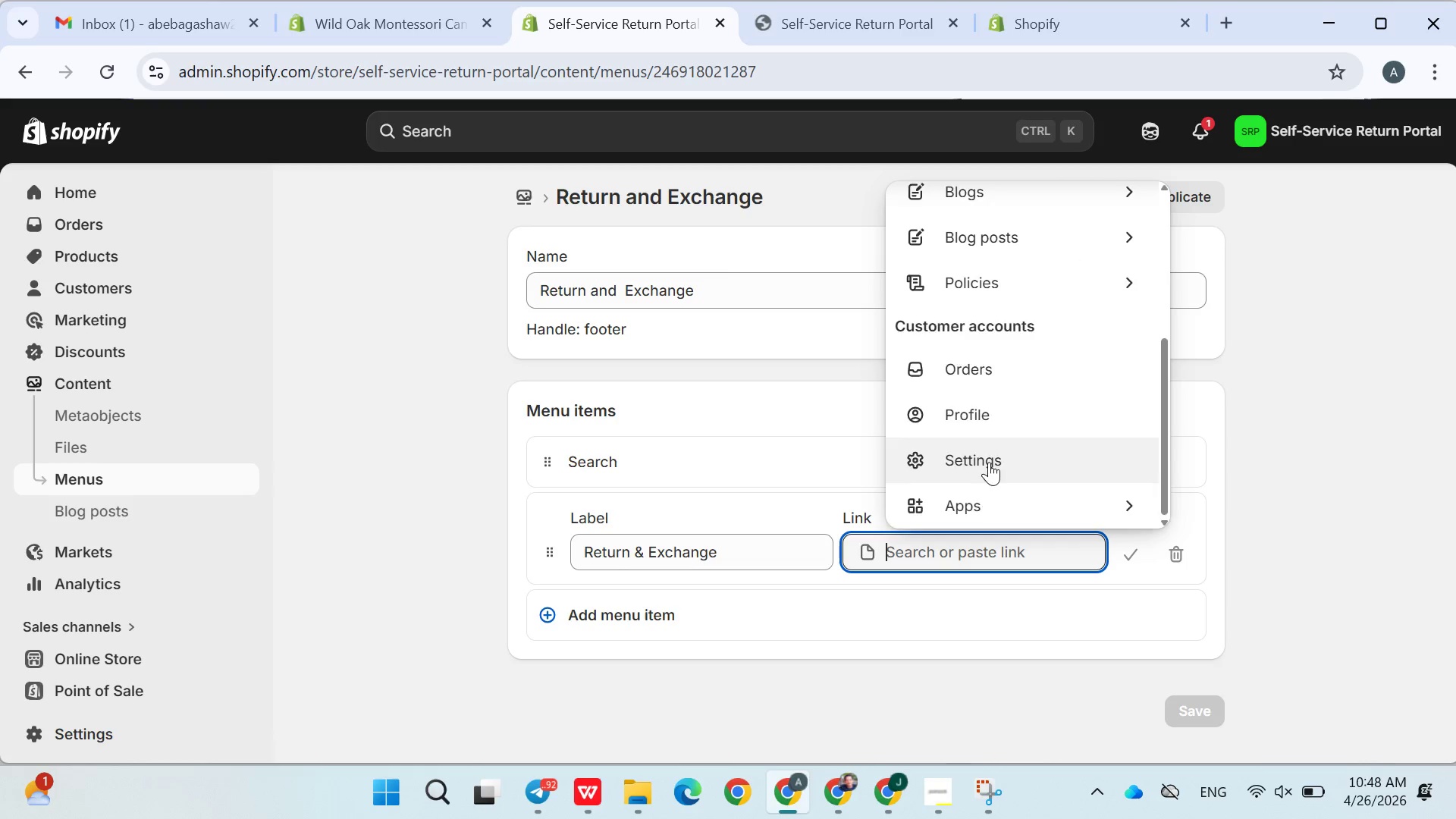 
scroll: coordinate [989, 462], scroll_direction: none, amount: 0.0
 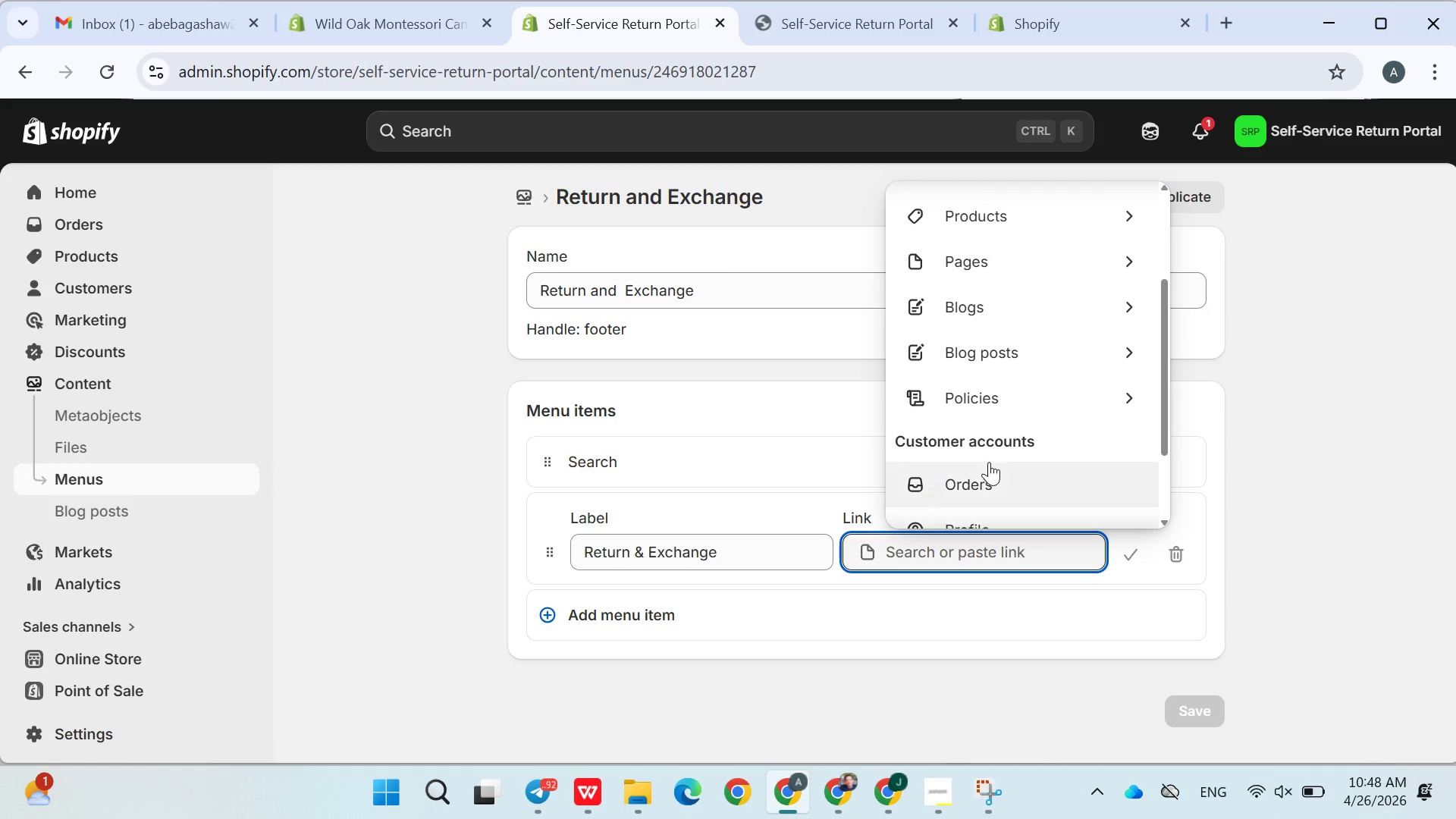 
scroll: coordinate [989, 462], scroll_direction: up, amount: 1.0
 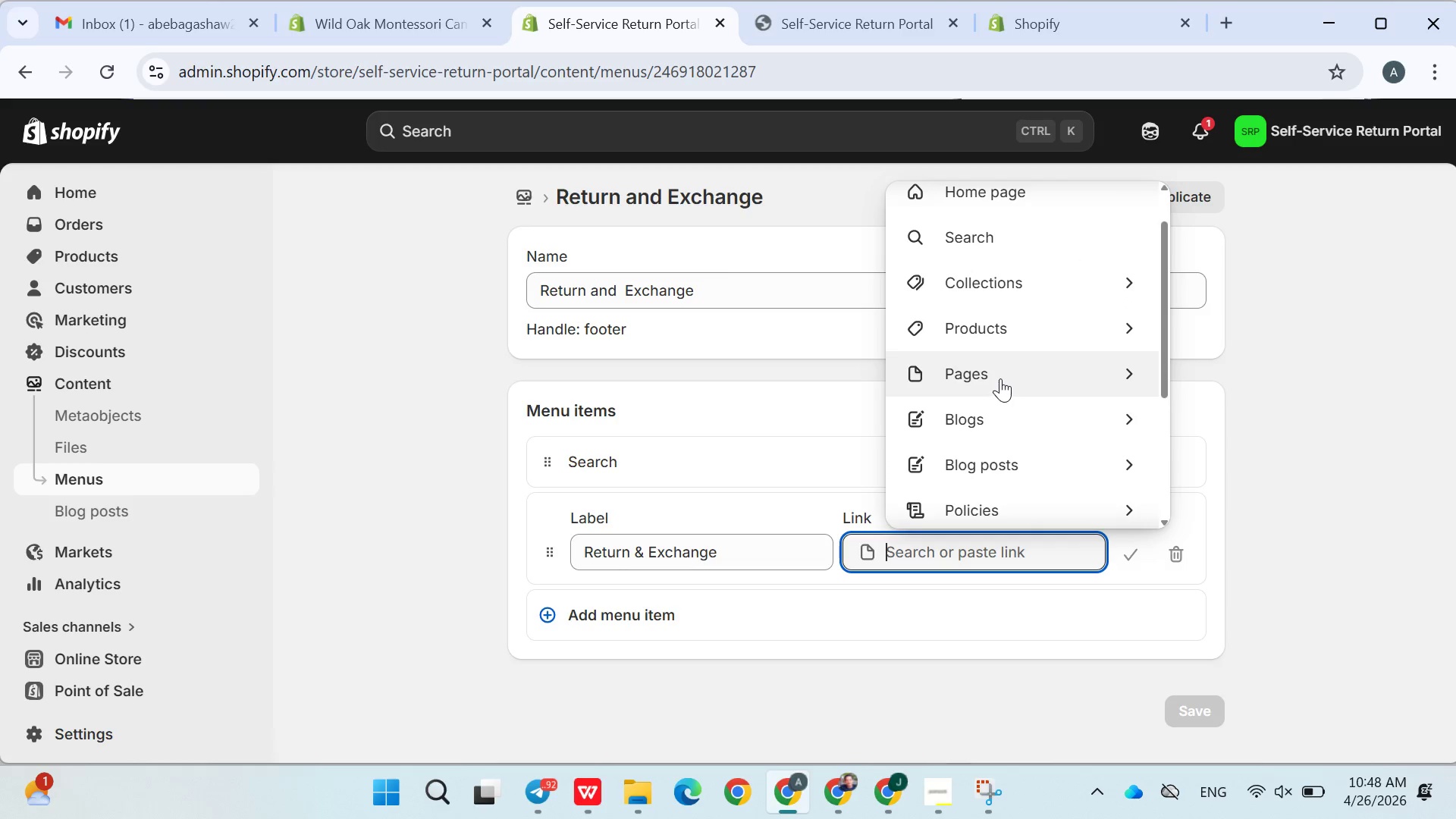 
left_click([1002, 375])
 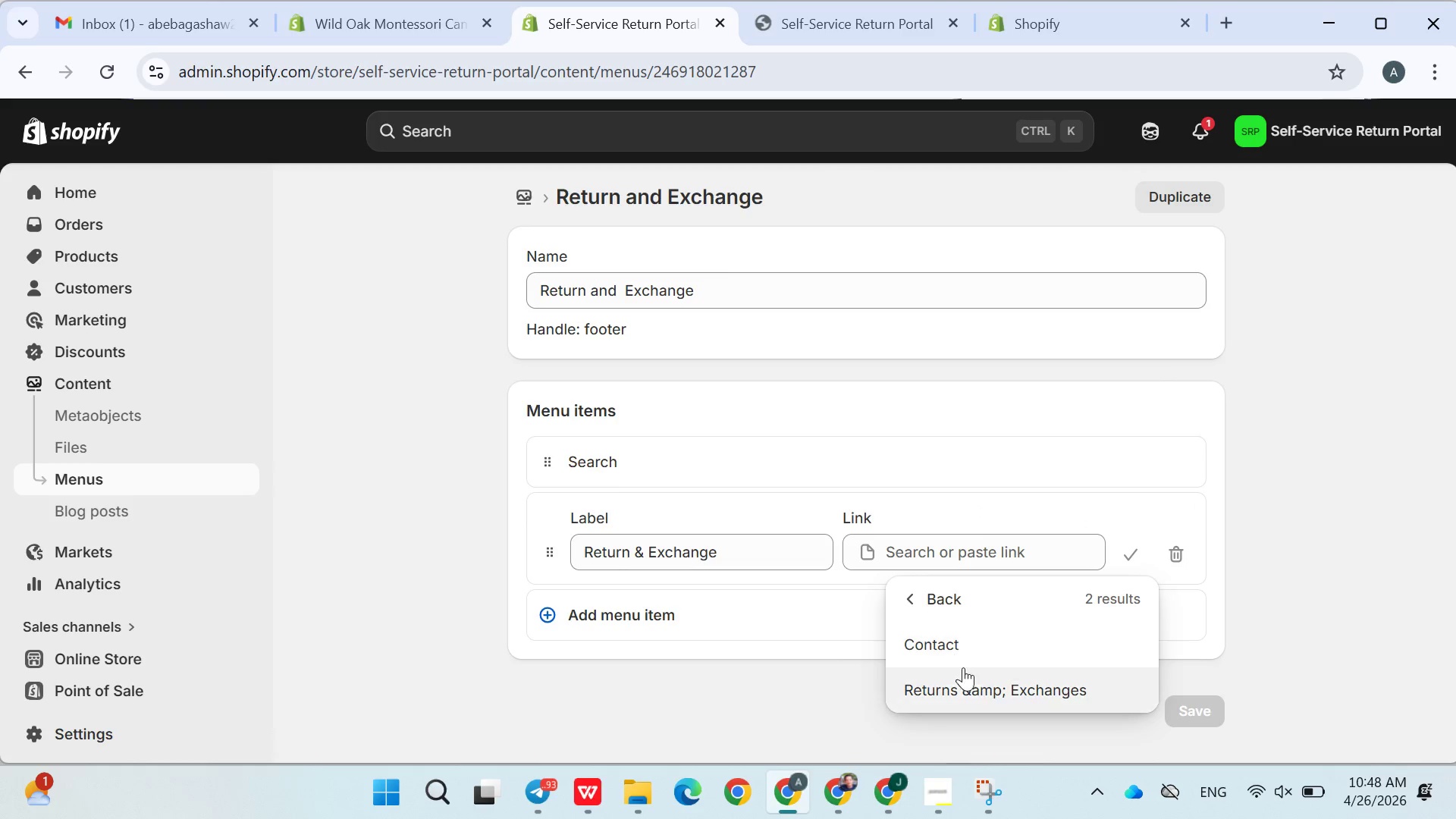 
left_click([967, 686])
 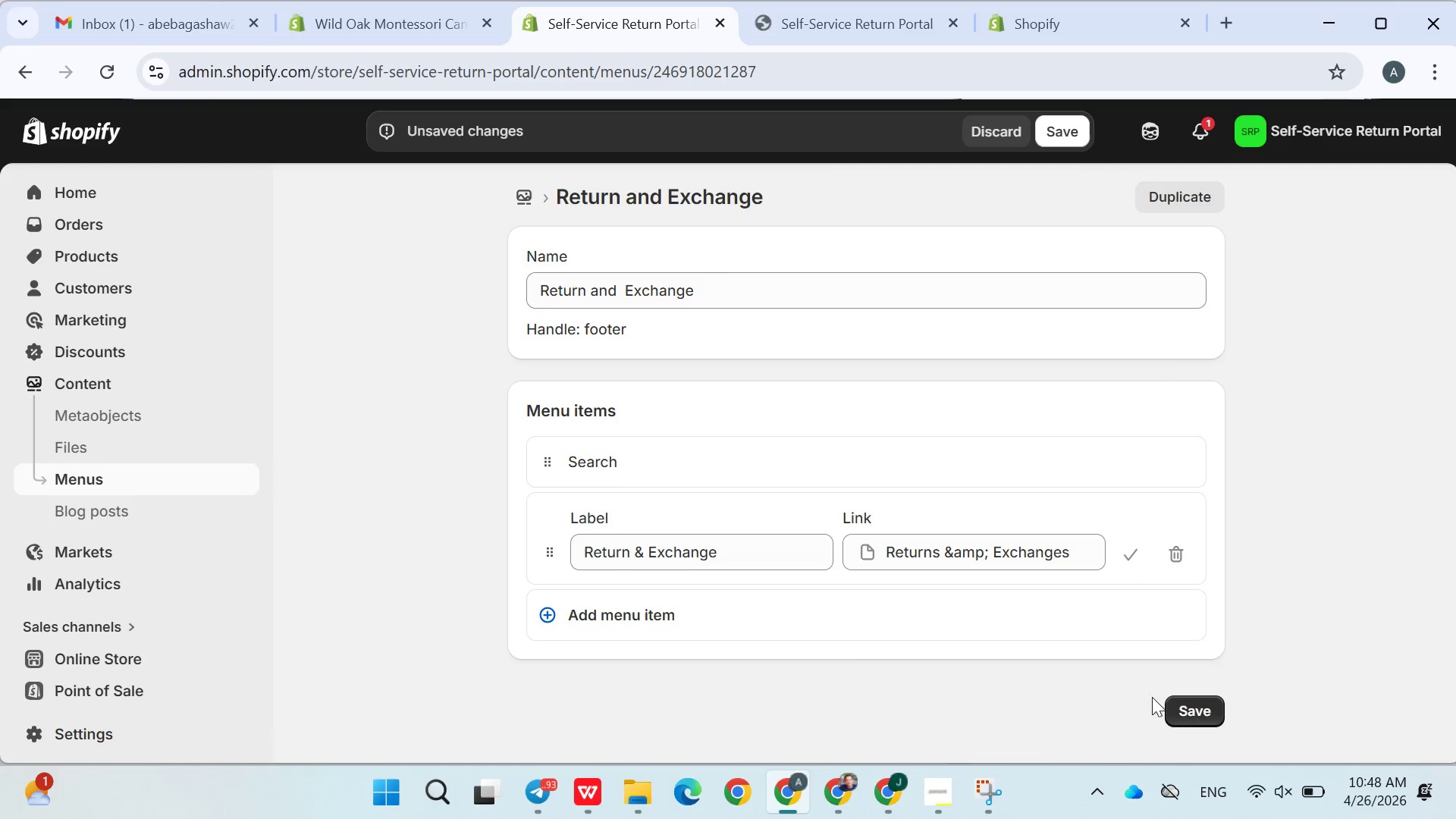 
left_click([1166, 707])
 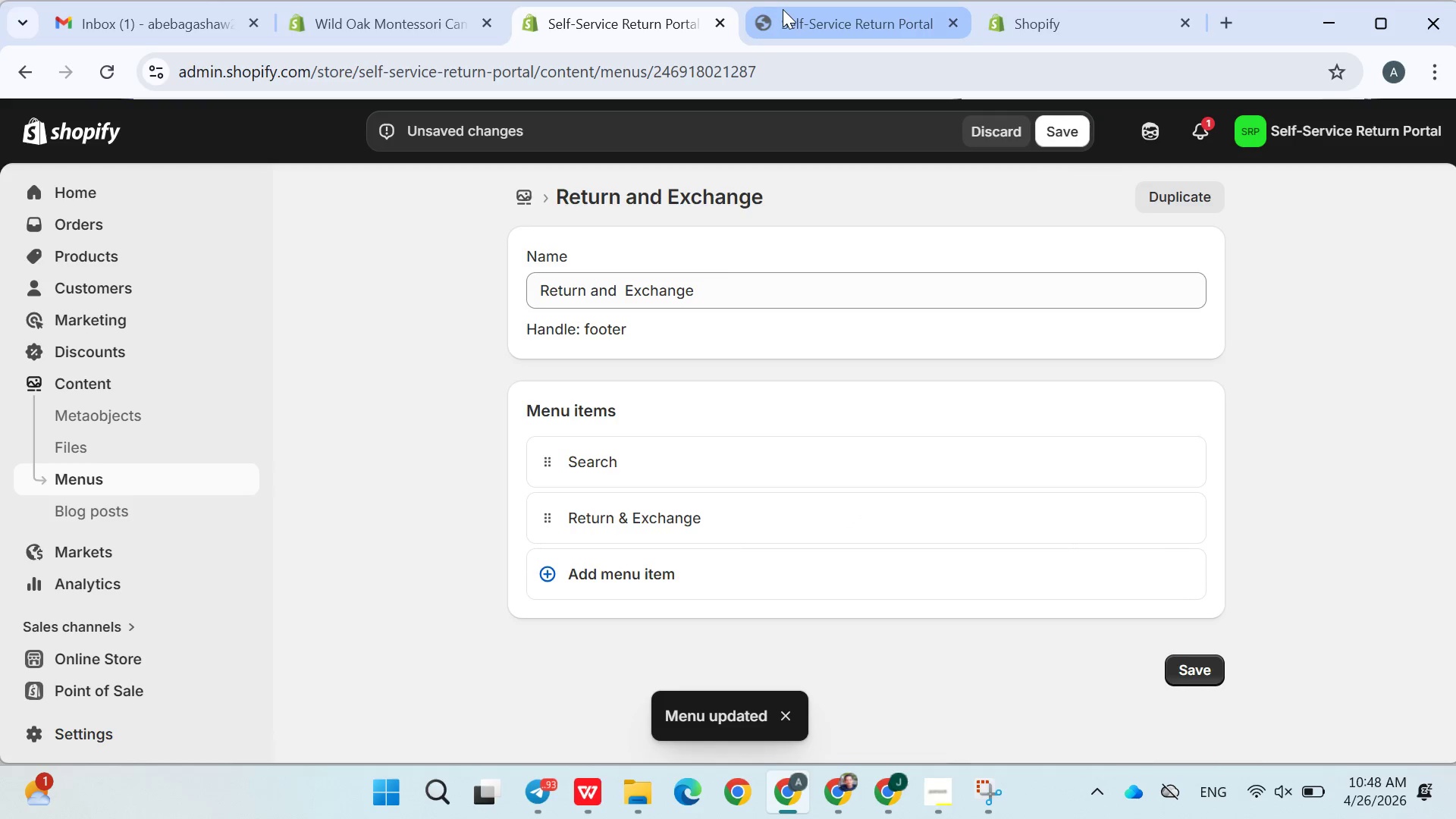 
left_click([786, 9])
 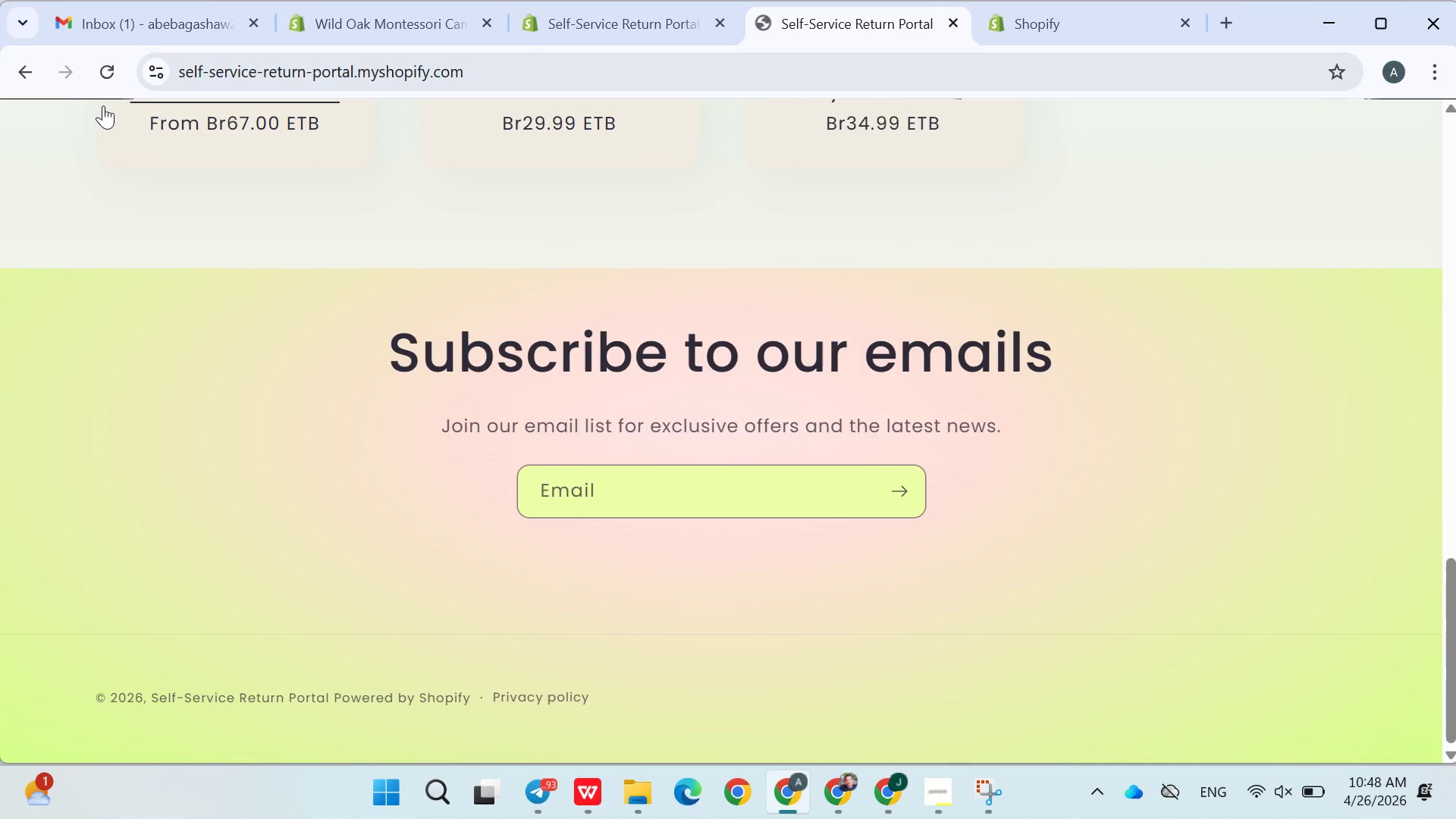 
left_click([103, 83])
 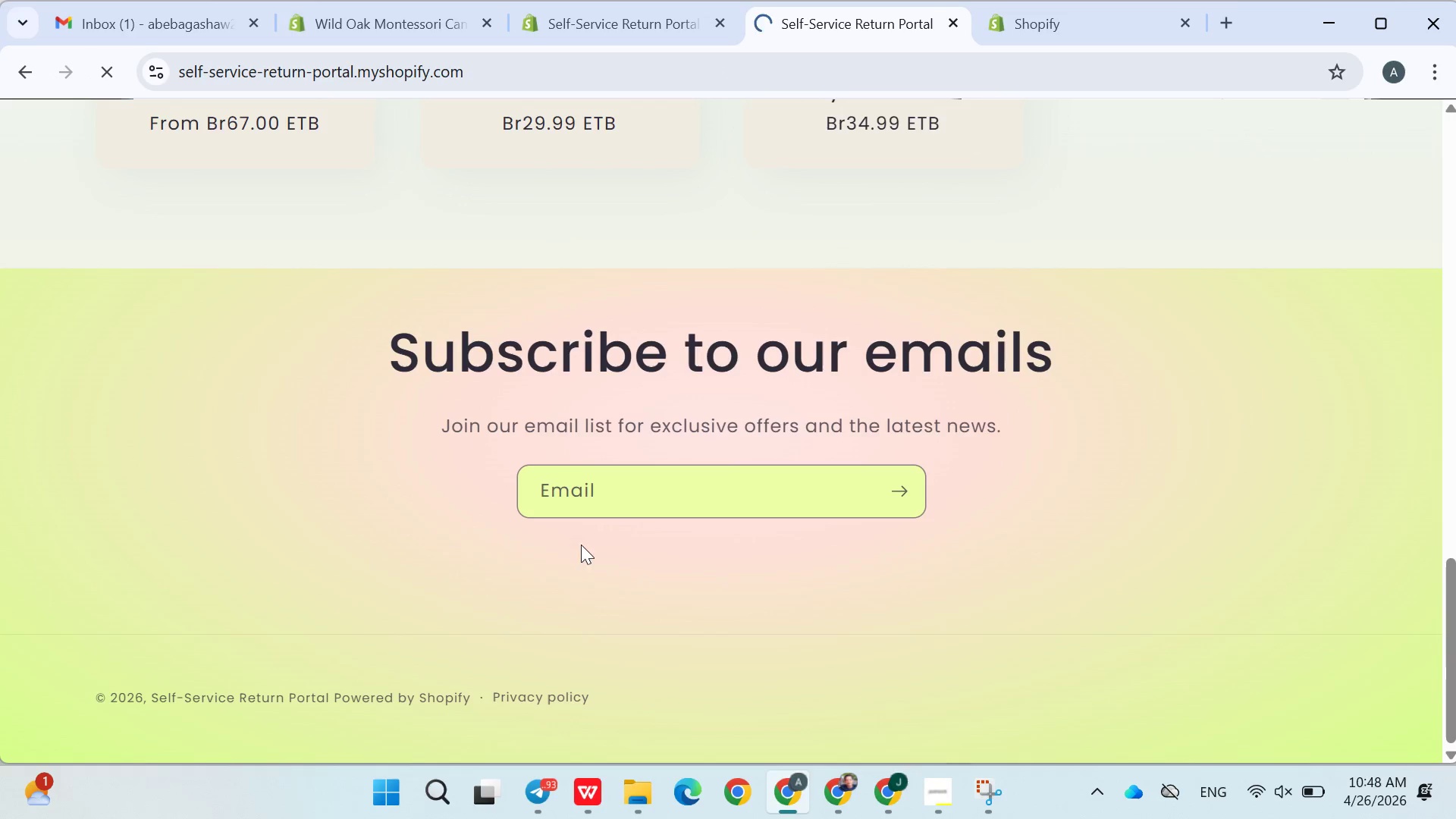 
scroll: coordinate [559, 552], scroll_direction: up, amount: 1.0
 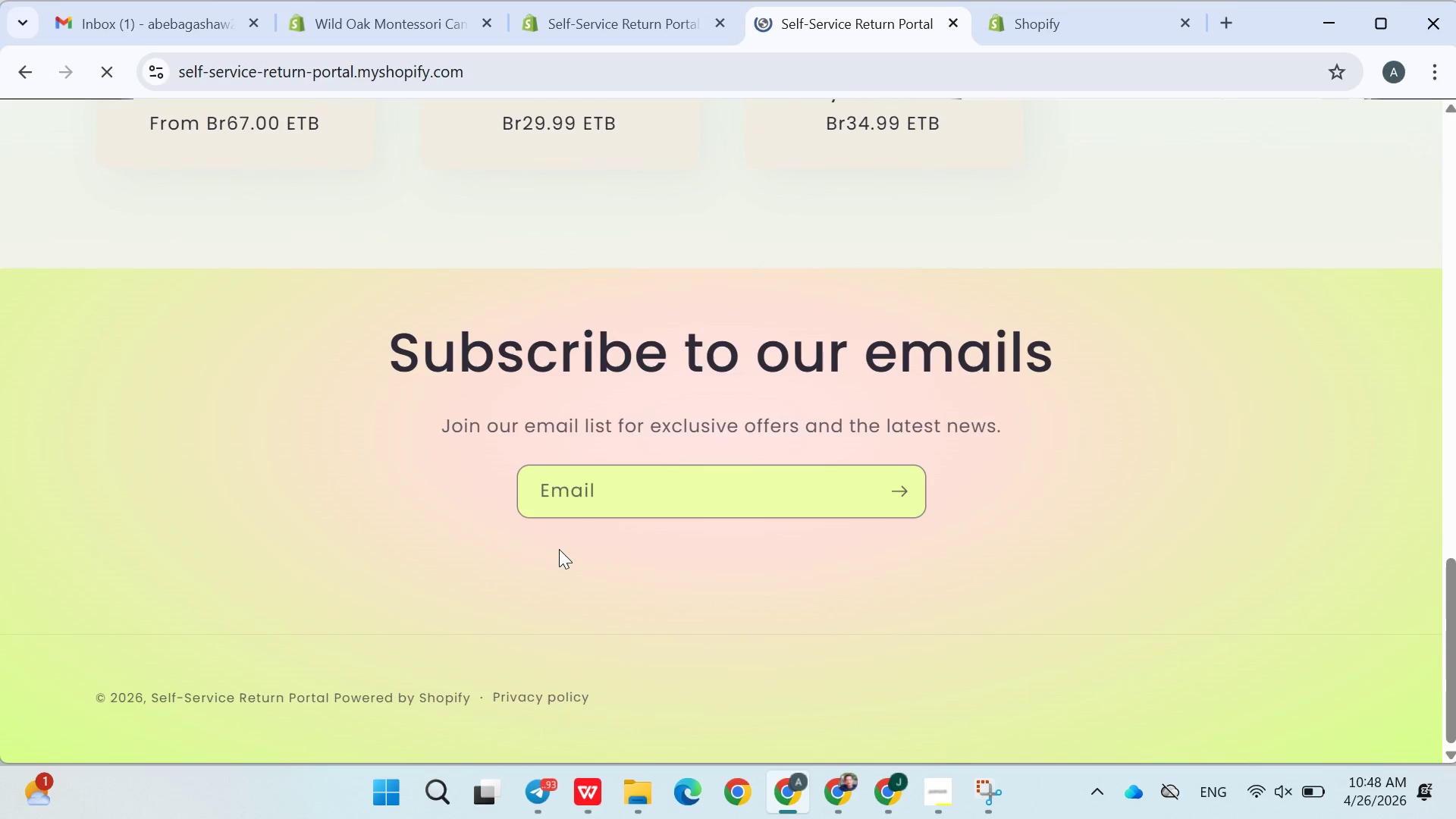 
scroll: coordinate [682, 587], scroll_direction: down, amount: 4.0
 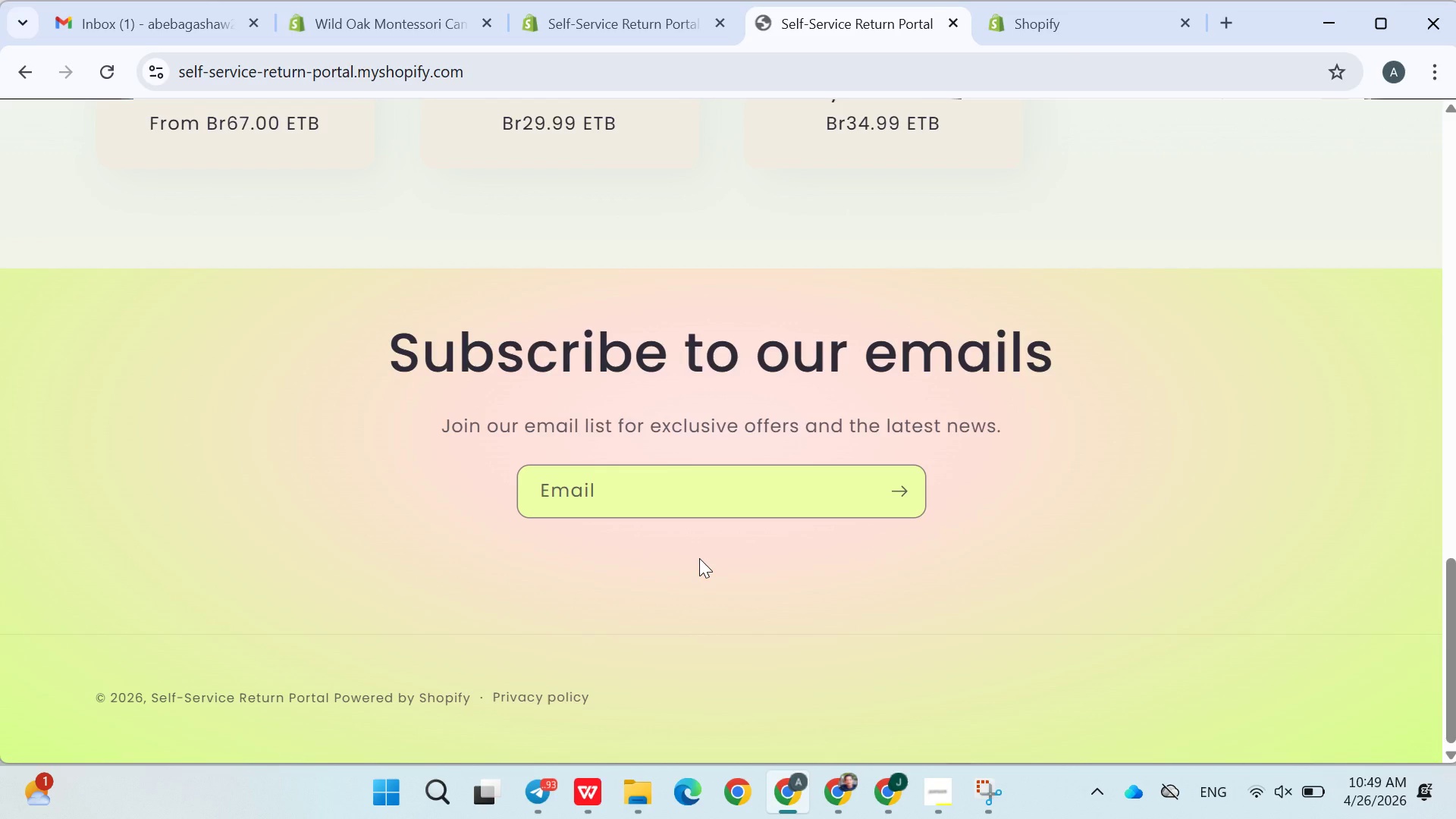 
scroll: coordinate [699, 558], scroll_direction: up, amount: 2.0
 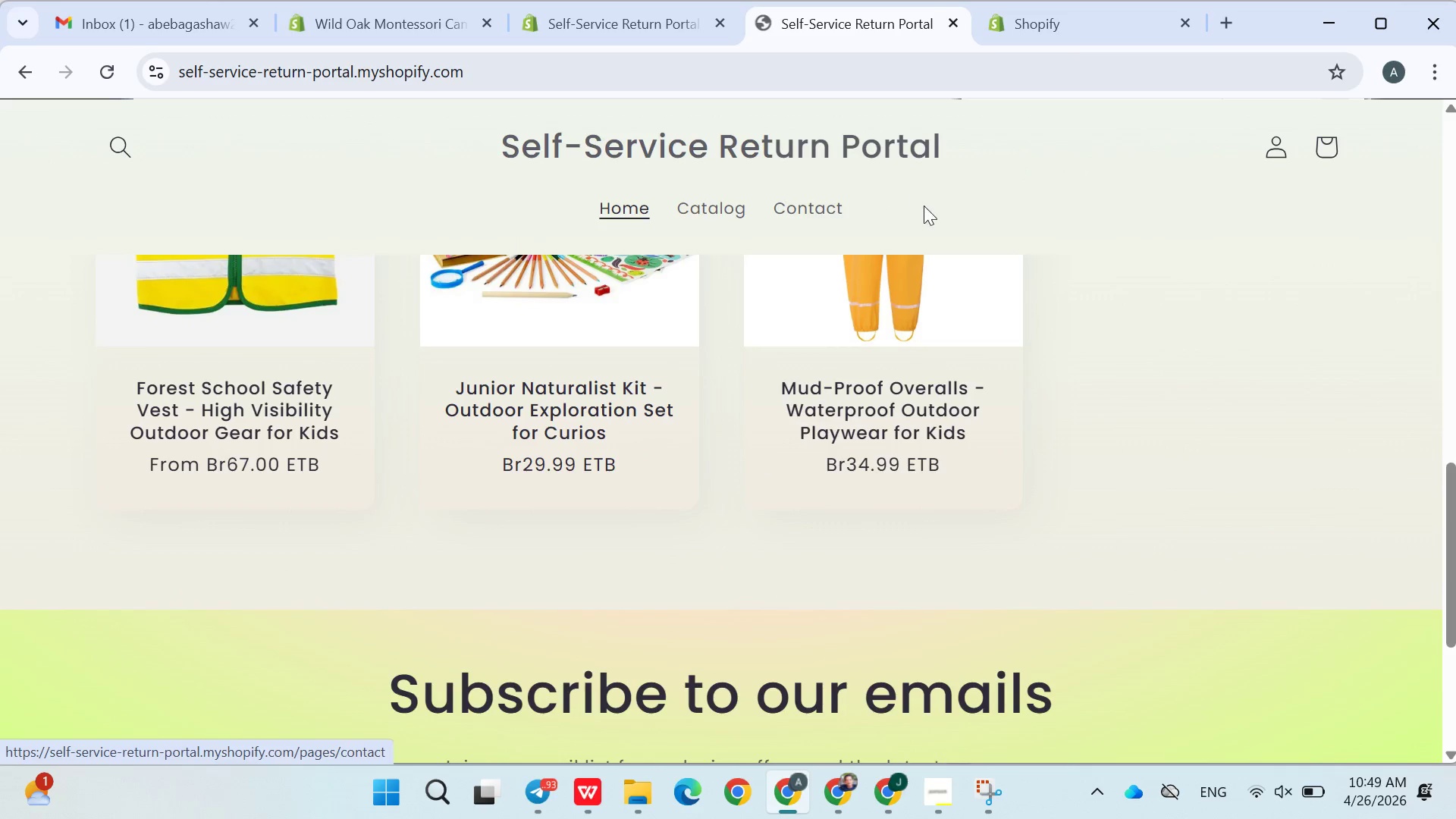 
scroll: coordinate [899, 313], scroll_direction: down, amount: 5.0
 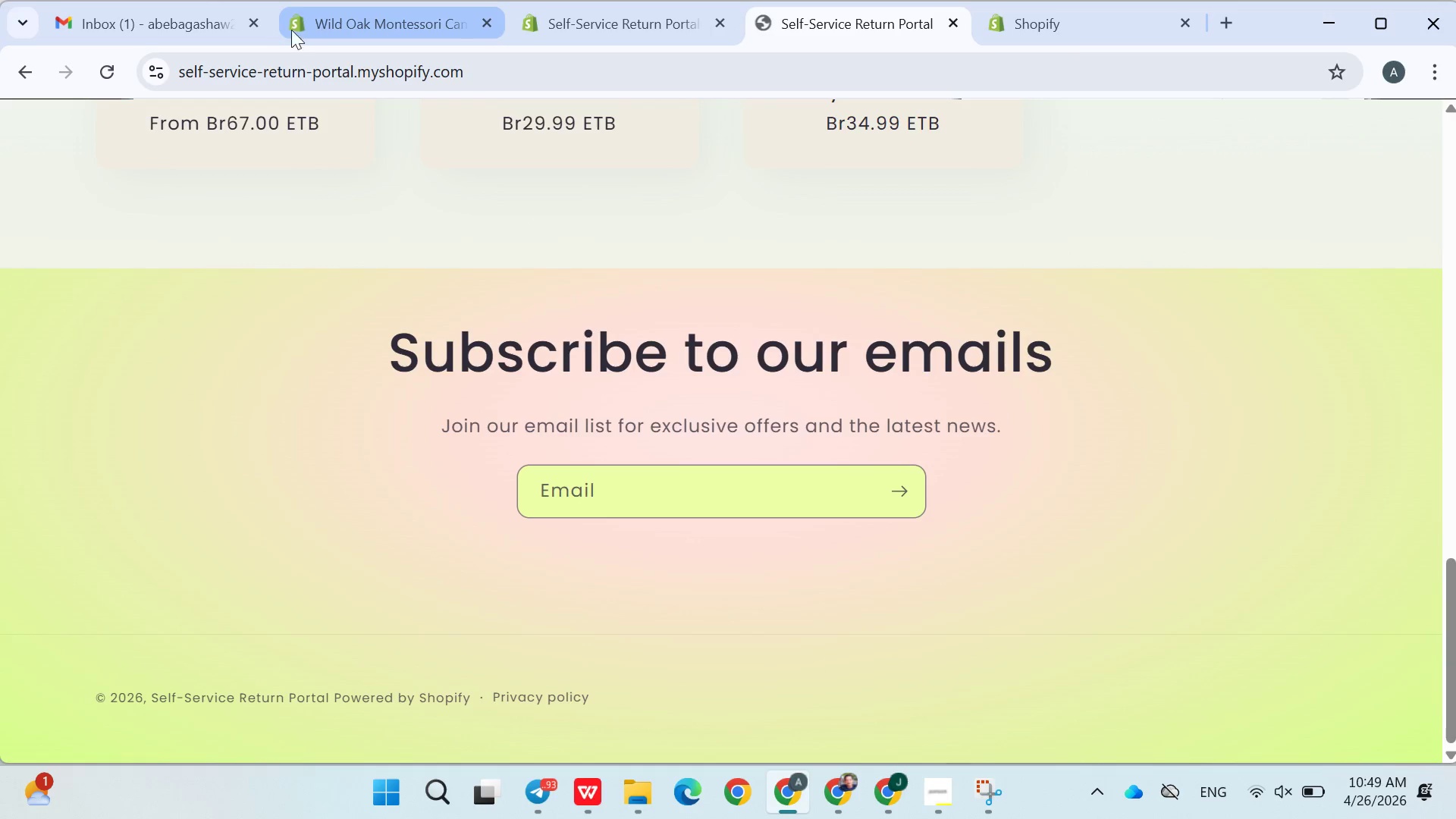 
left_click([218, 19])
 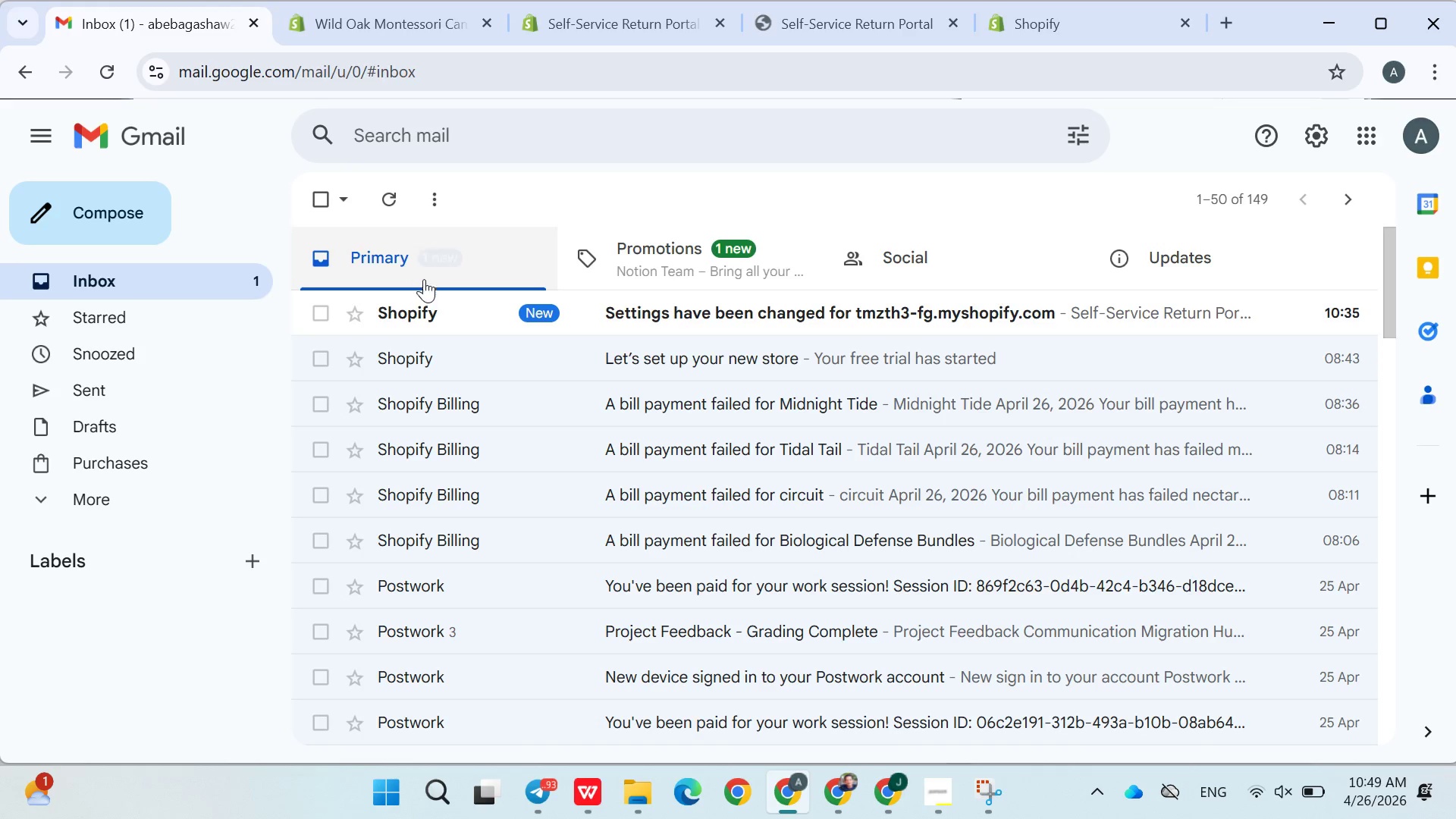 
left_click([438, 314])
 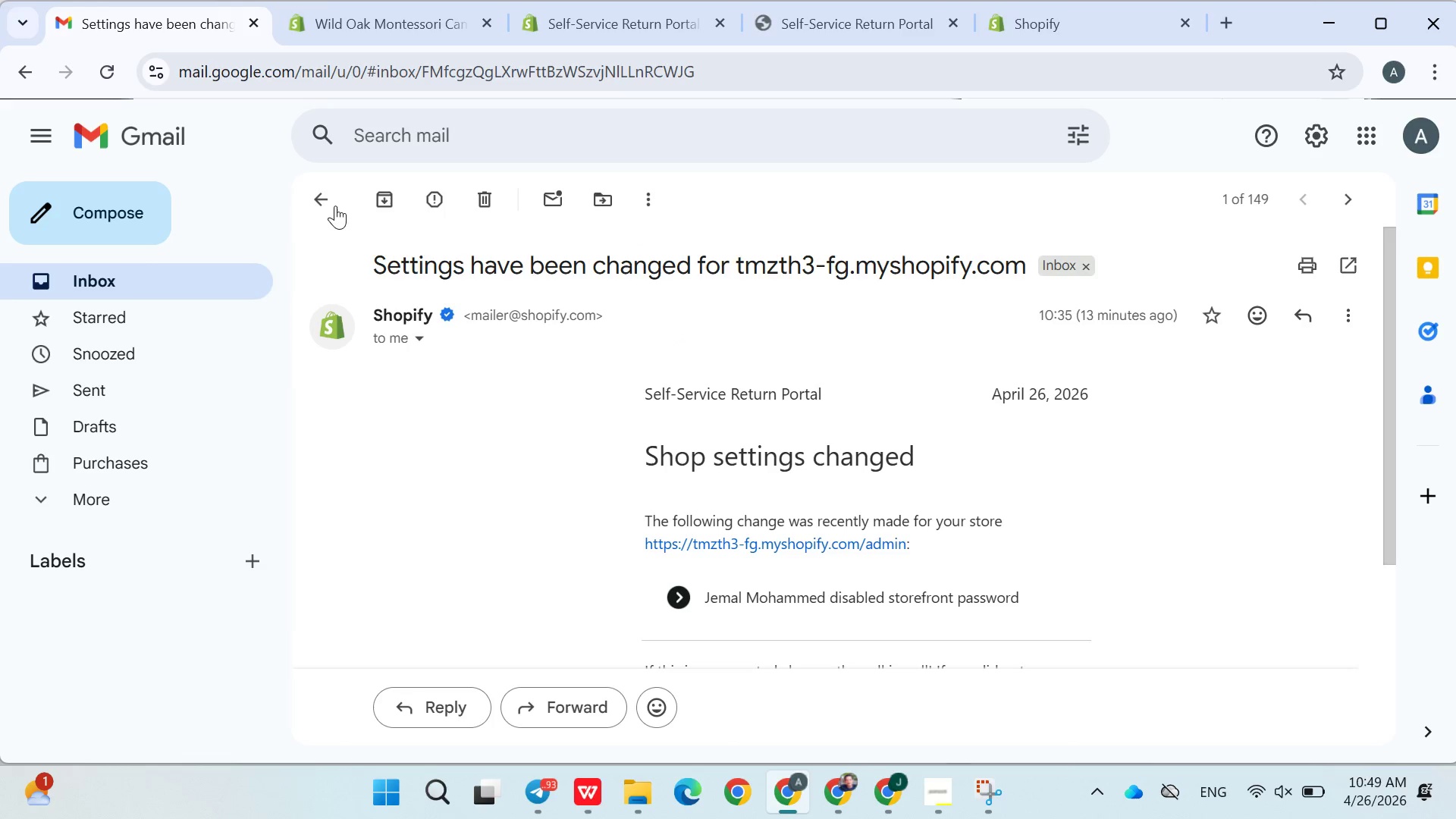 
left_click([329, 197])
 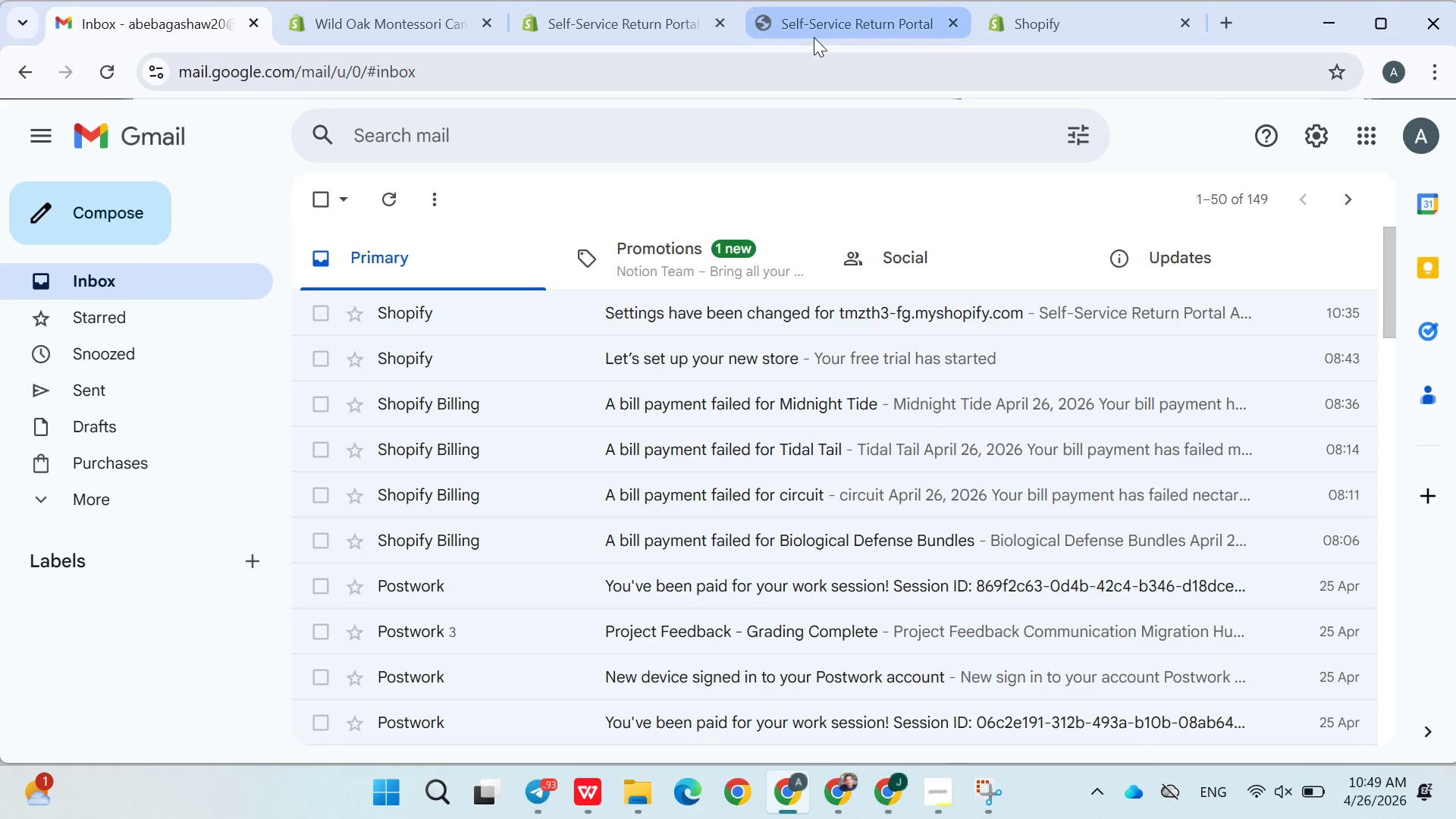 
left_click([815, 36])
 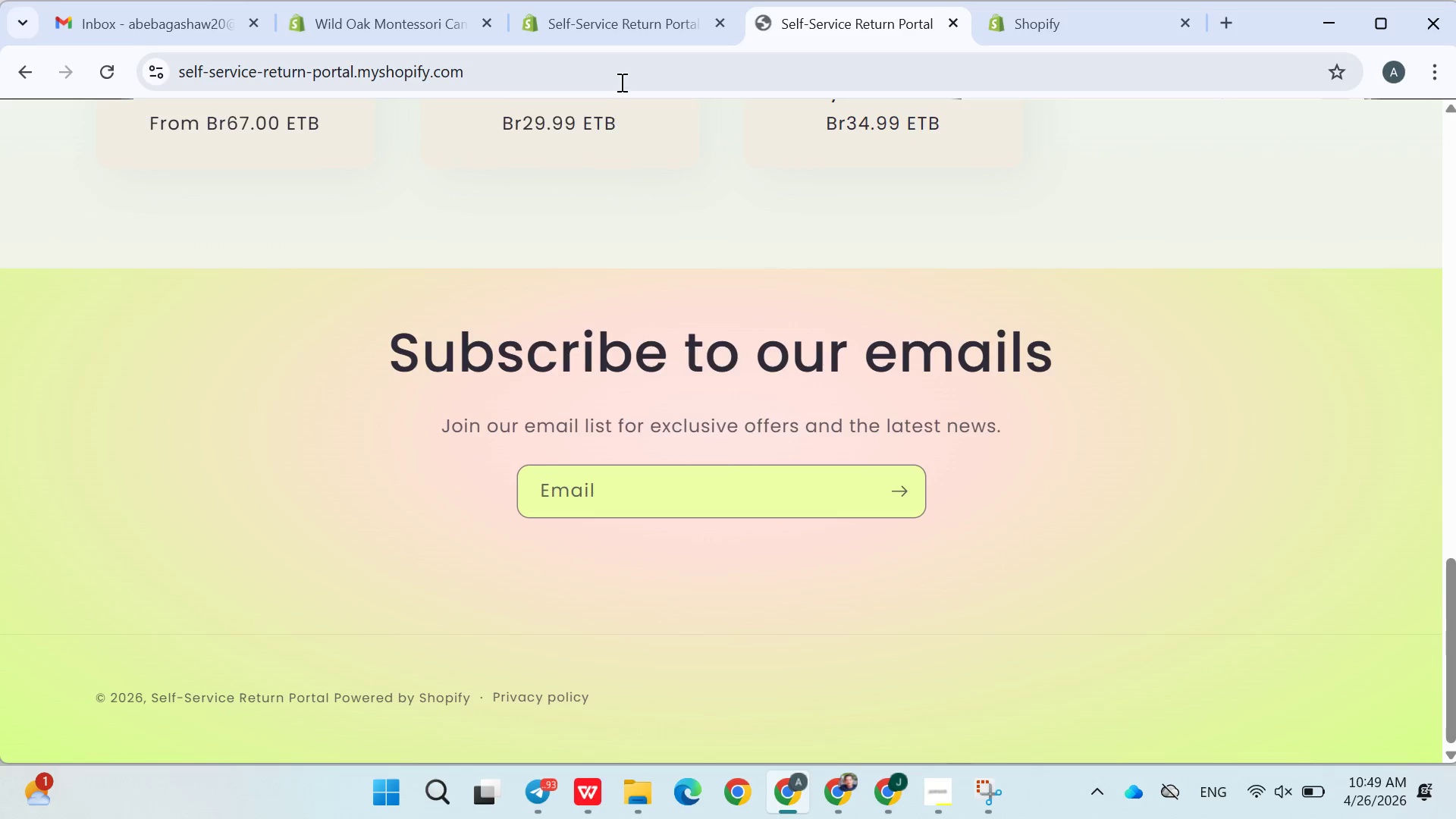 
left_click([607, 36])
 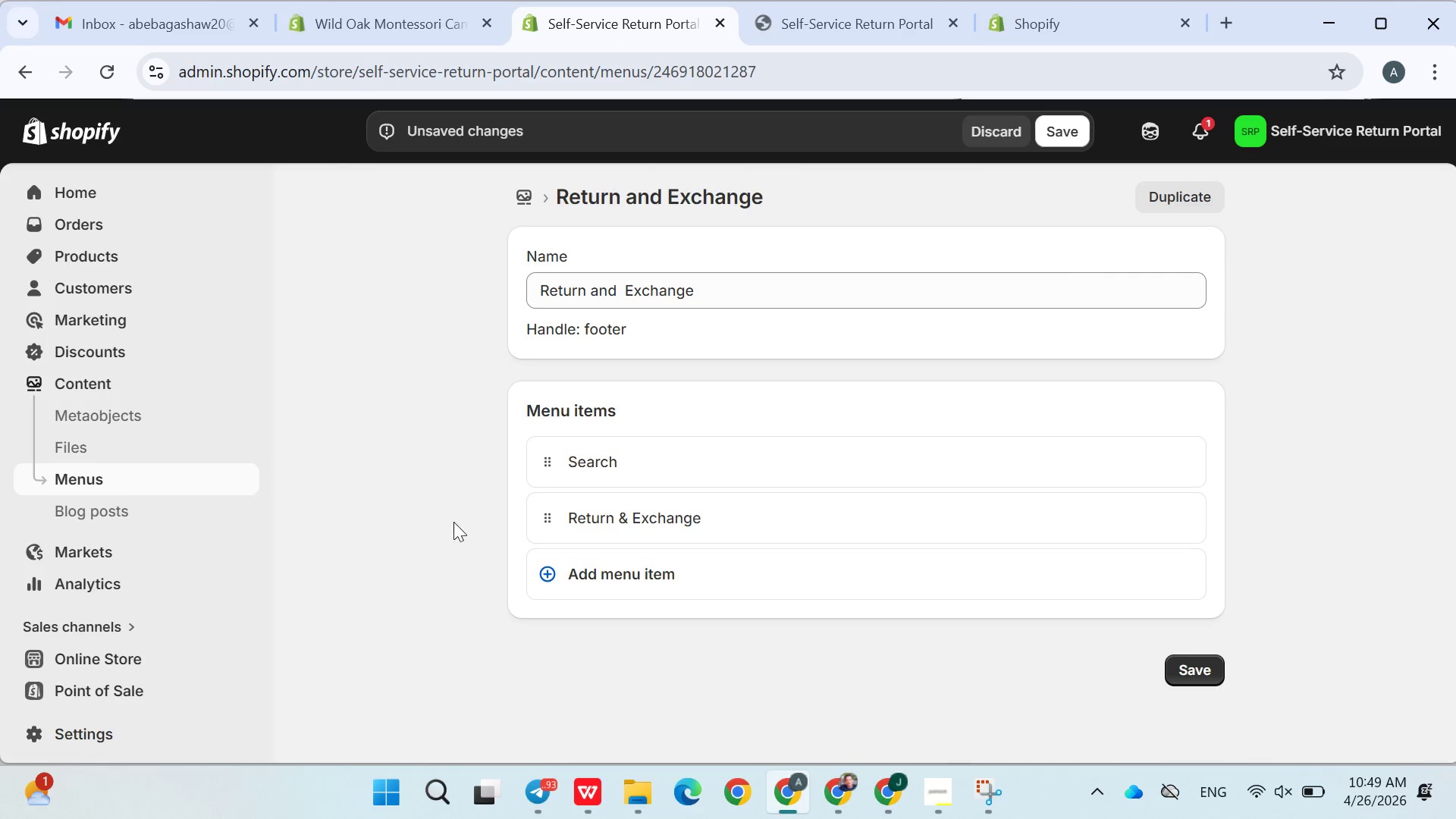 
scroll: coordinate [449, 538], scroll_direction: down, amount: 2.0
 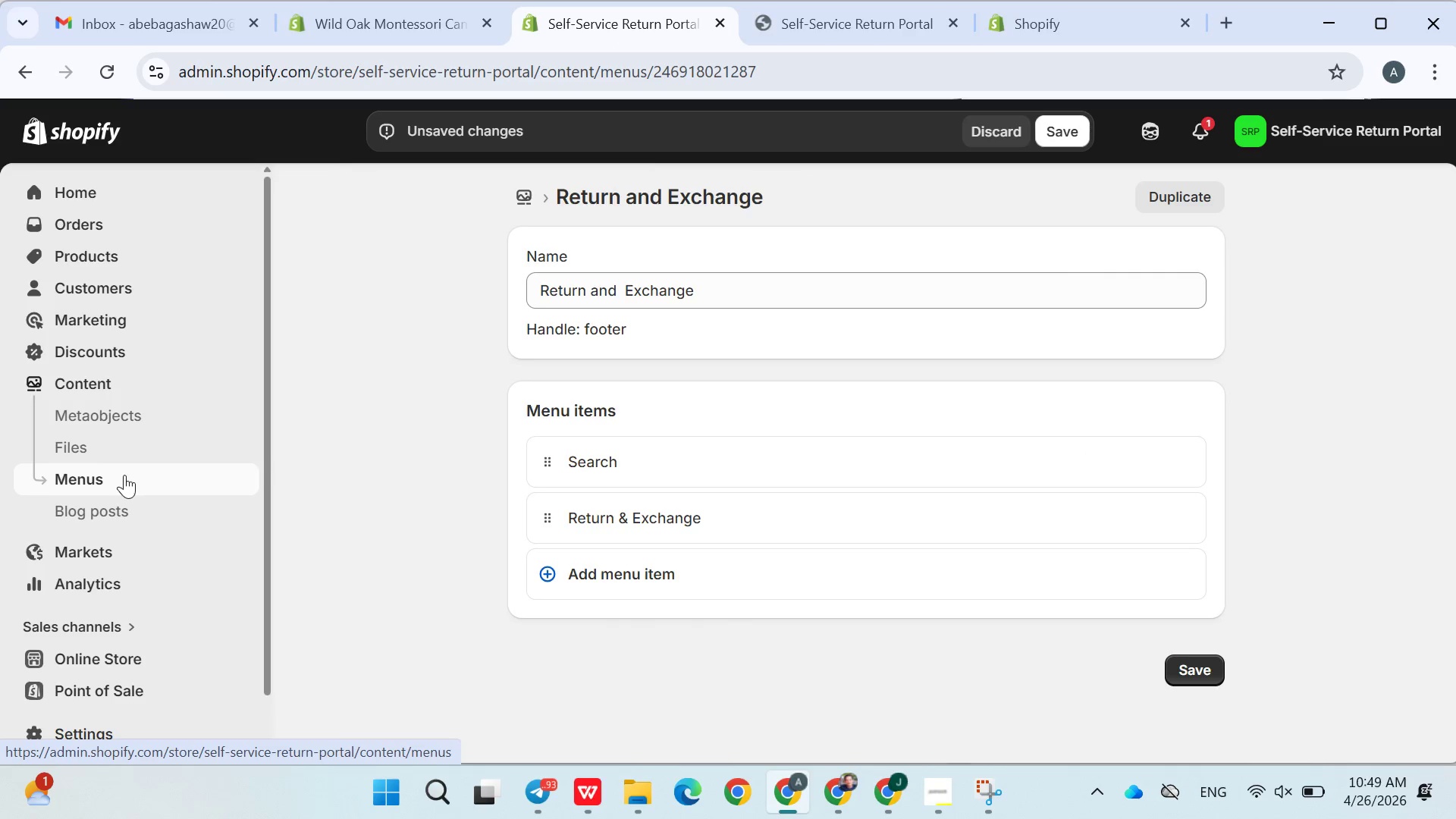 
scroll: coordinate [524, 453], scroll_direction: up, amount: 1.0
 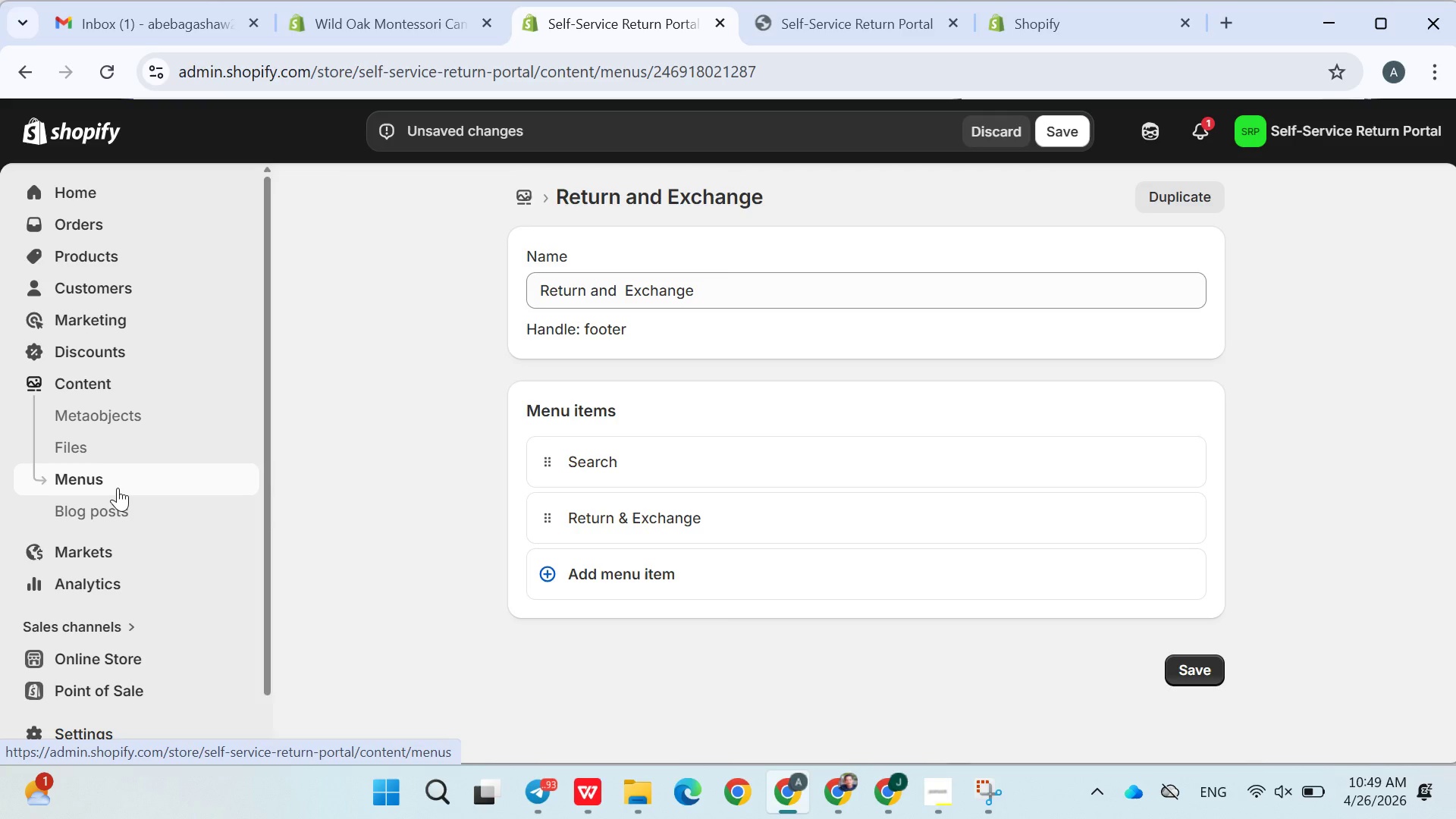 
wait(7.01)
 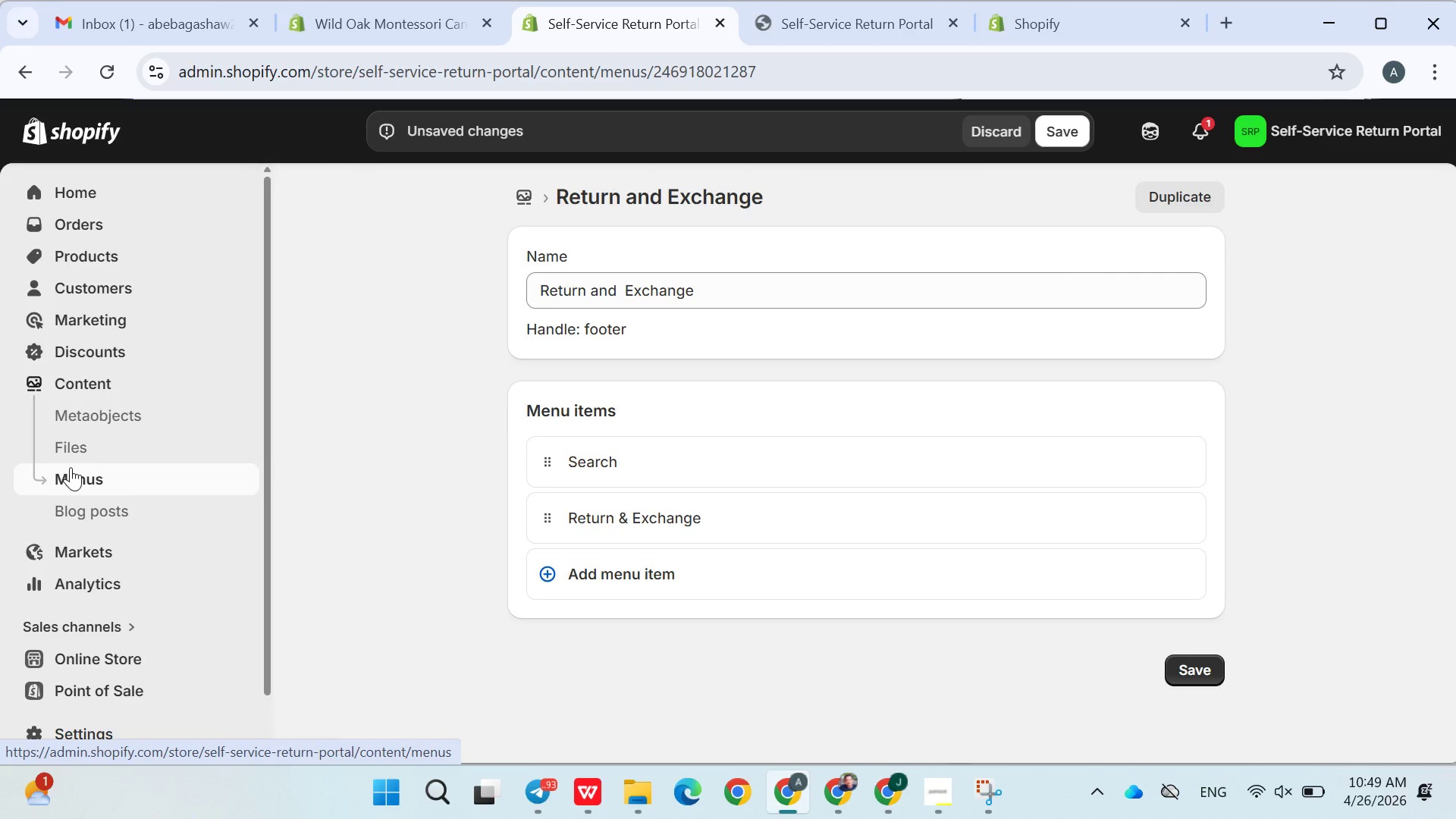 
left_click([1068, 136])
 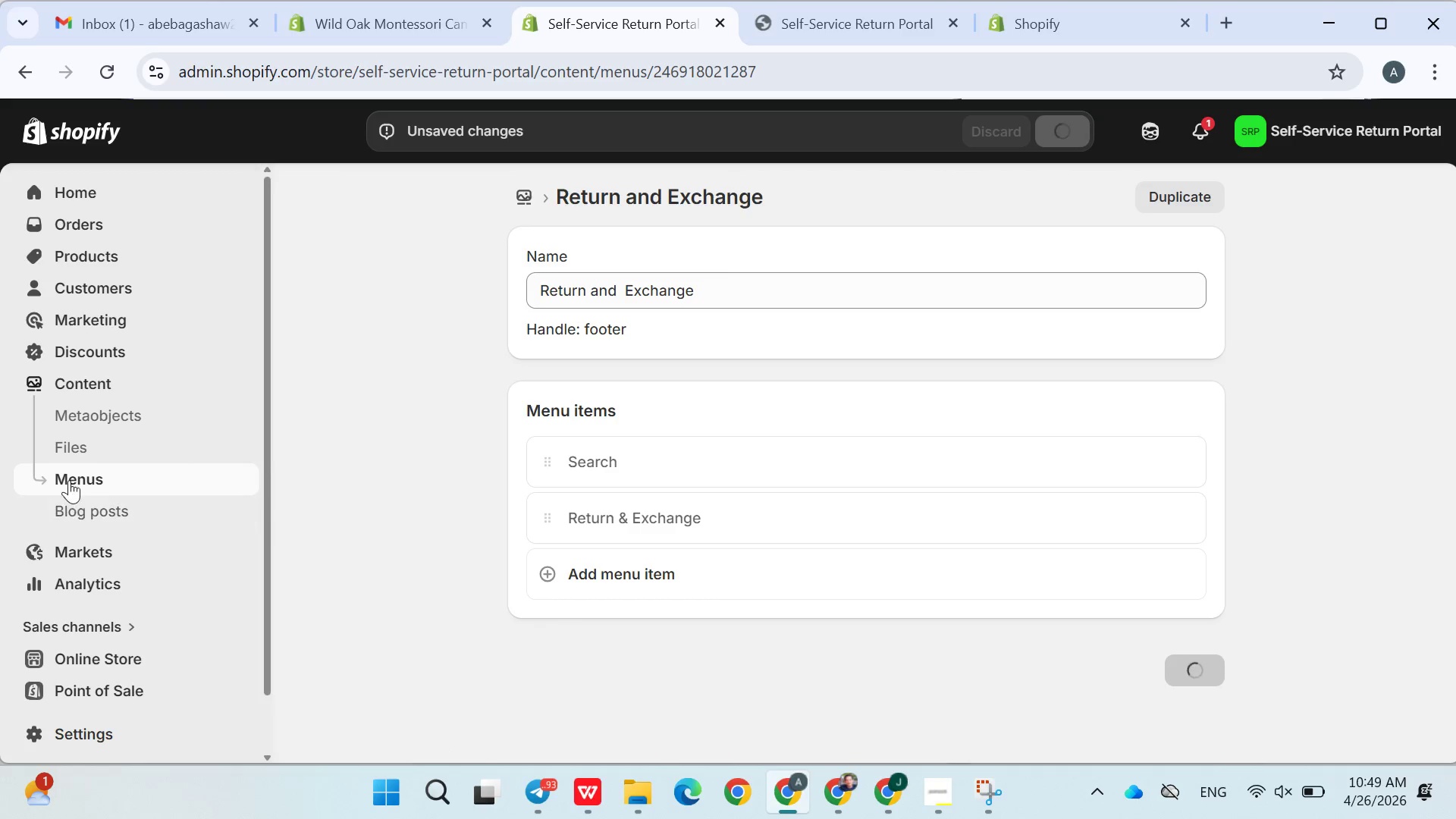 
left_click([67, 477])
 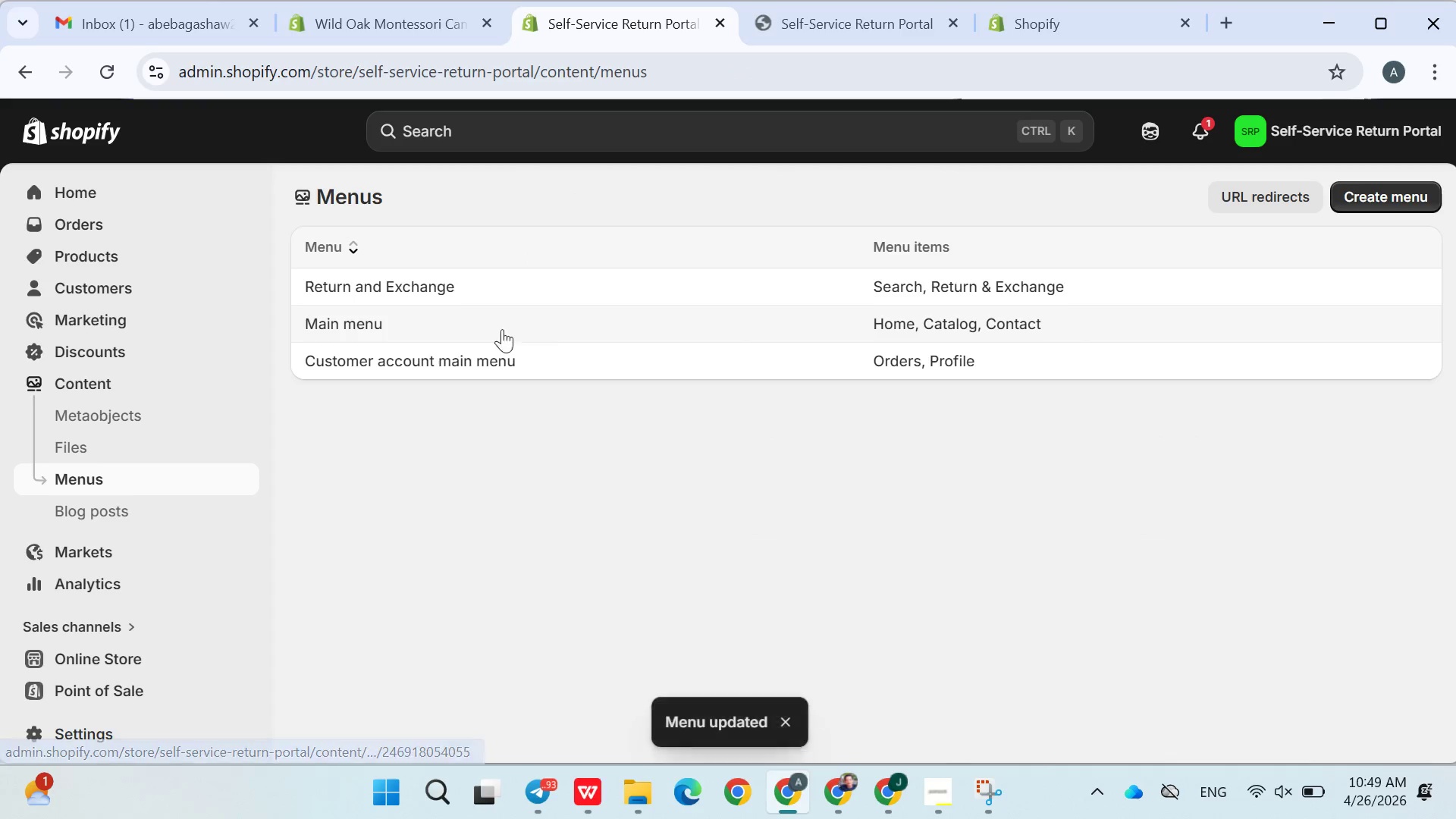 
left_click([353, 325])
 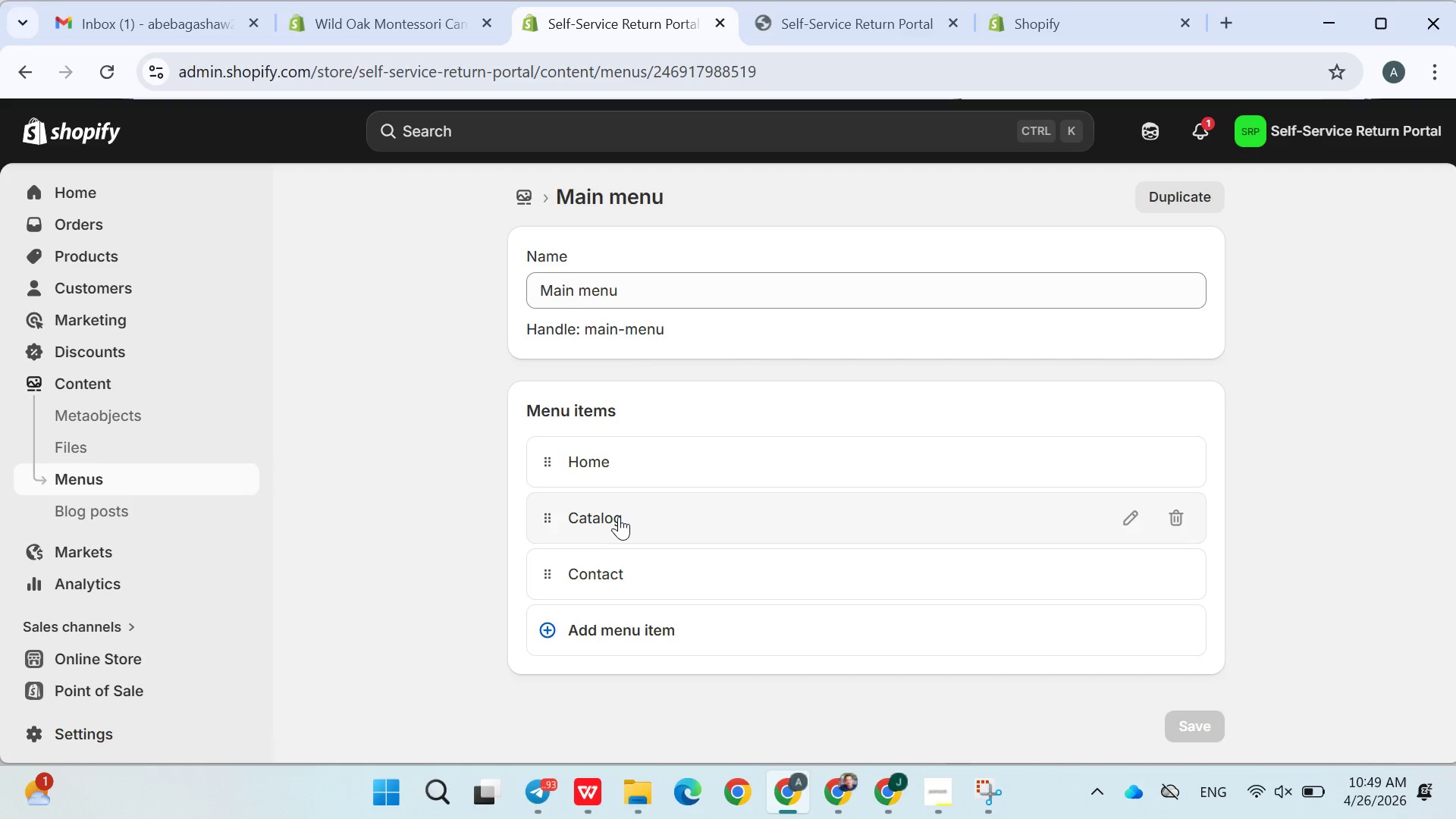 
wait(5.59)
 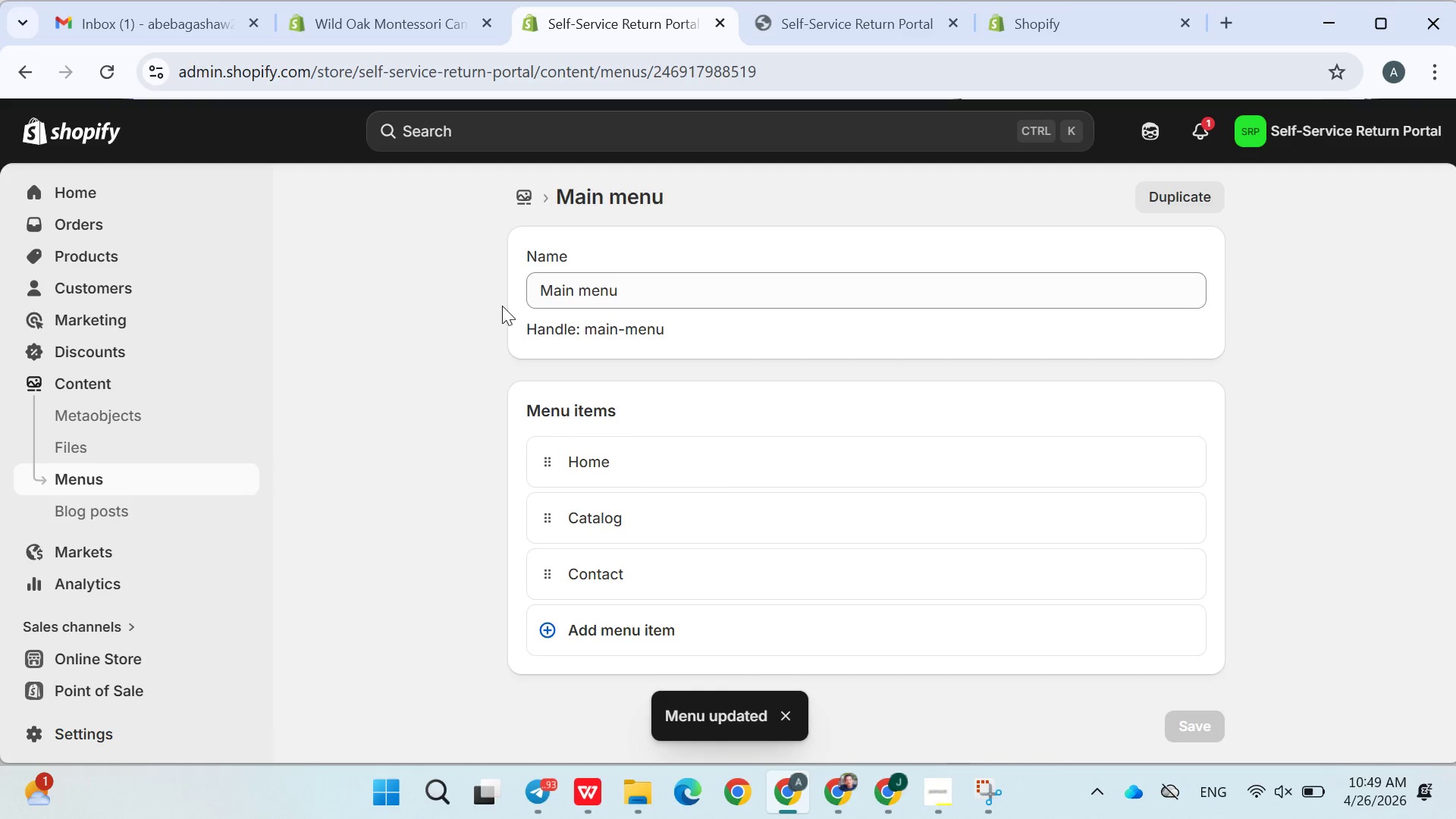 
left_click([677, 639])
 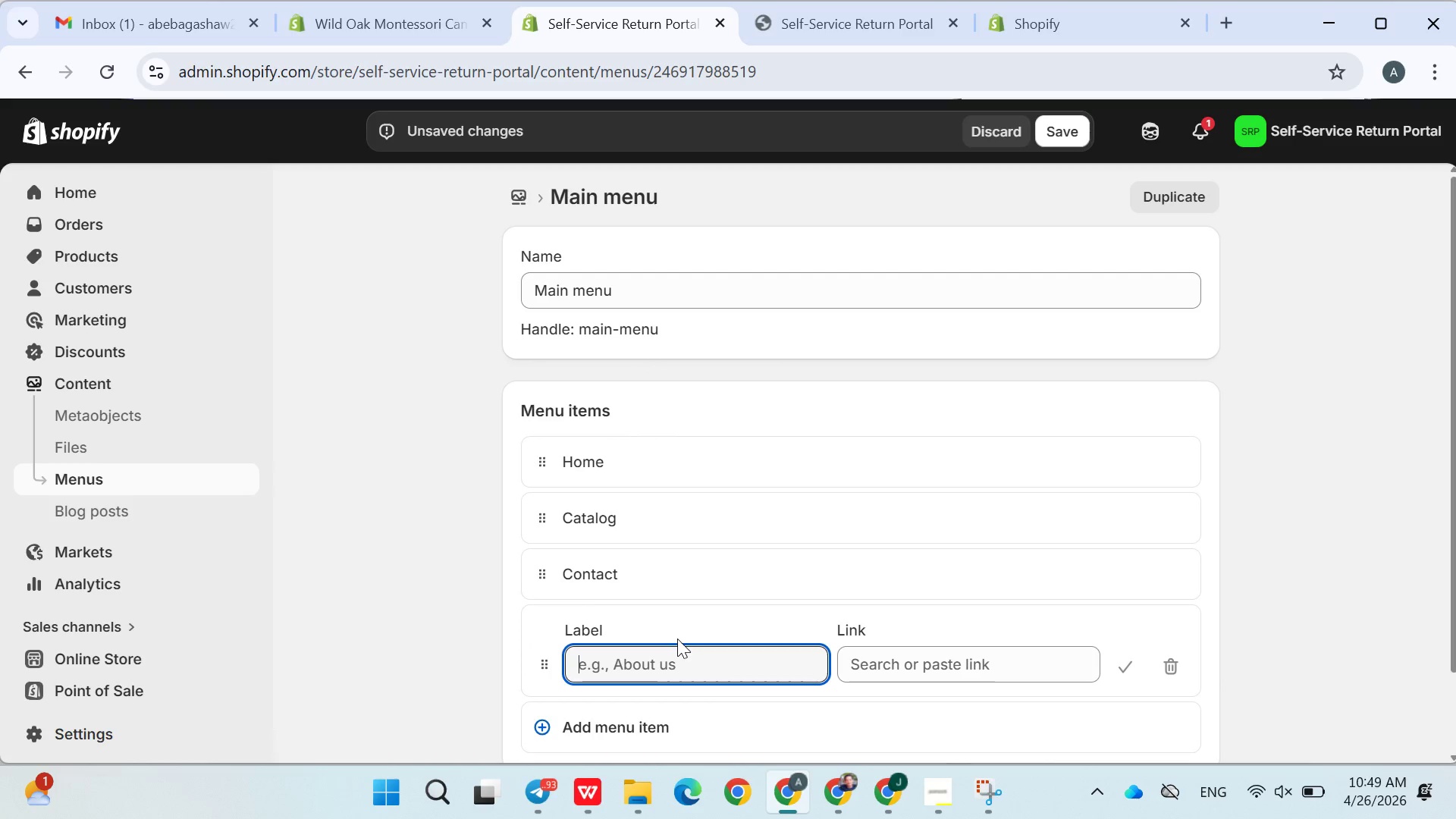 
type(REturn & Exchanges)
 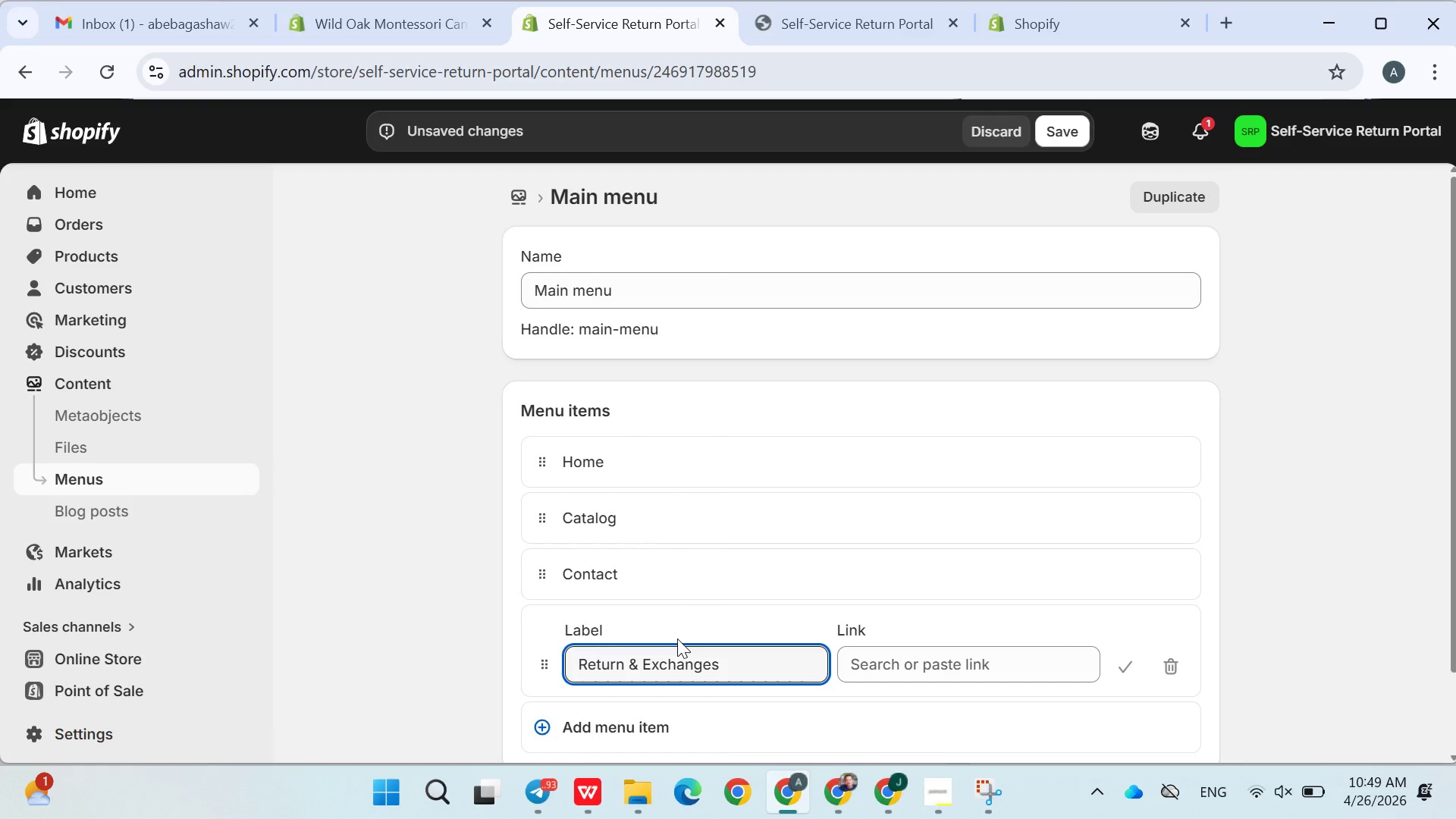 
left_click([876, 675])
 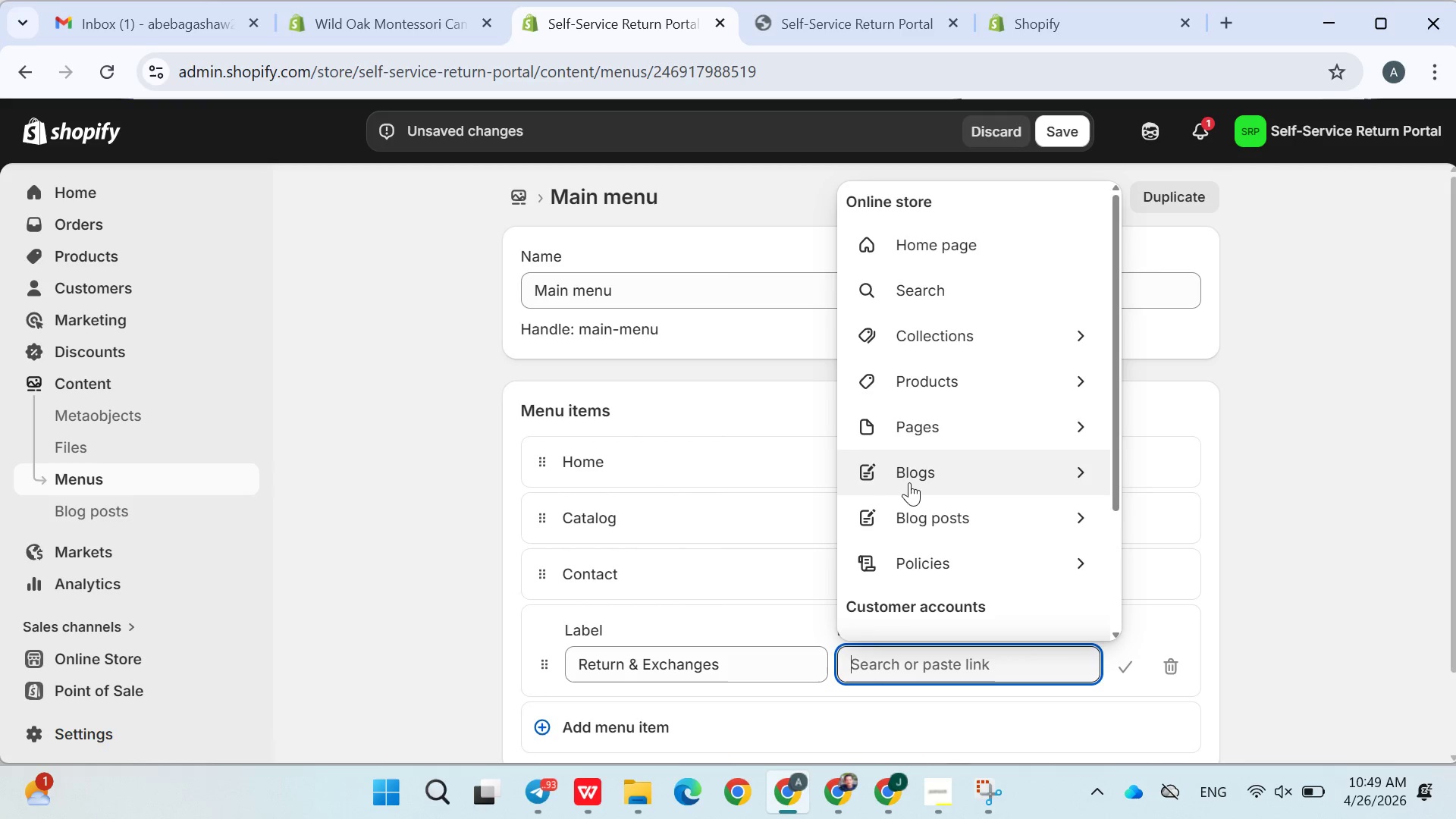 
left_click([915, 435])
 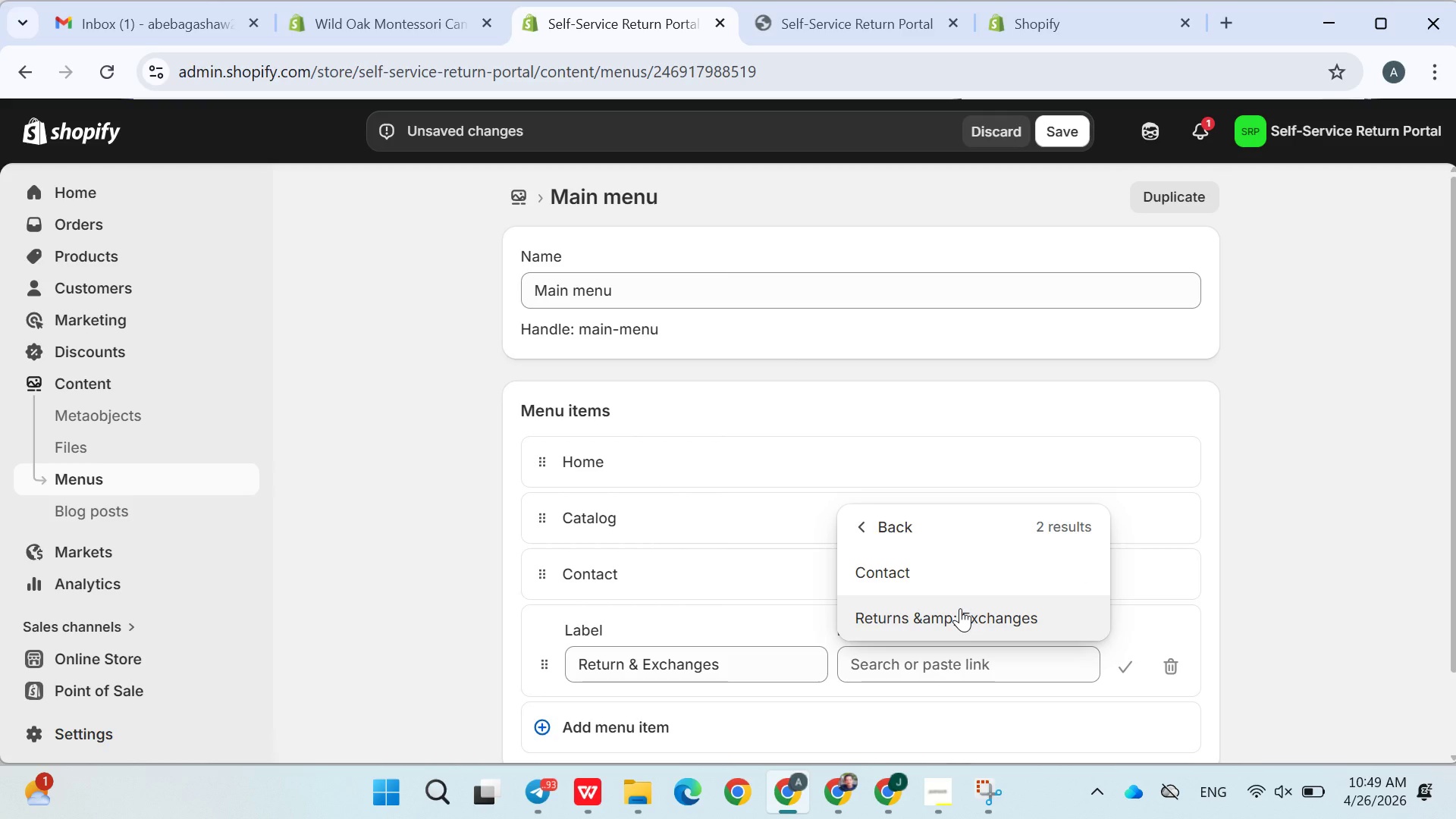 
left_click([960, 608])
 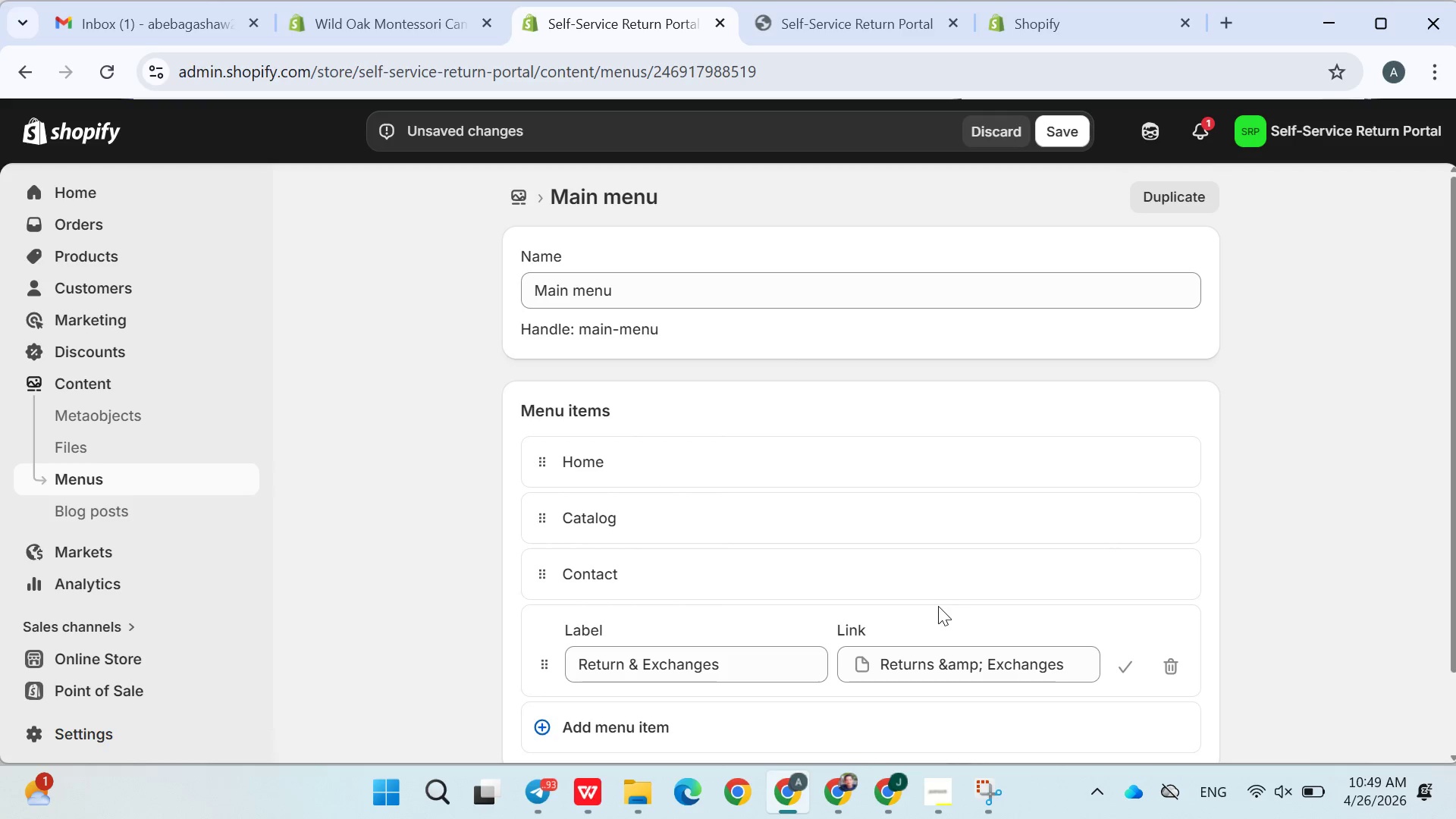 
scroll: coordinate [935, 606], scroll_direction: down, amount: 1.0
 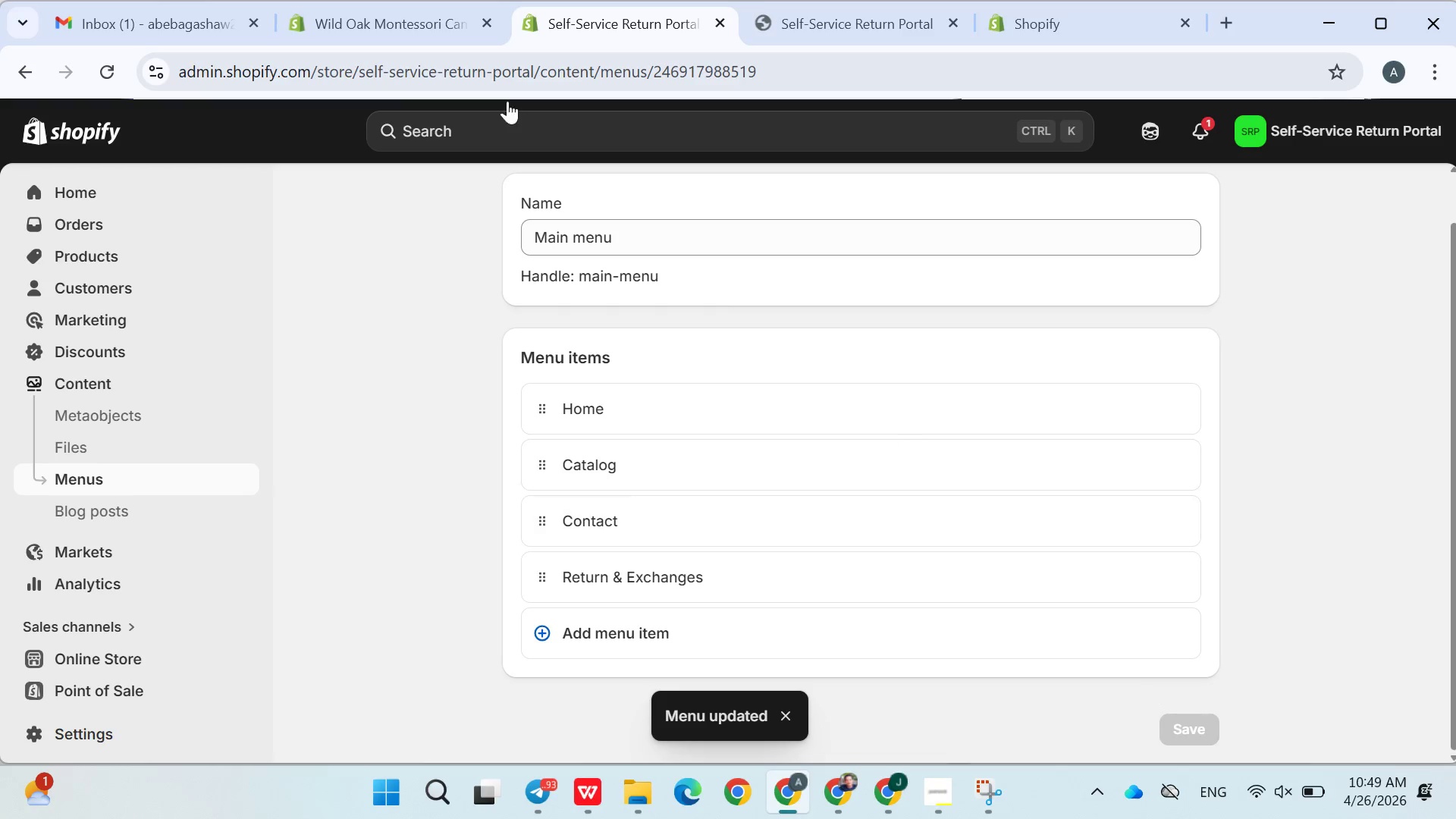 
left_click([155, 25])
 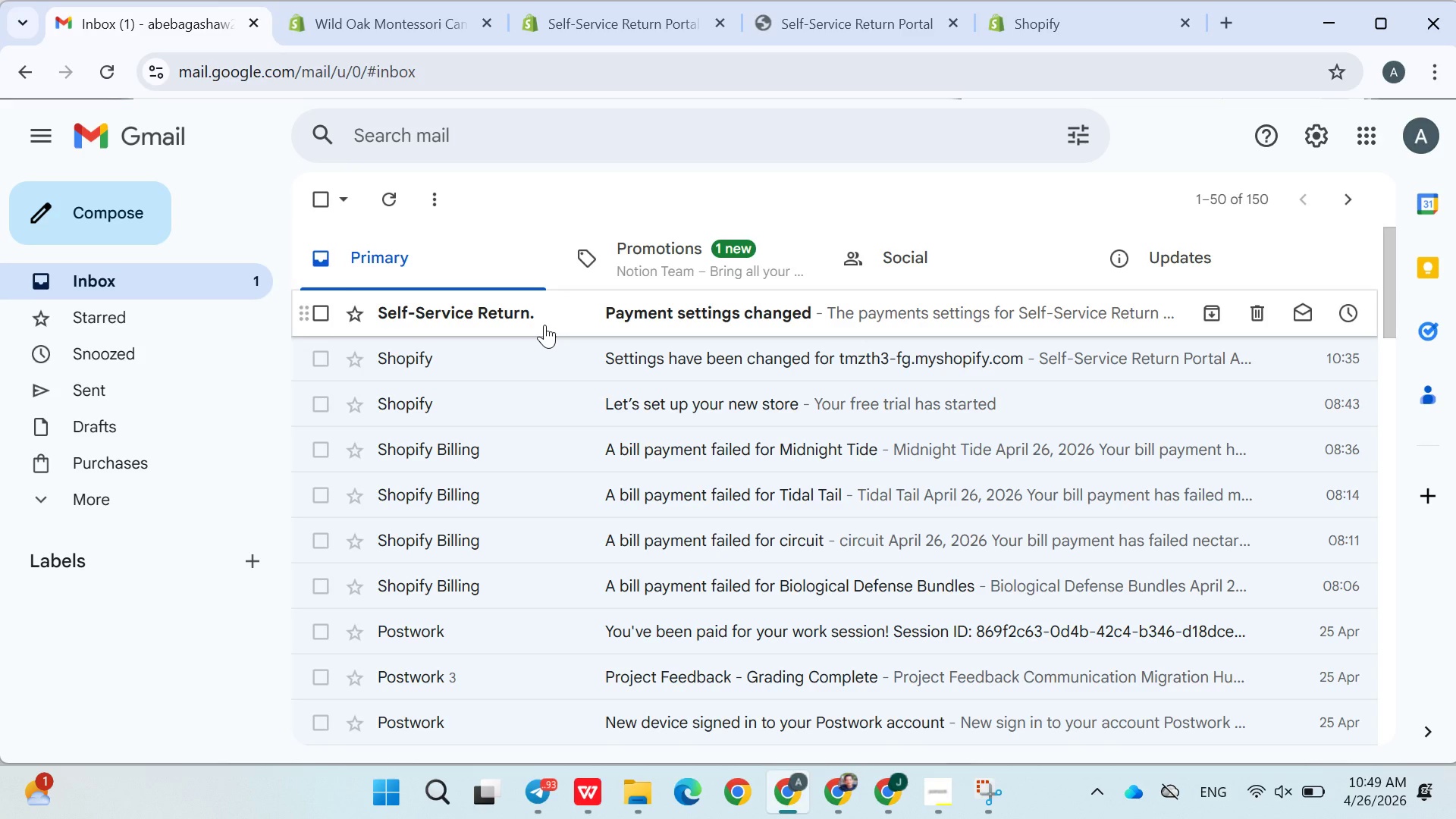 
left_click([543, 324])
 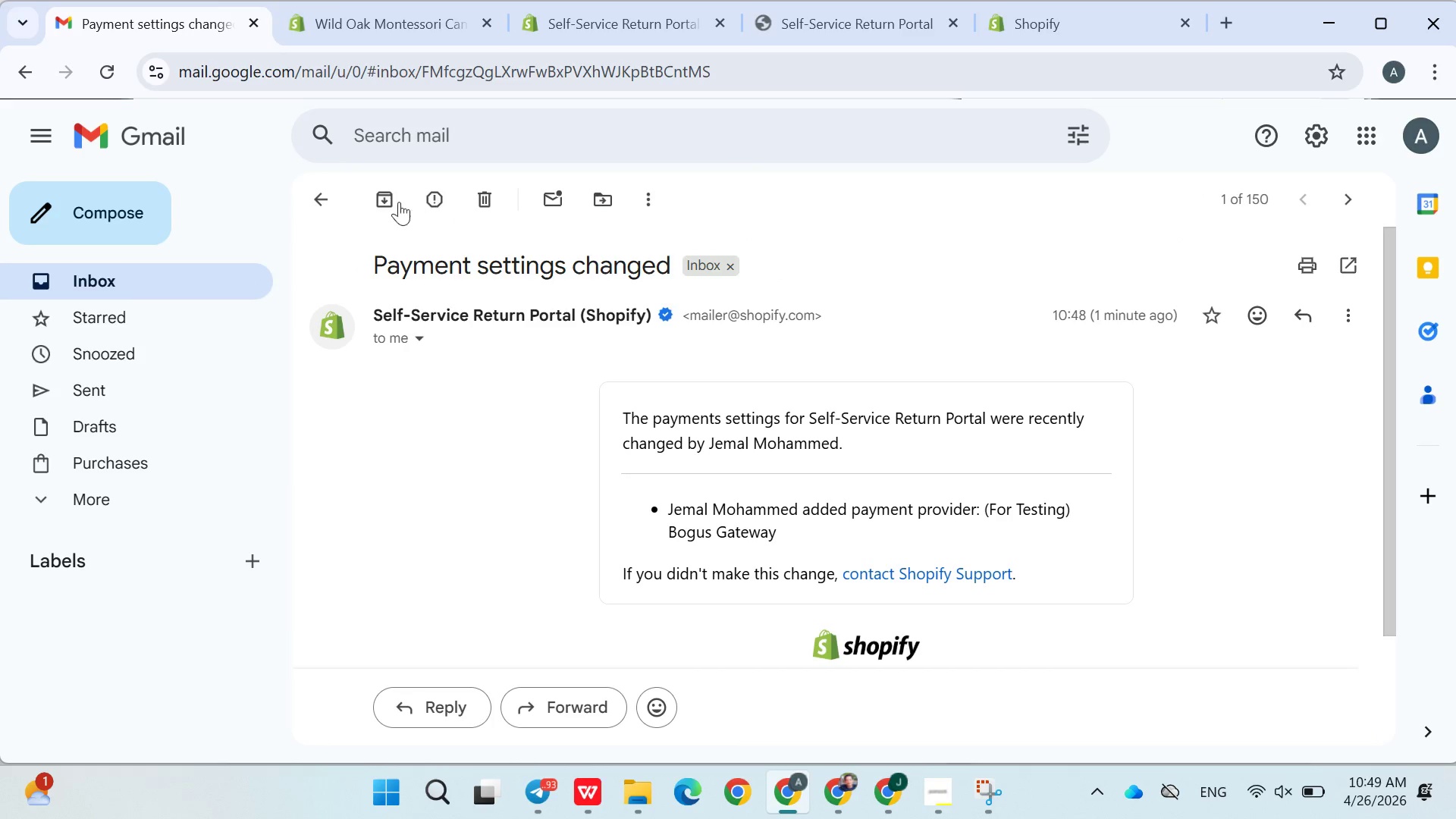 
left_click_drag(start_coordinate=[329, 189], to_coordinate=[325, 189])
 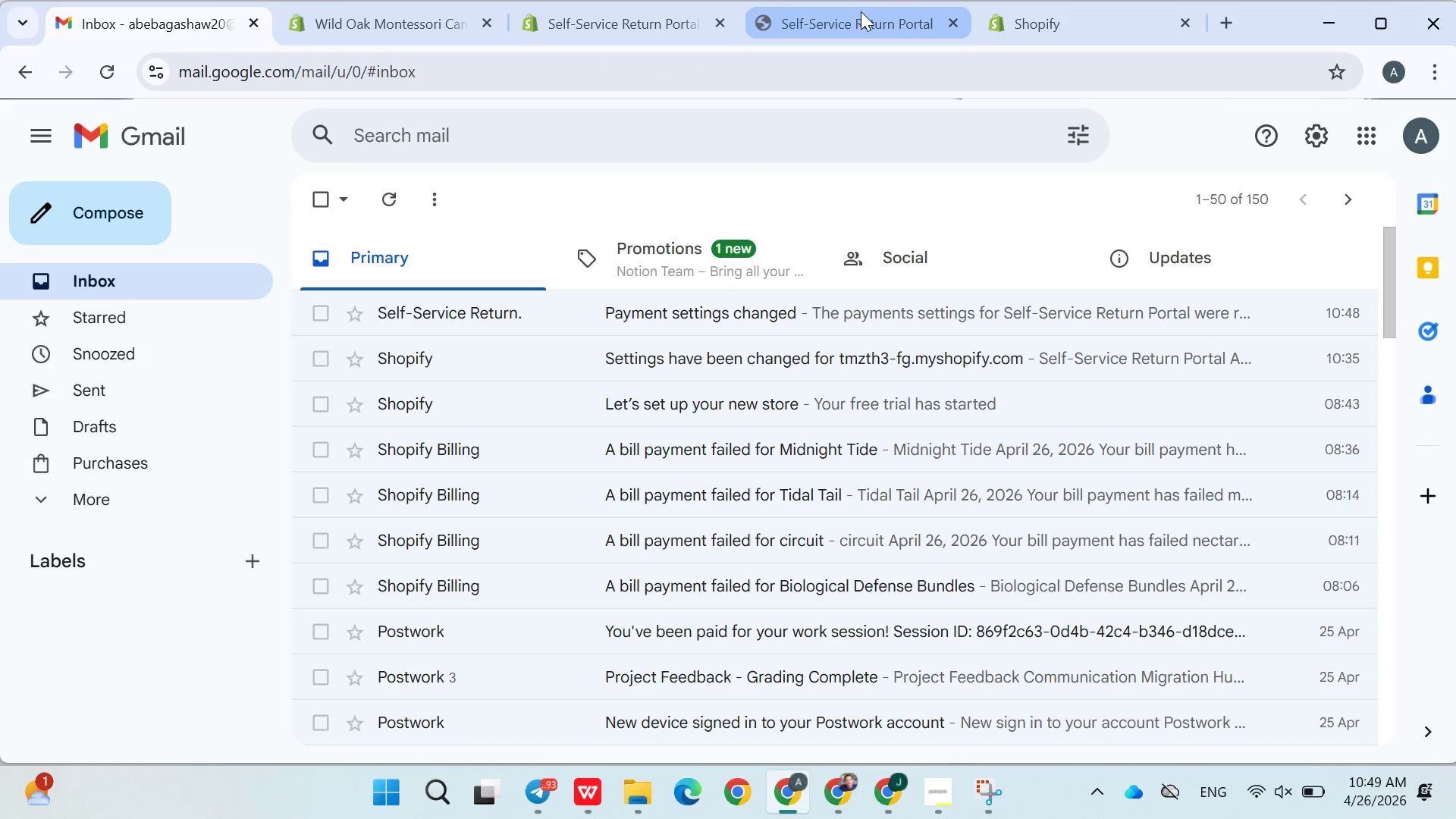 
left_click([861, 11])
 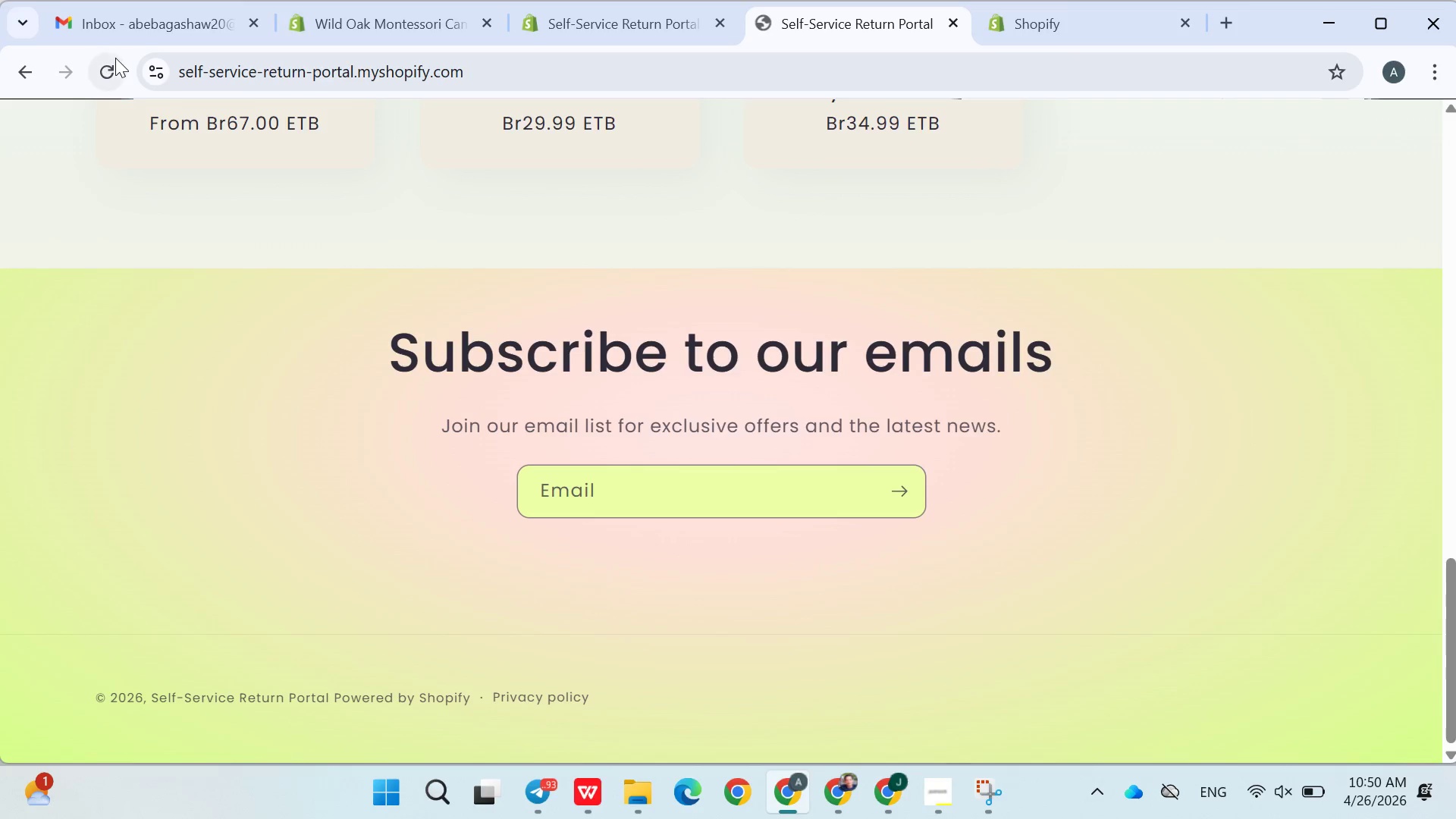 
left_click([106, 67])
 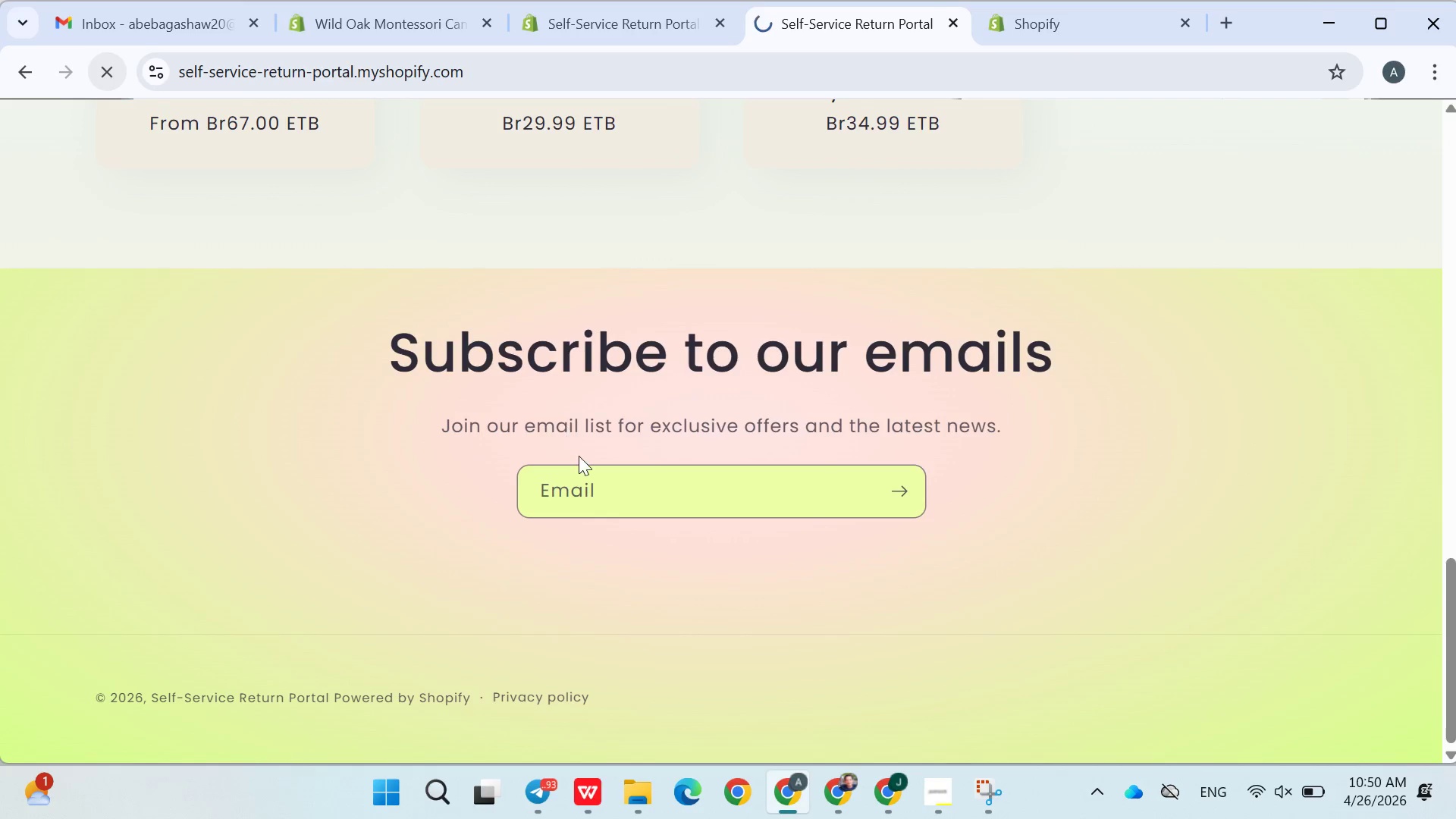 
scroll: coordinate [582, 457], scroll_direction: up, amount: 20.0
 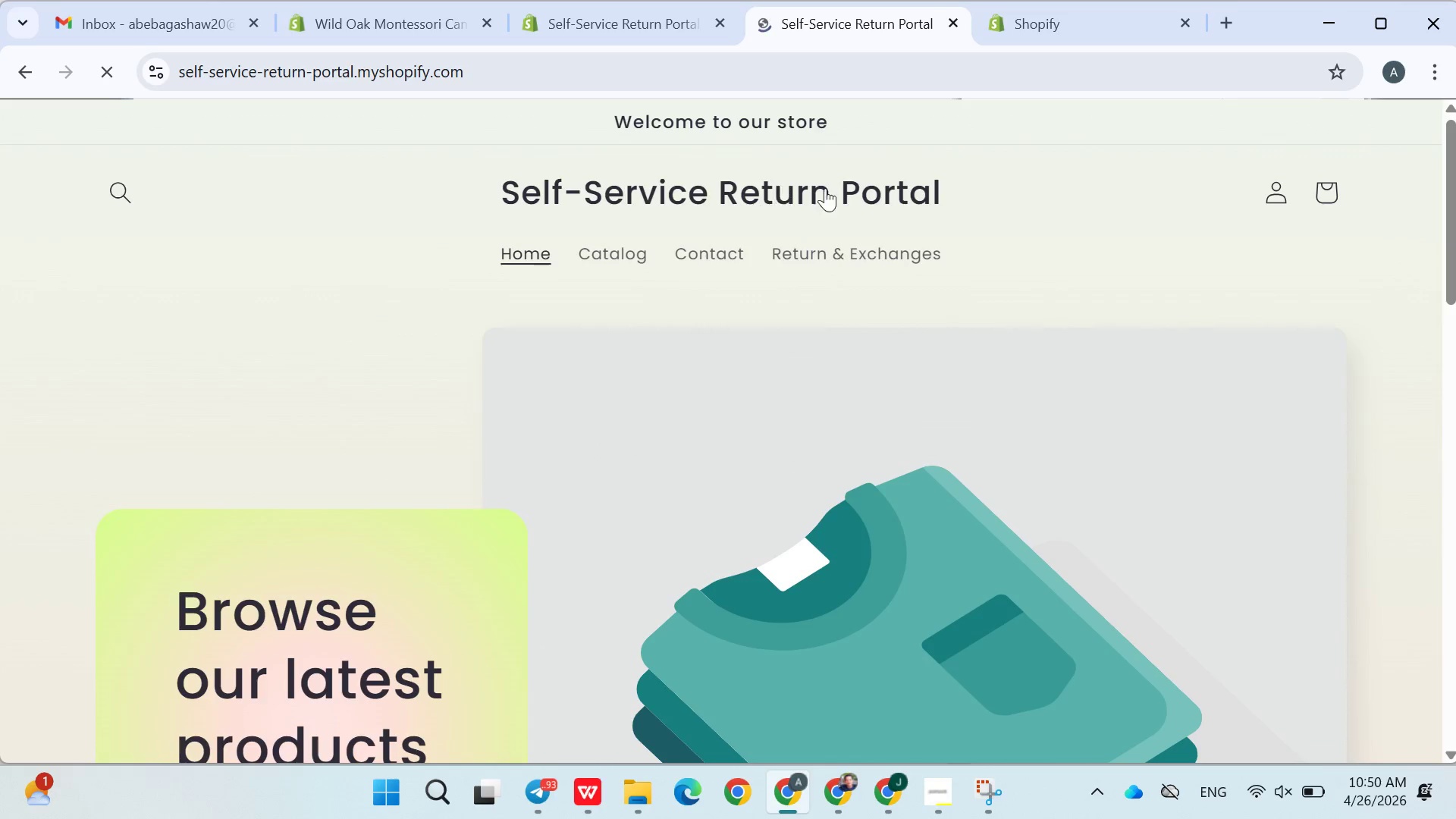 
left_click([846, 249])
 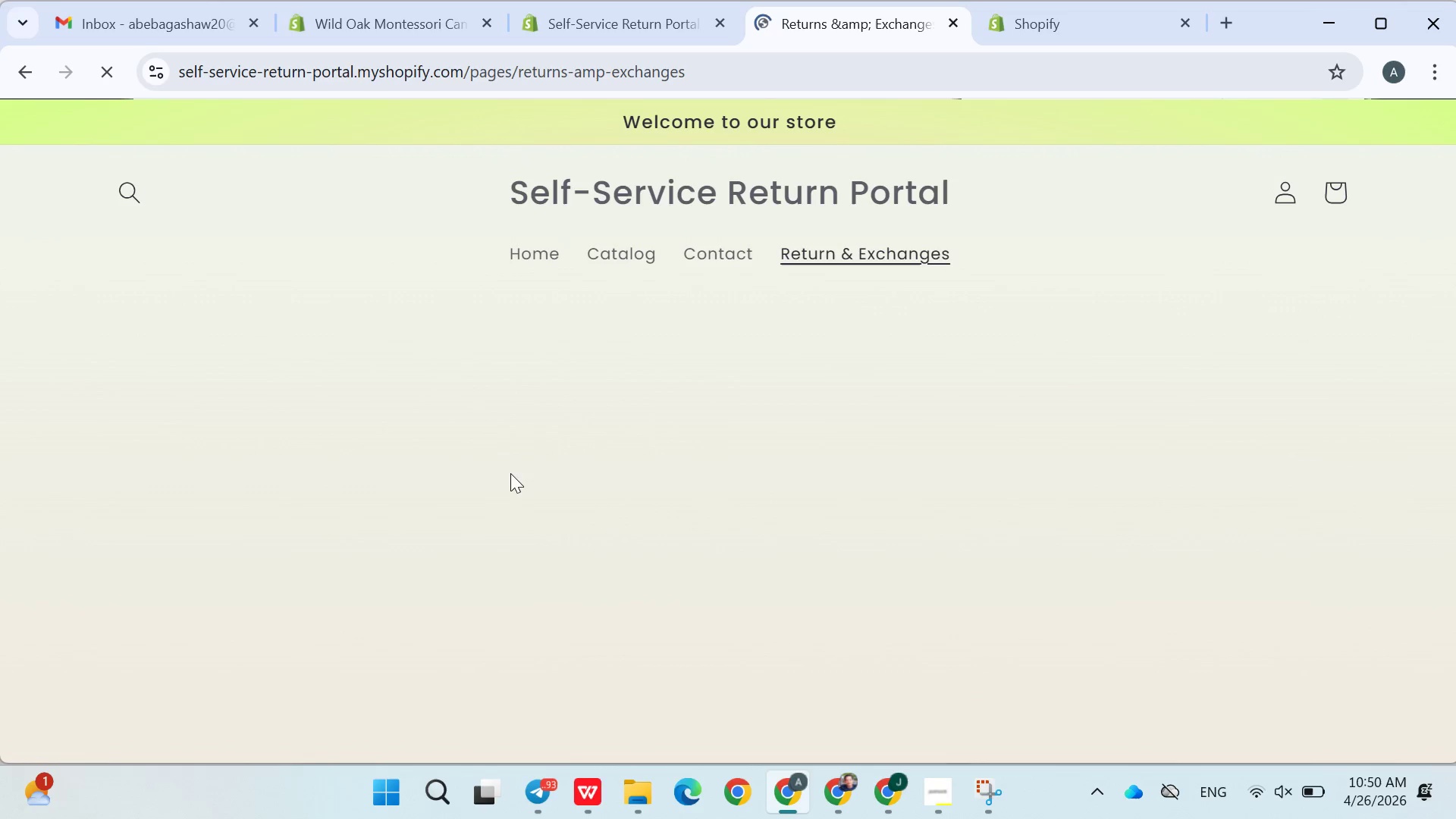 
scroll: coordinate [507, 472], scroll_direction: down, amount: 8.0
 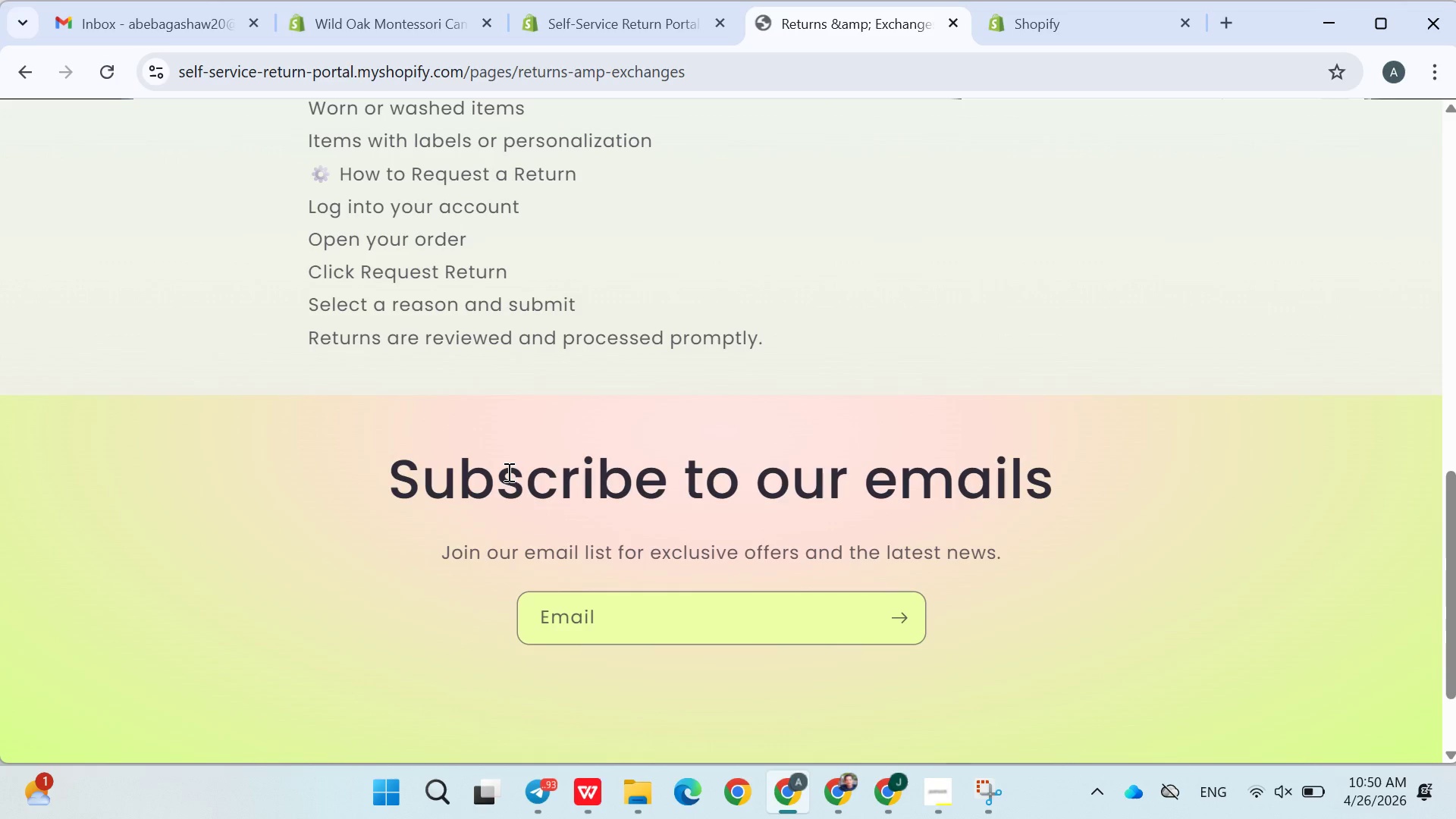 
scroll: coordinate [505, 423], scroll_direction: up, amount: 12.0
 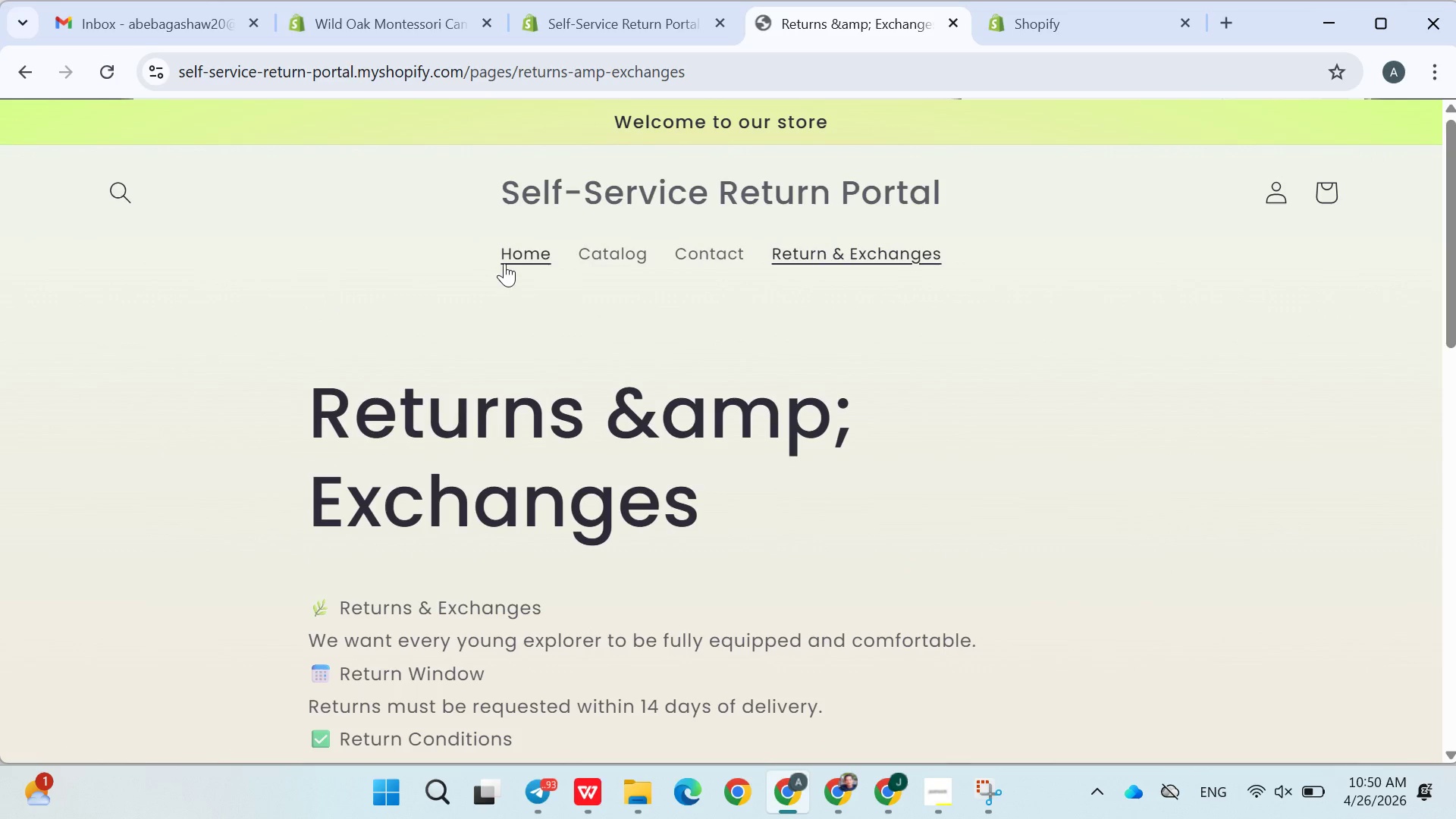 
left_click([504, 262])
 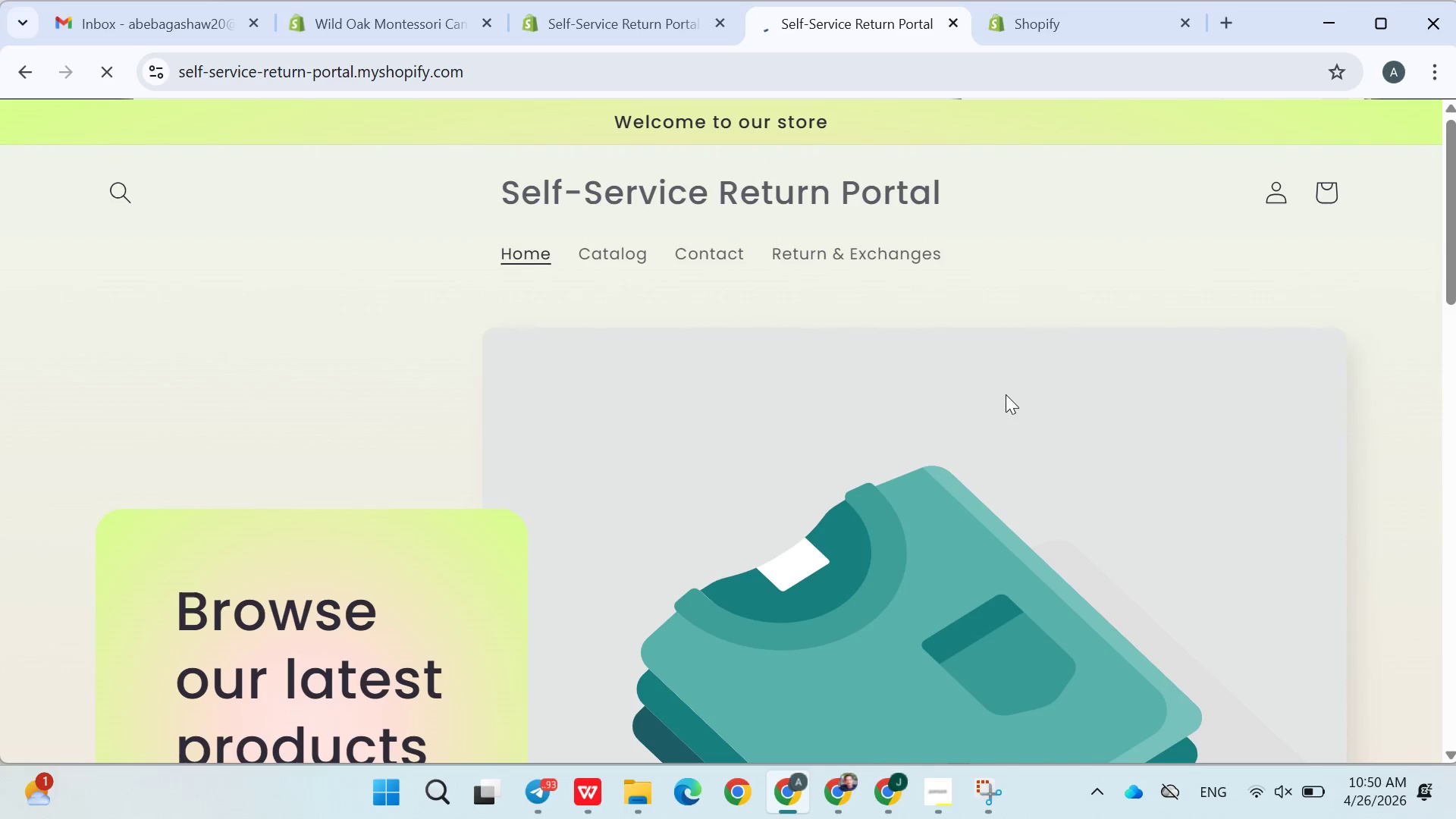 
wait(5.28)
 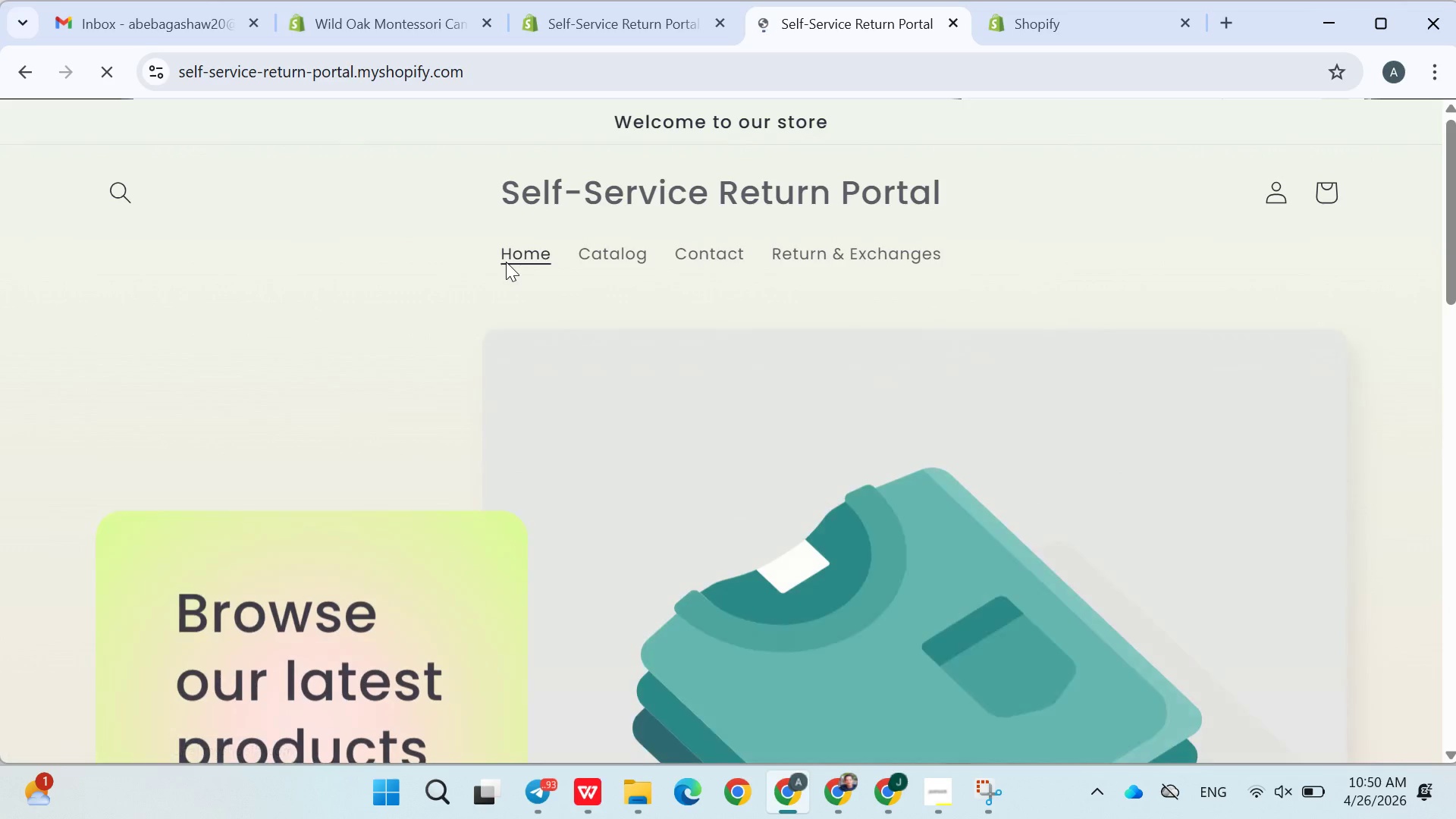 
scroll: coordinate [1006, 396], scroll_direction: none, amount: 0.0
 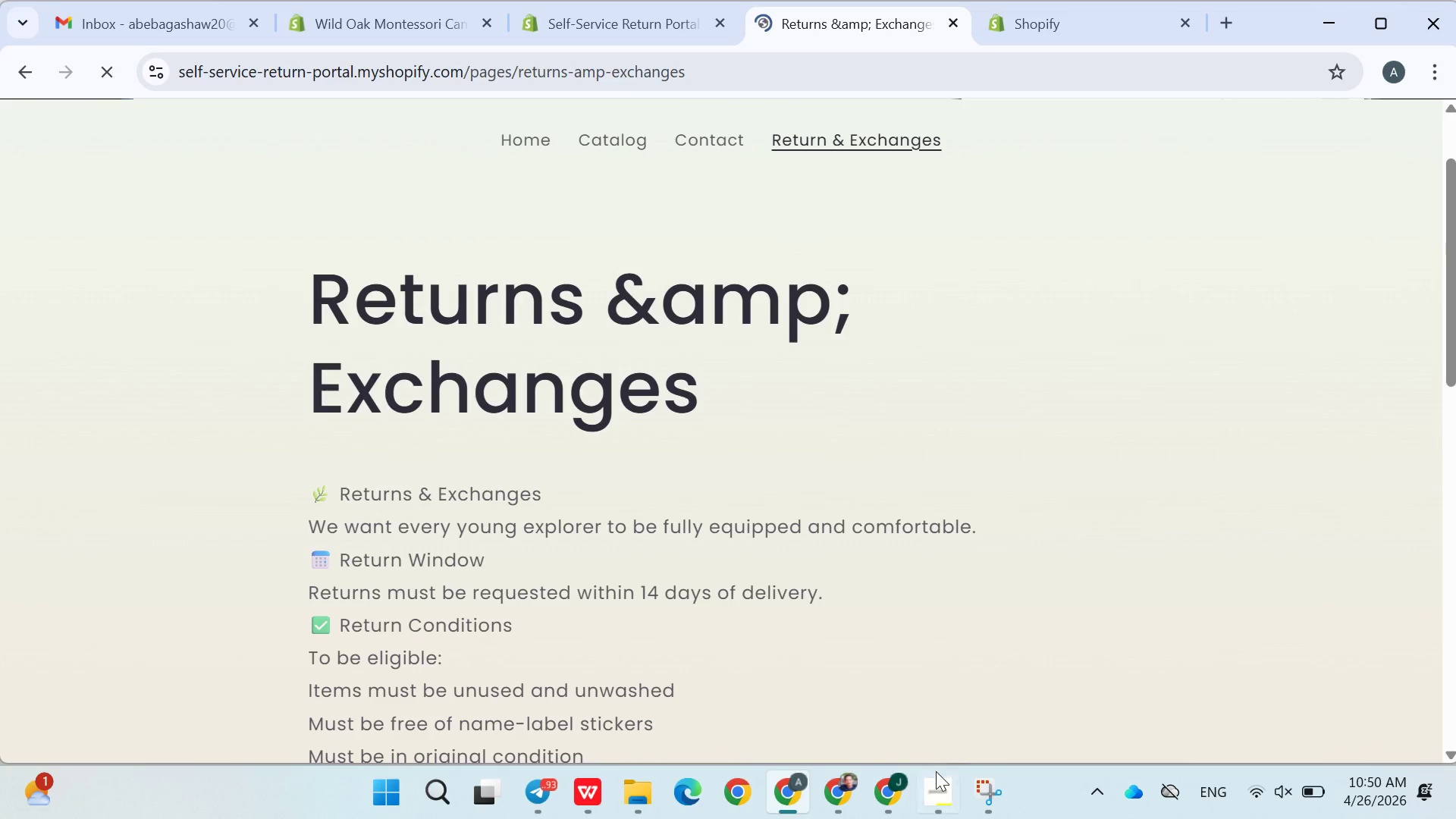 
left_click([973, 785])
 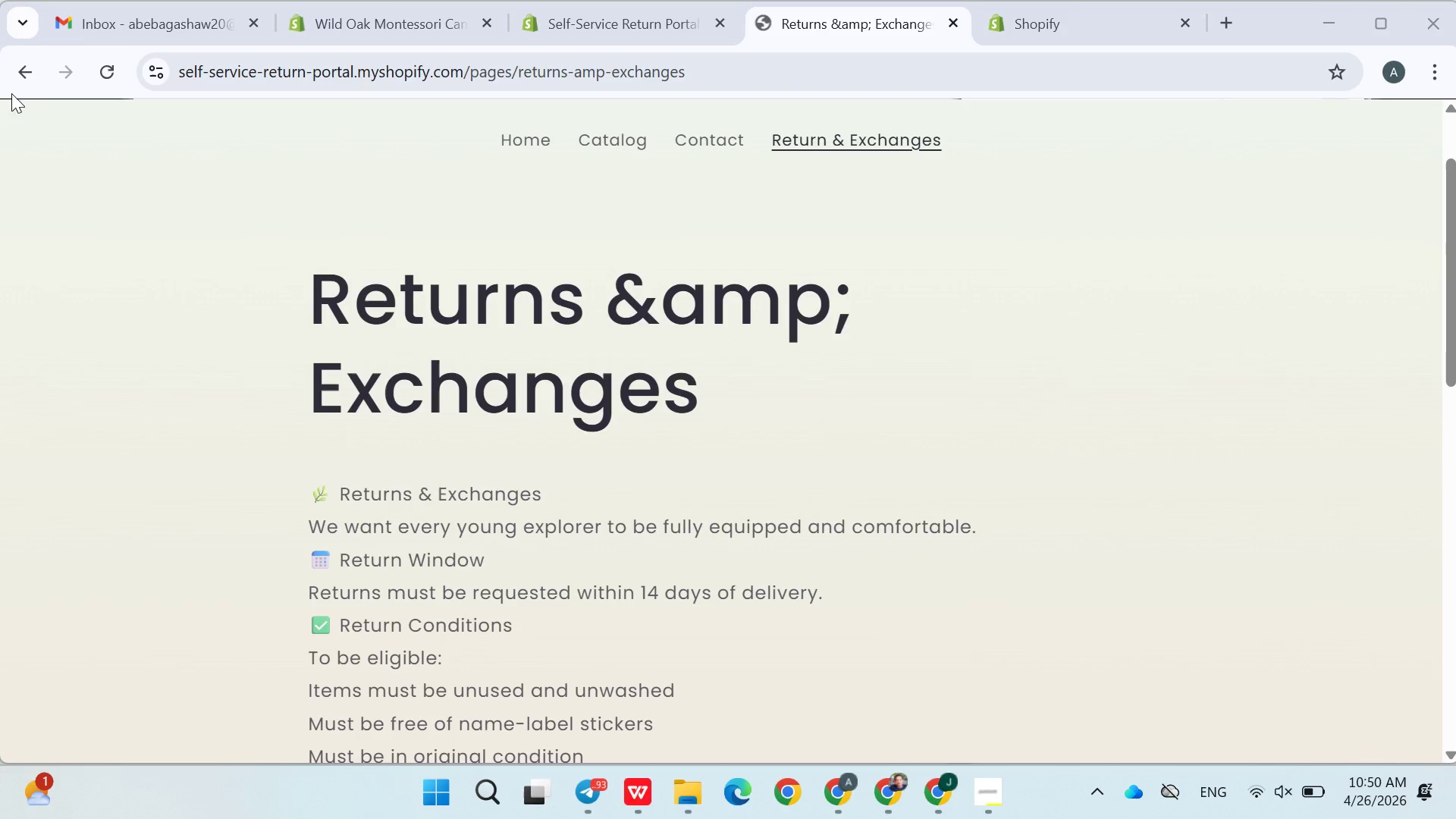 
left_click_drag(start_coordinate=[0, 97], to_coordinate=[1453, 759])
 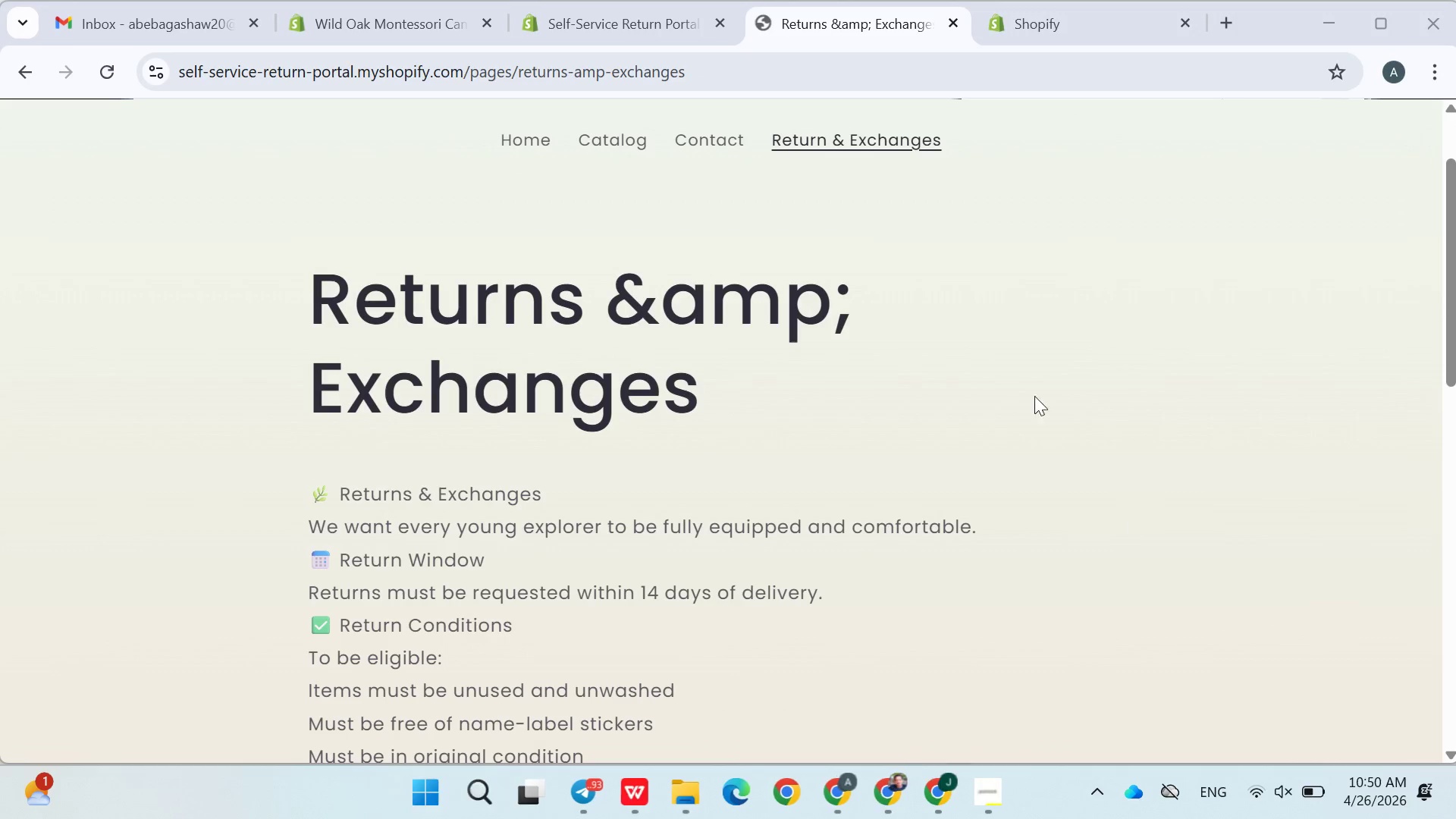 
mouse_move([977, 178])
 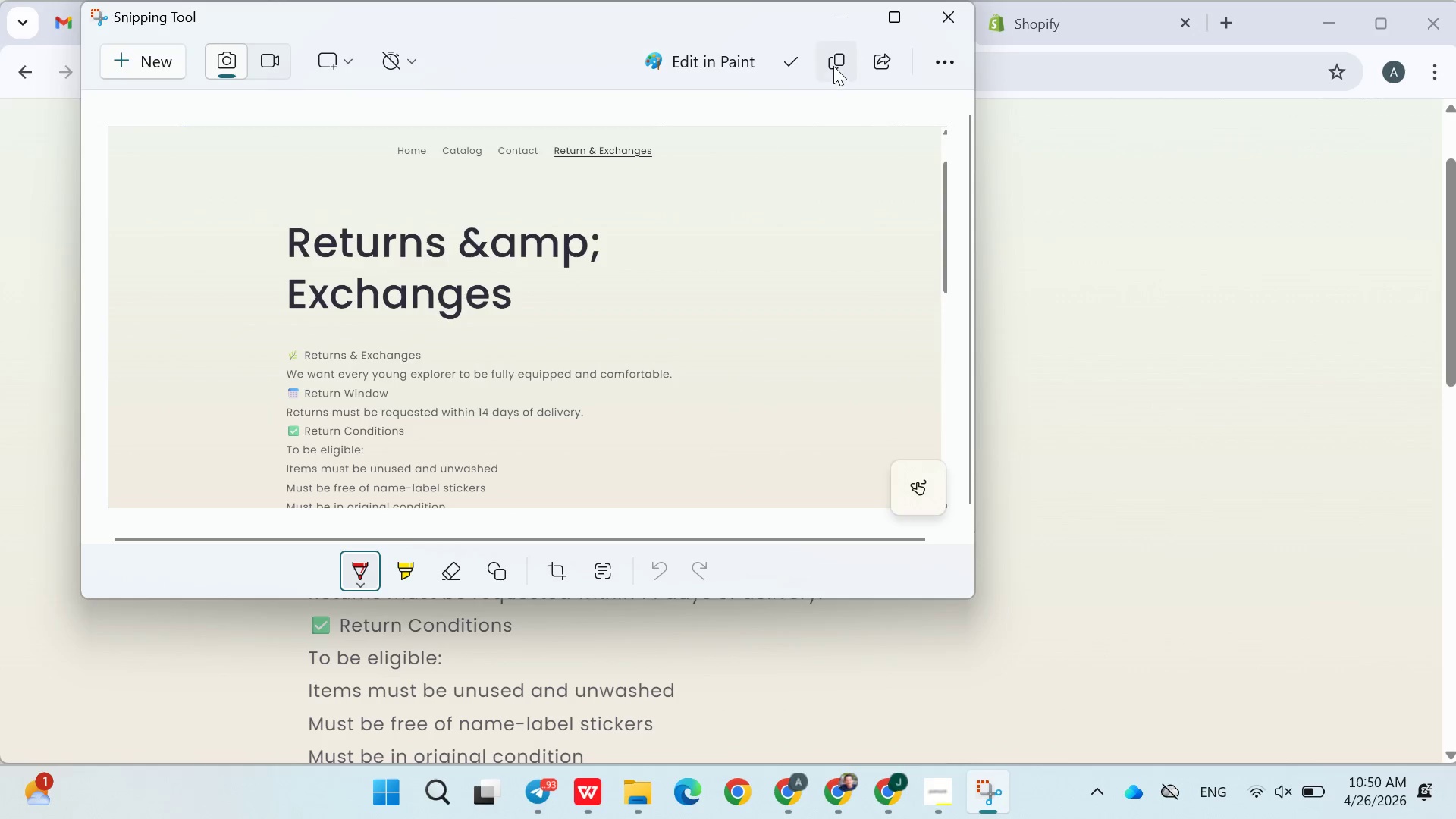 
left_click([833, 66])
 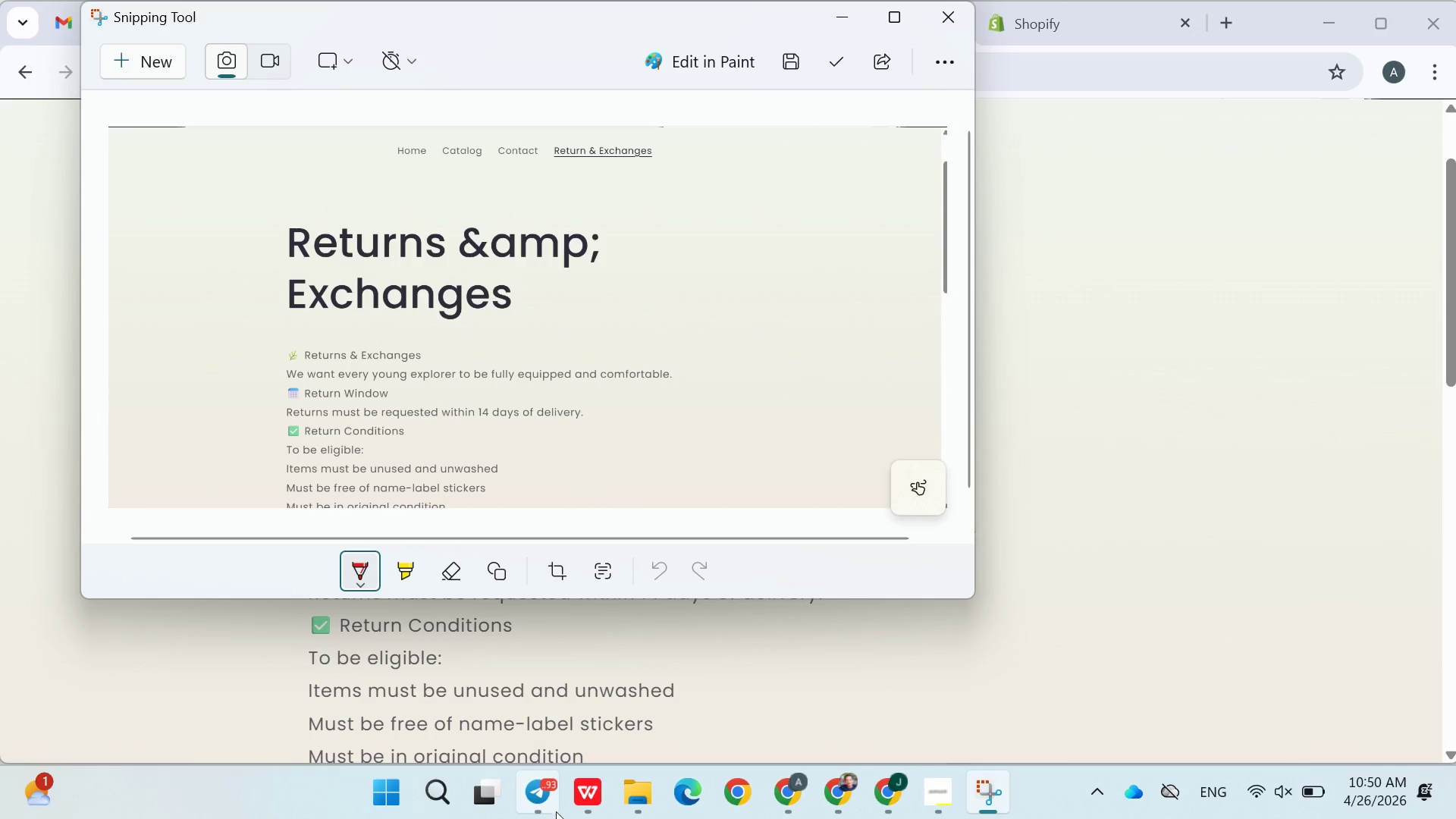 
left_click([578, 807])
 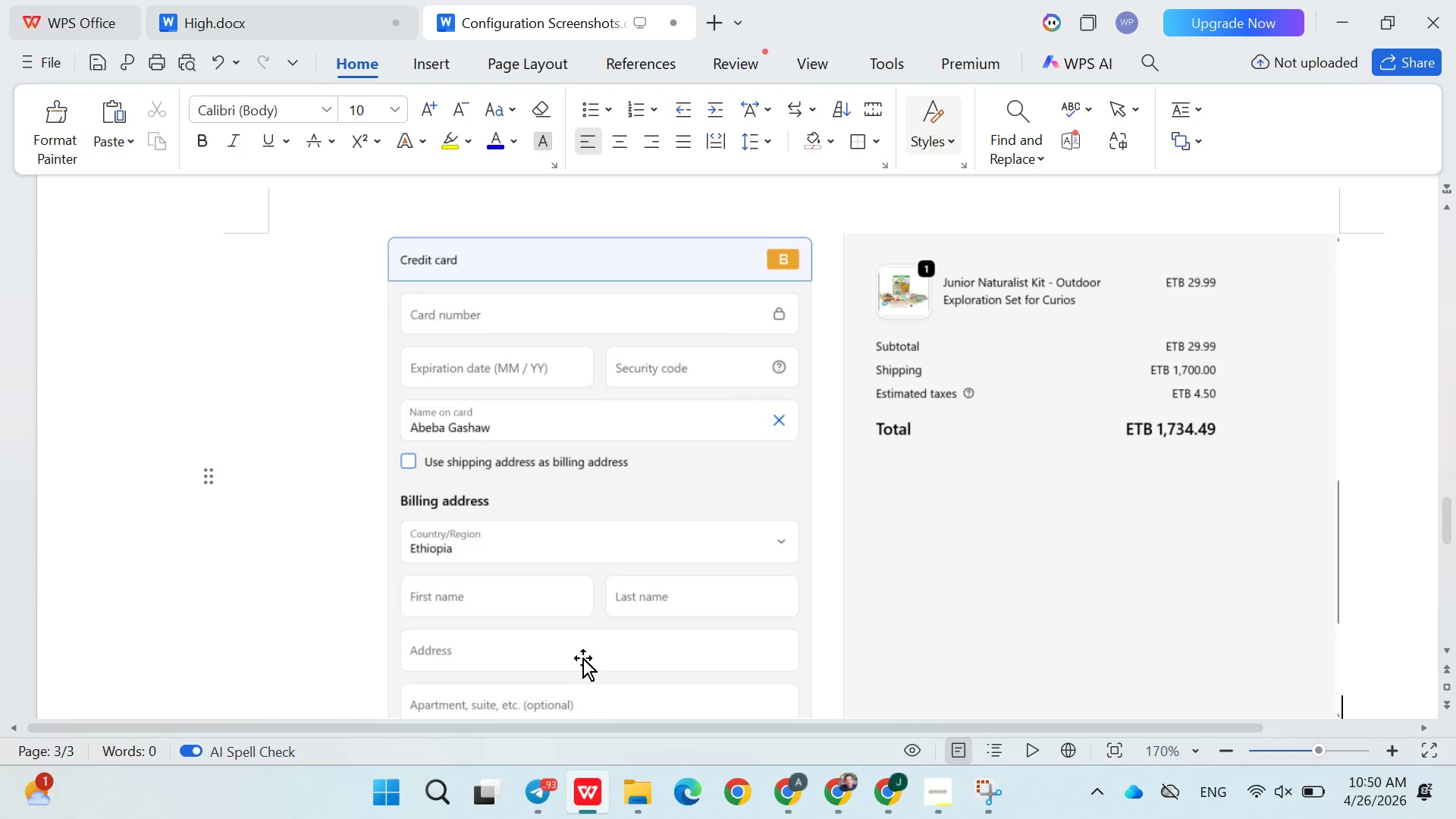 
scroll: coordinate [588, 623], scroll_direction: down, amount: 5.0
 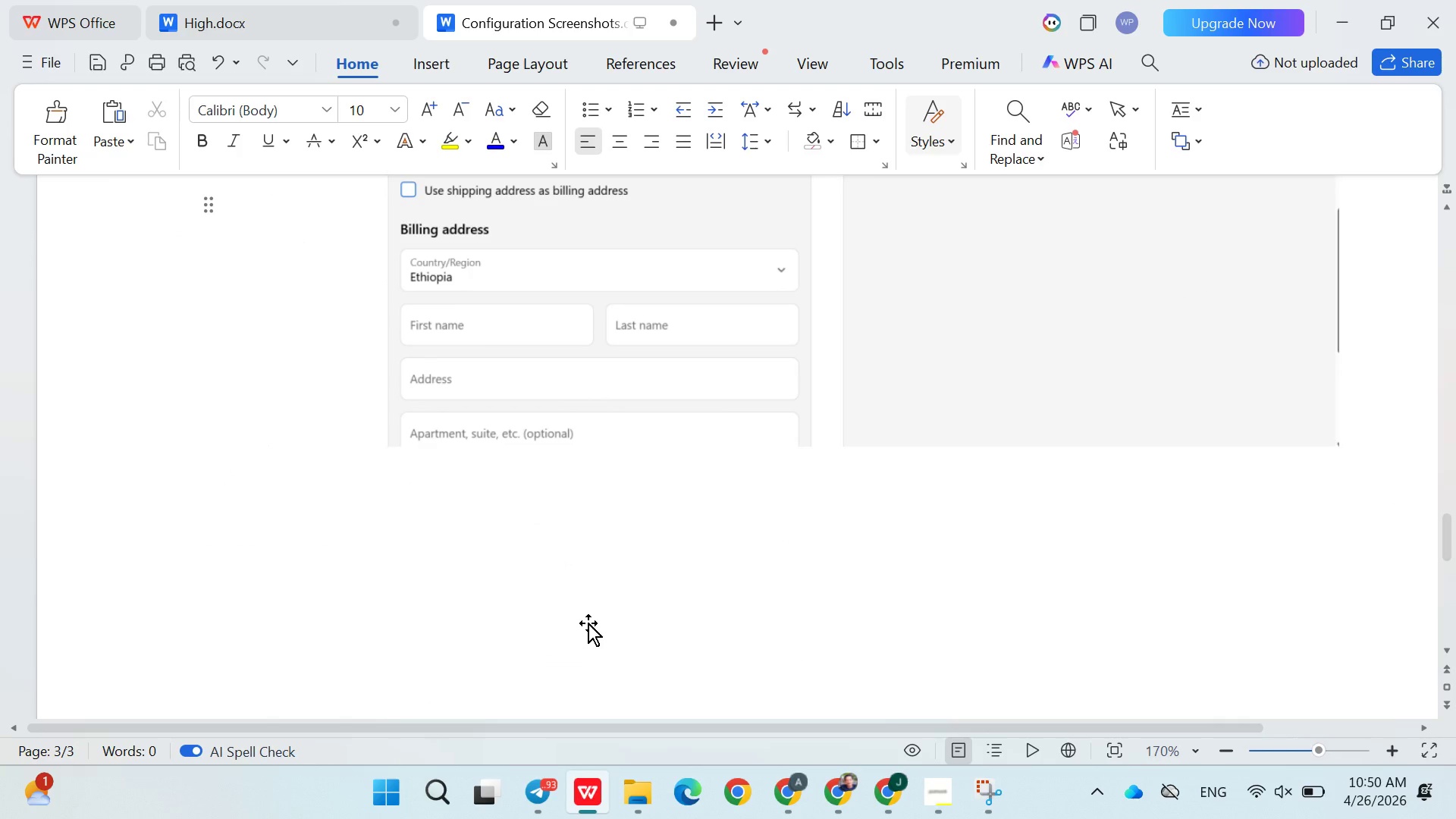 
key(Enter)
 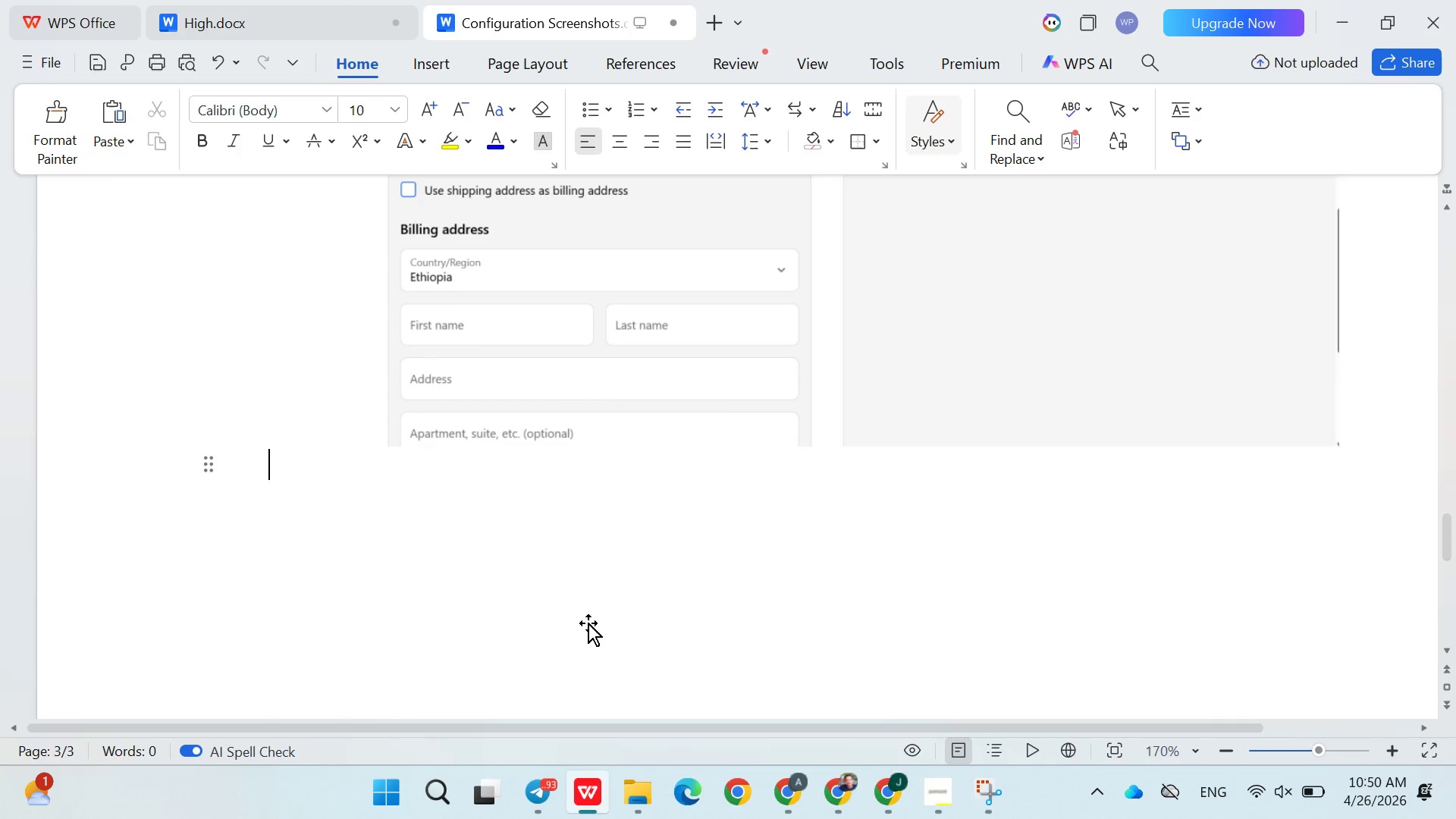 
key(Enter)
 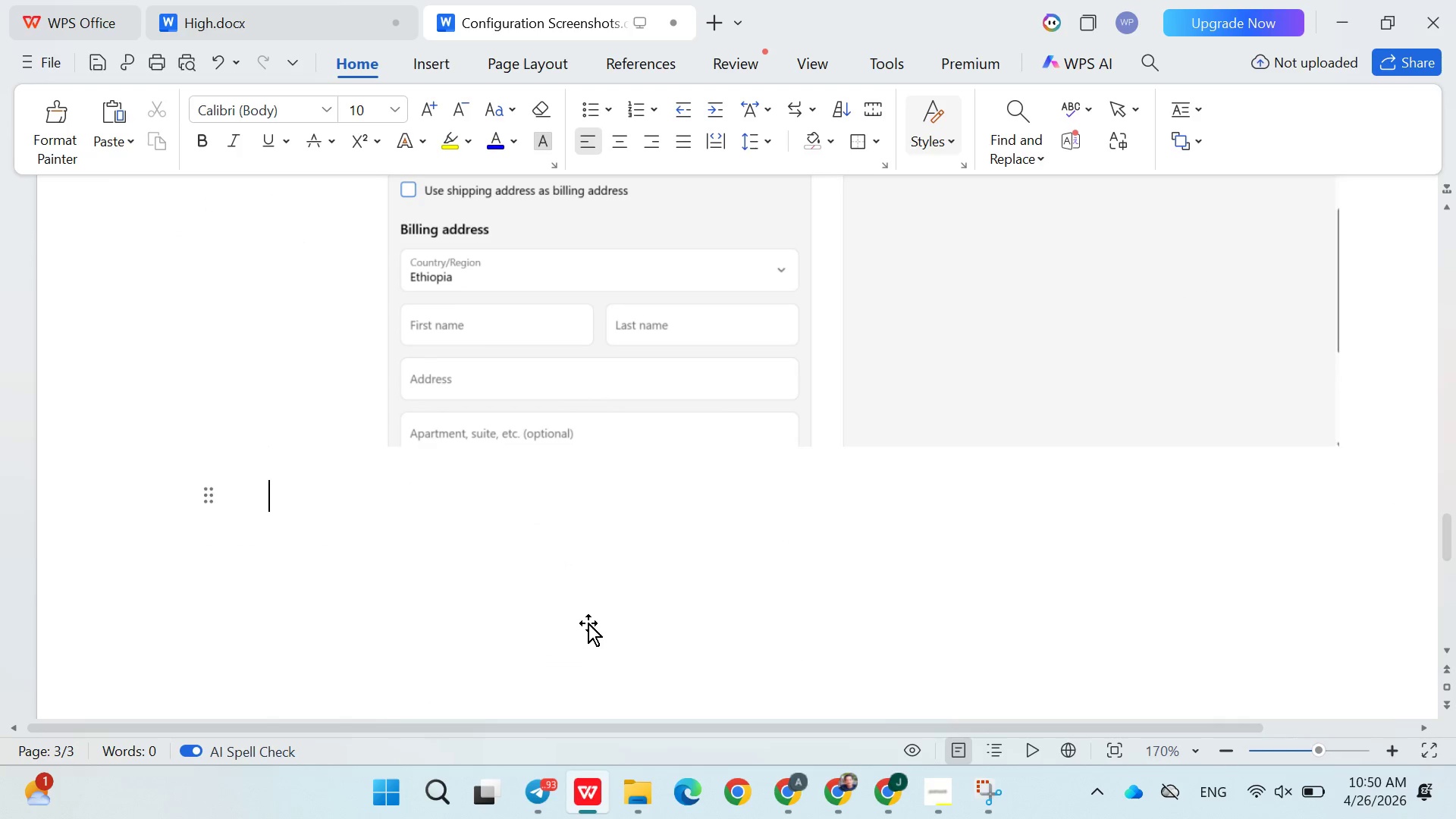 
key(Enter)
 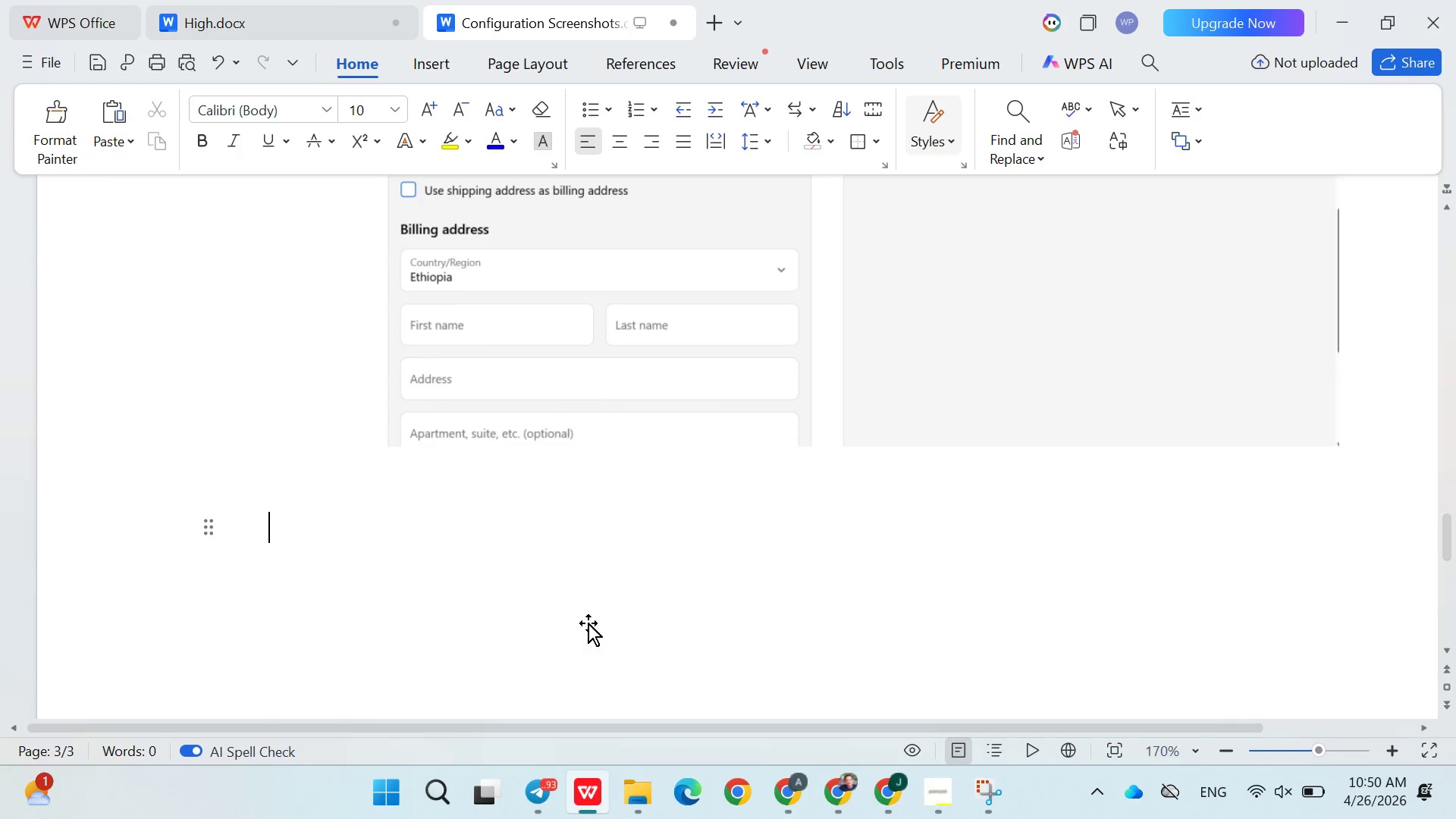 
key(Control+V)
 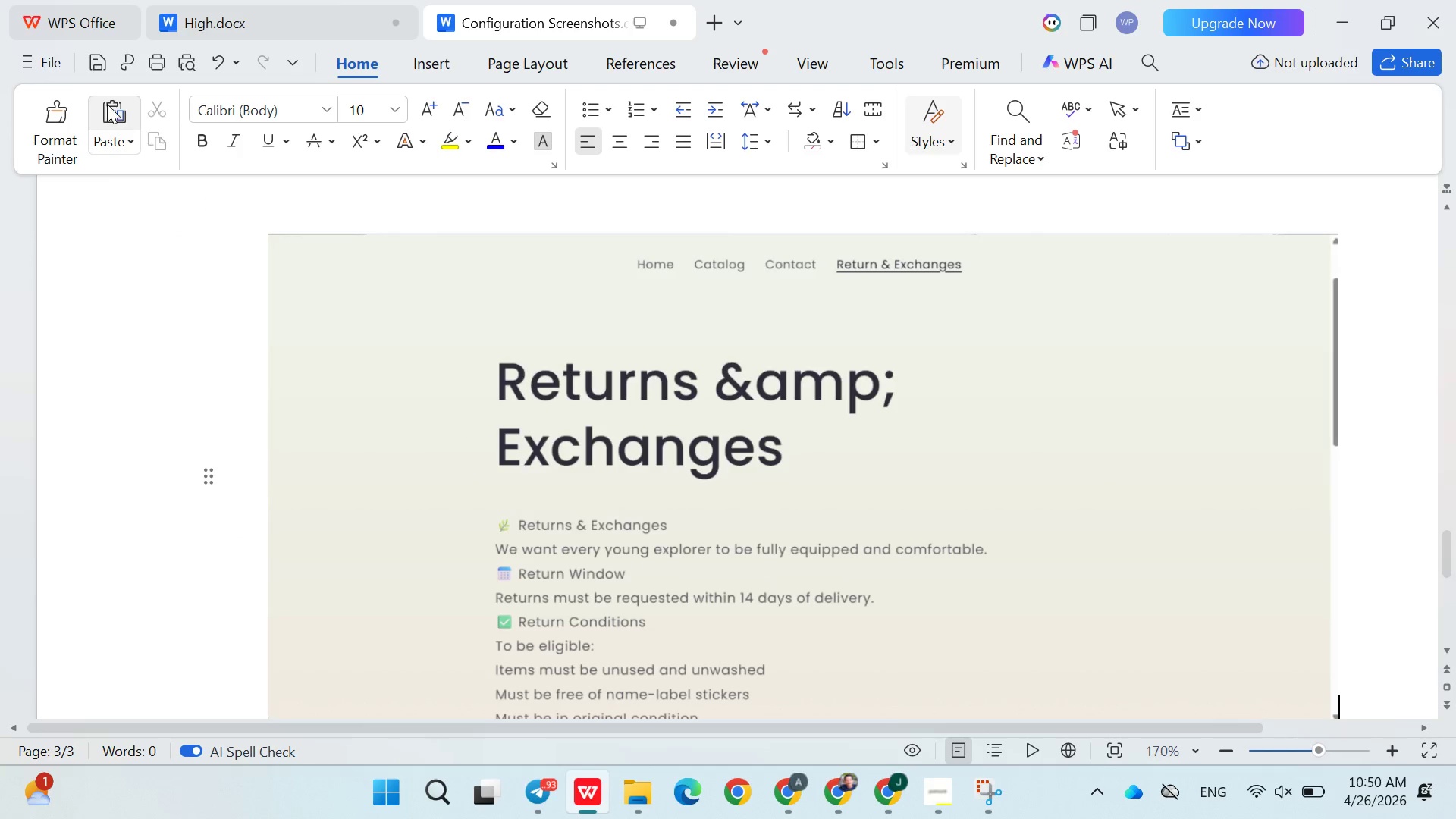 
left_click([56, 60])
 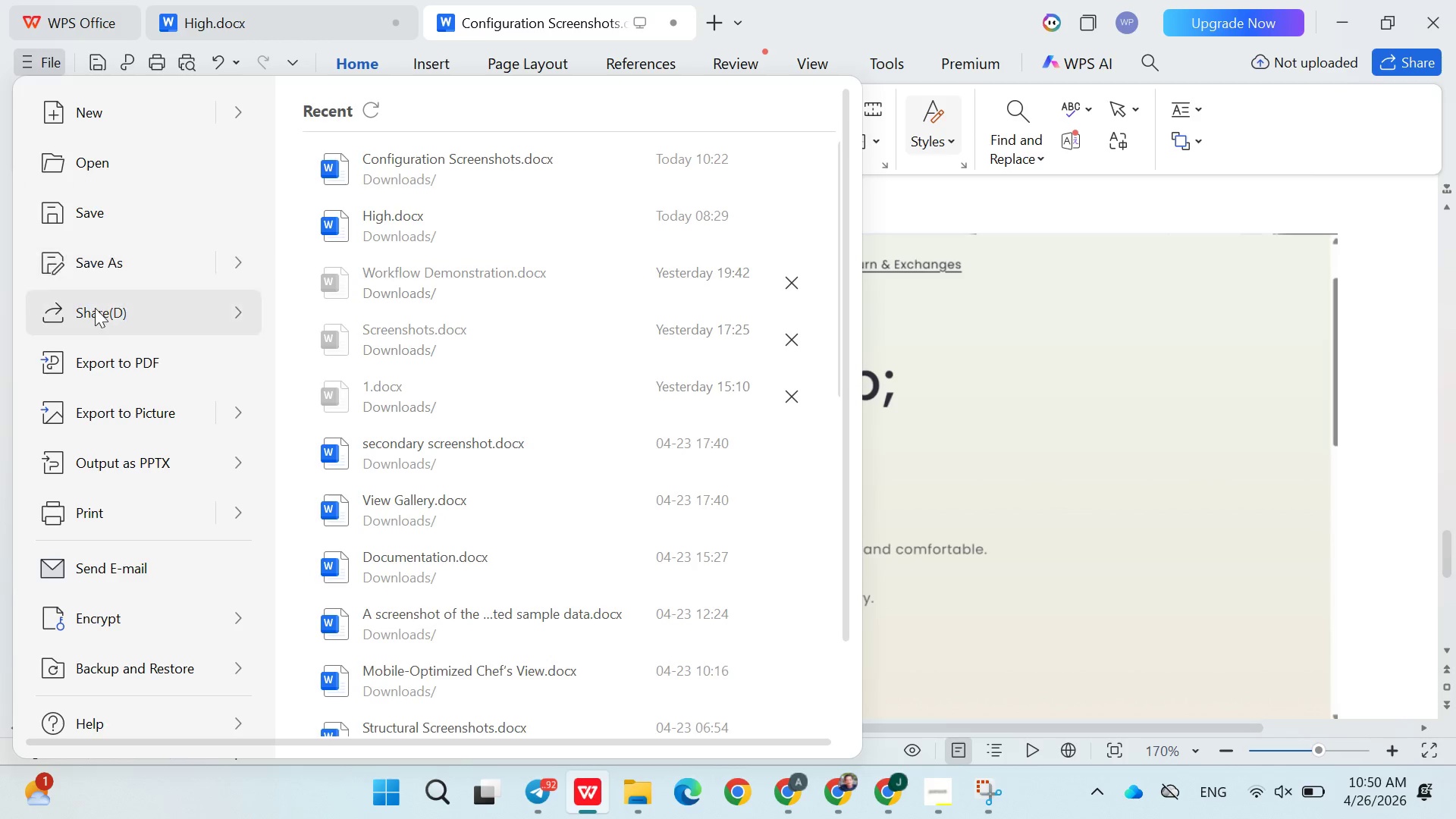 
left_click([110, 375])
 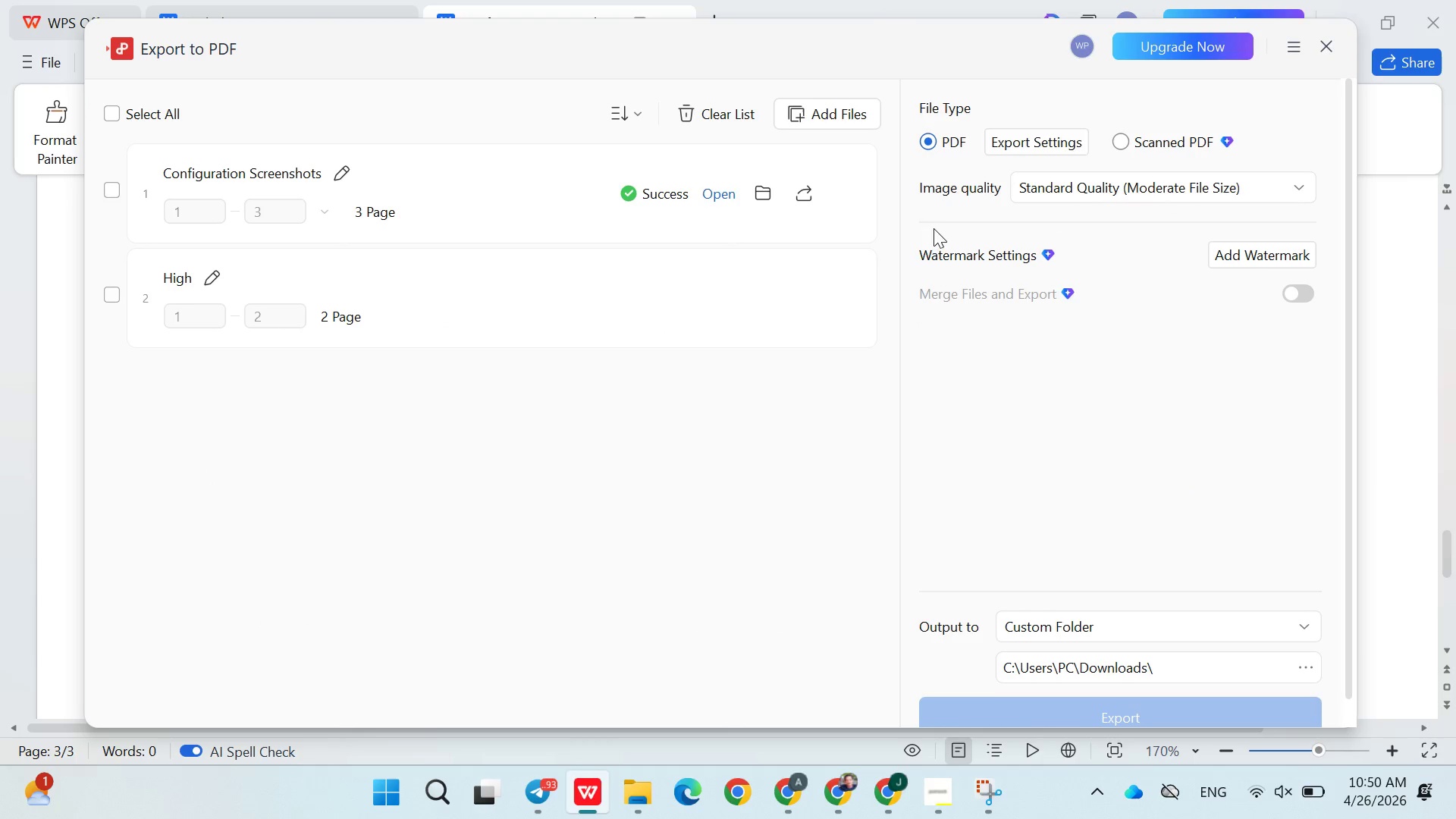 
wait(5.75)
 